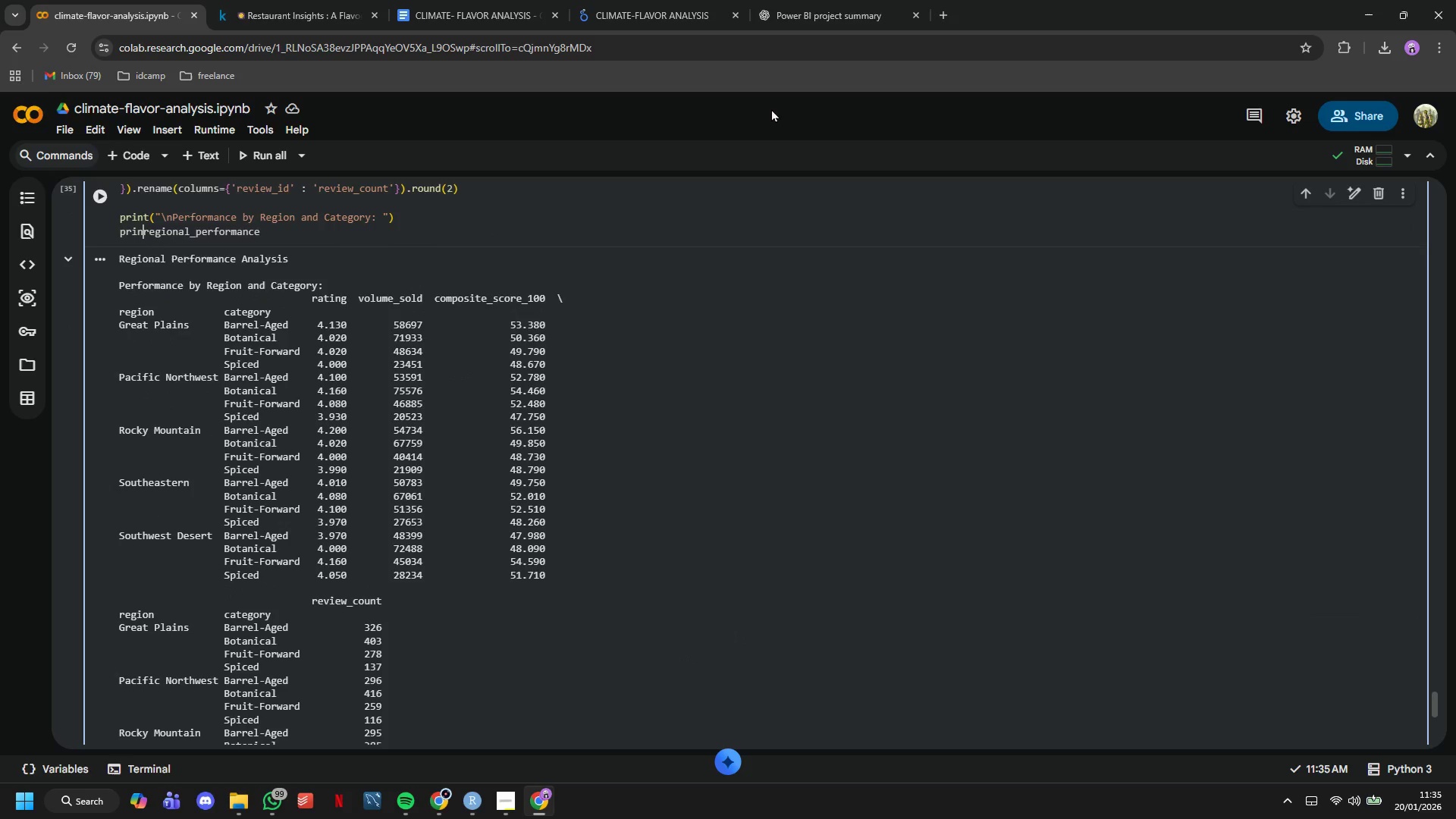 
key(Backspace)
 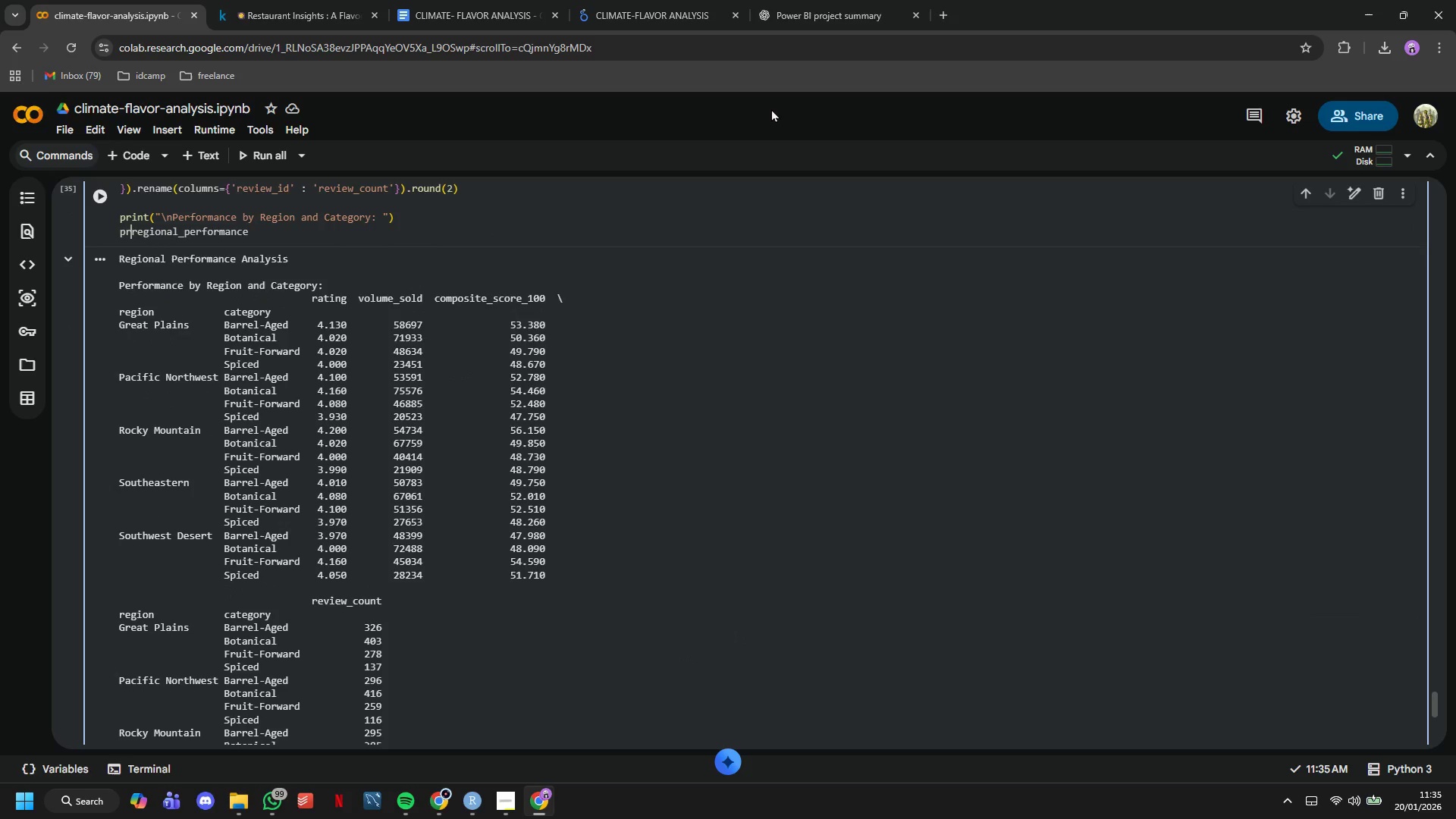 
key(Backspace)
 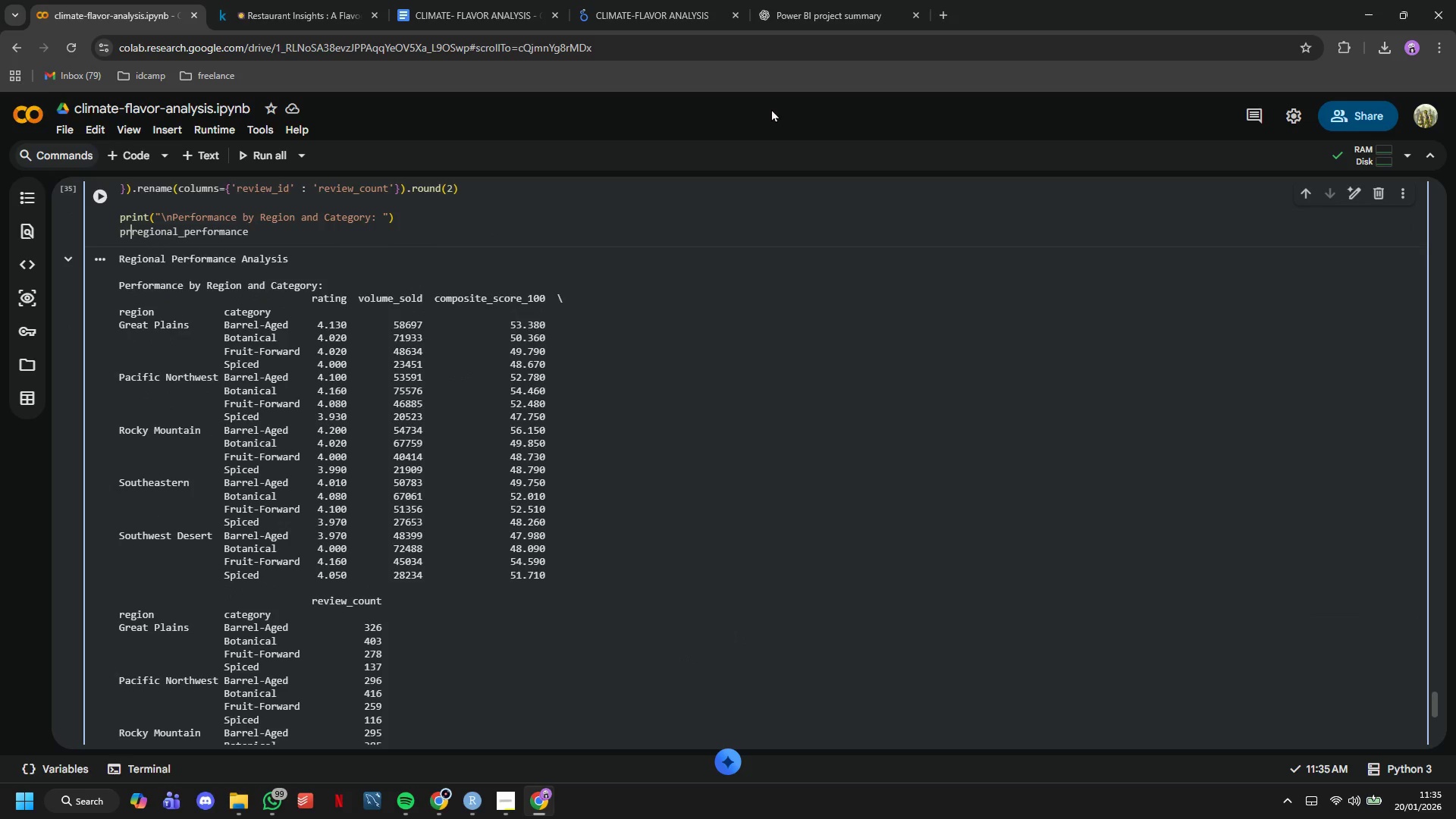 
key(Backspace)
 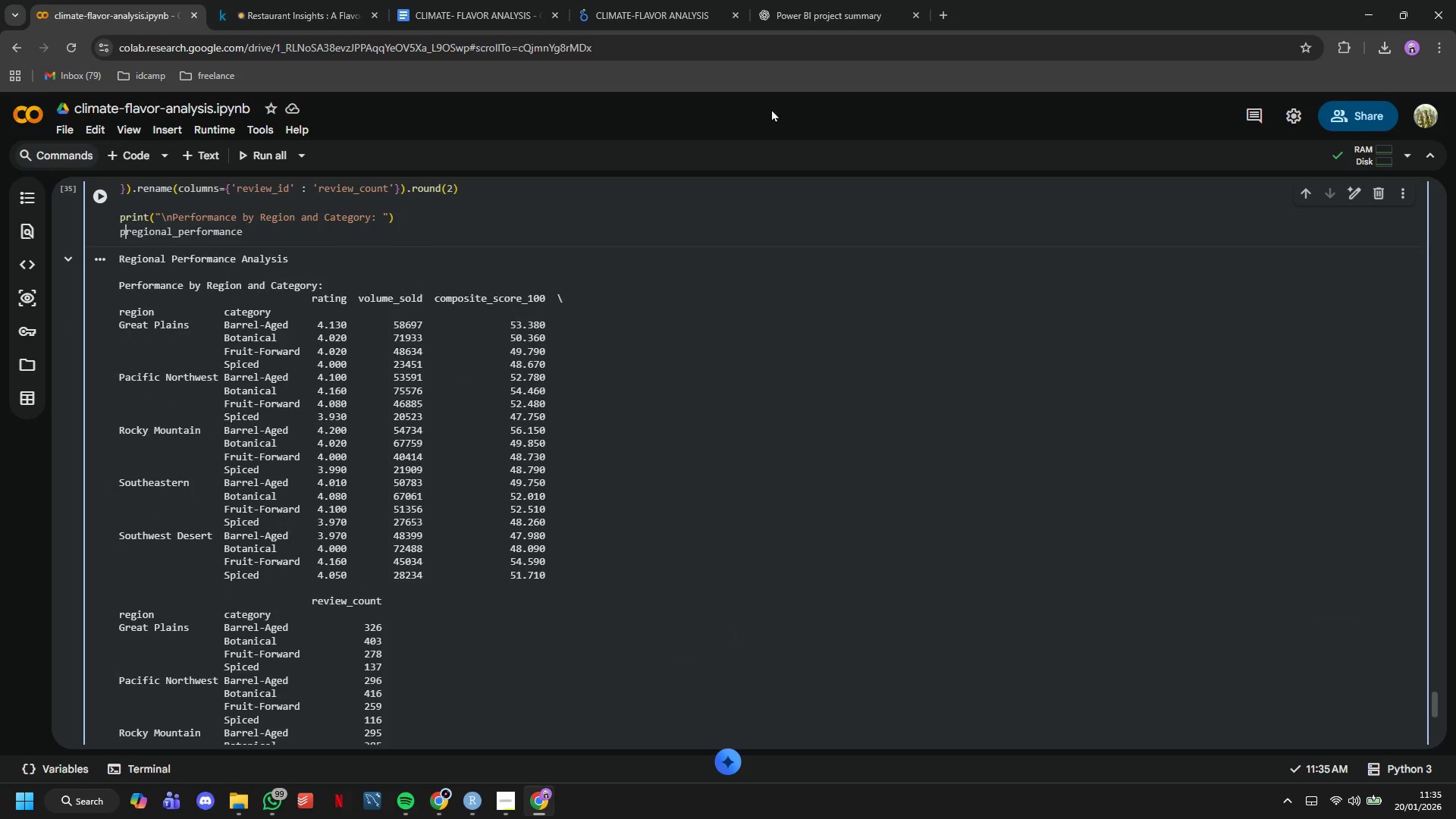 
key(Backspace)
 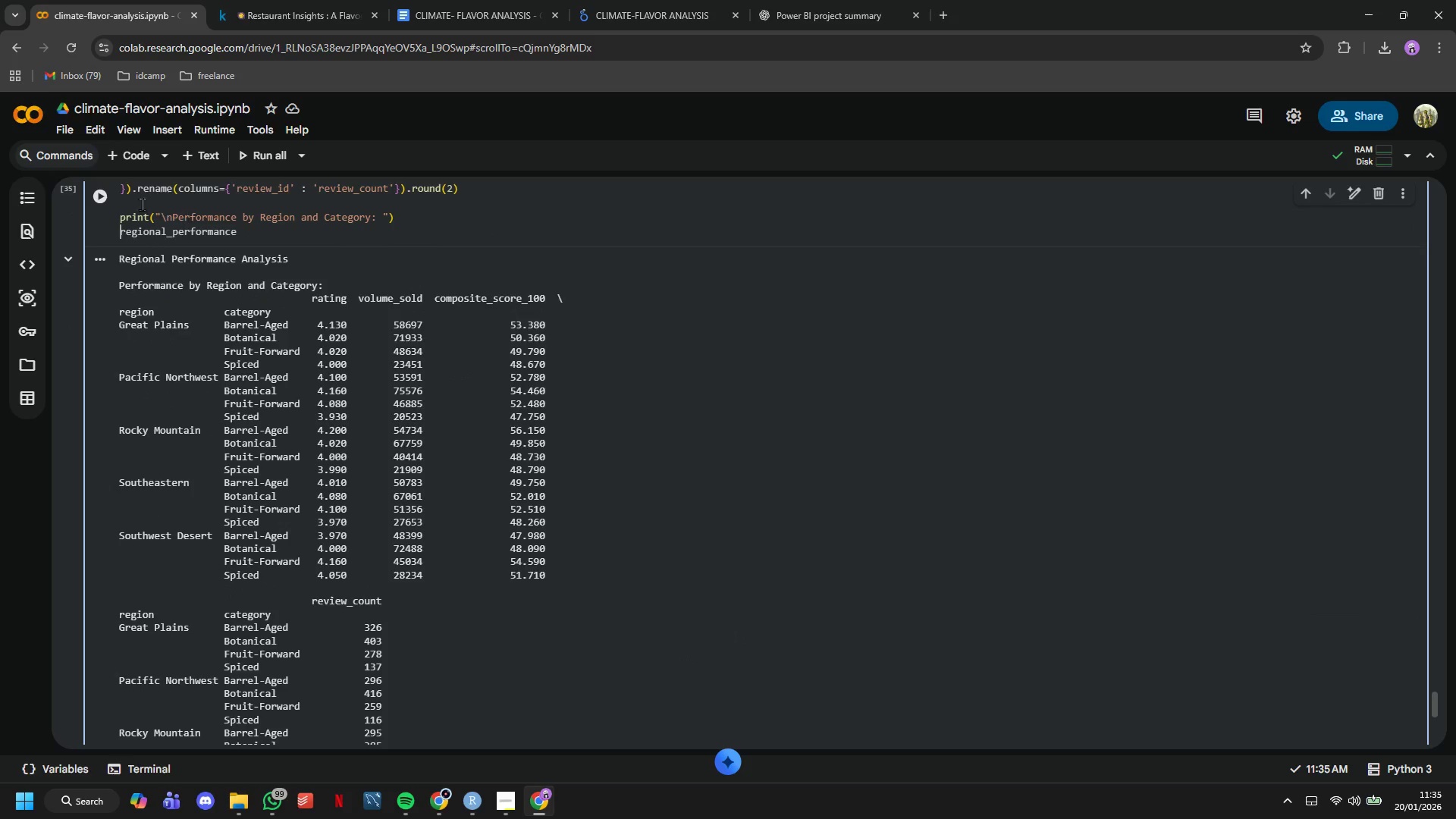 
left_click([102, 192])
 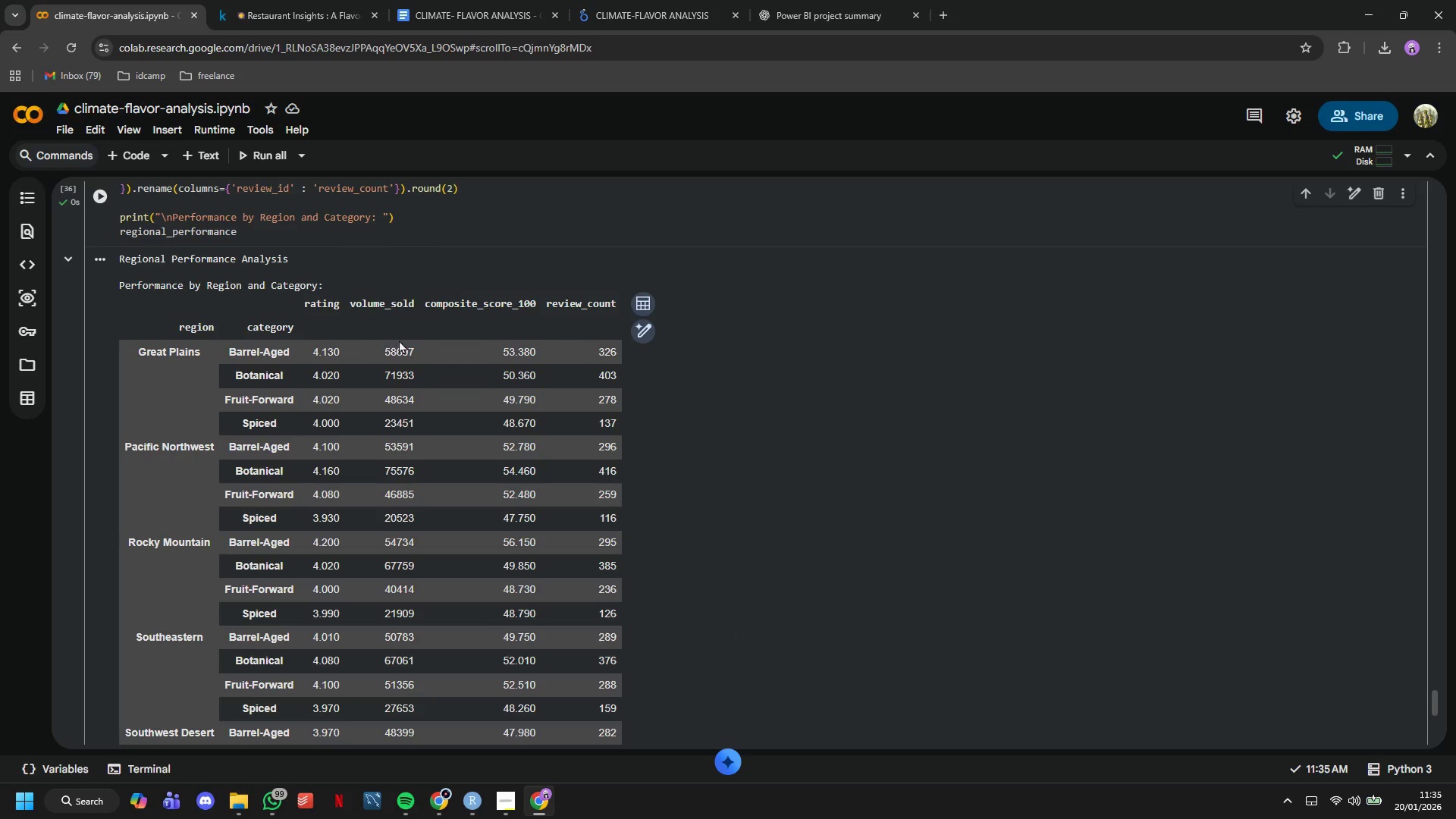 
scroll: coordinate [418, 350], scroll_direction: down, amount: 2.0
 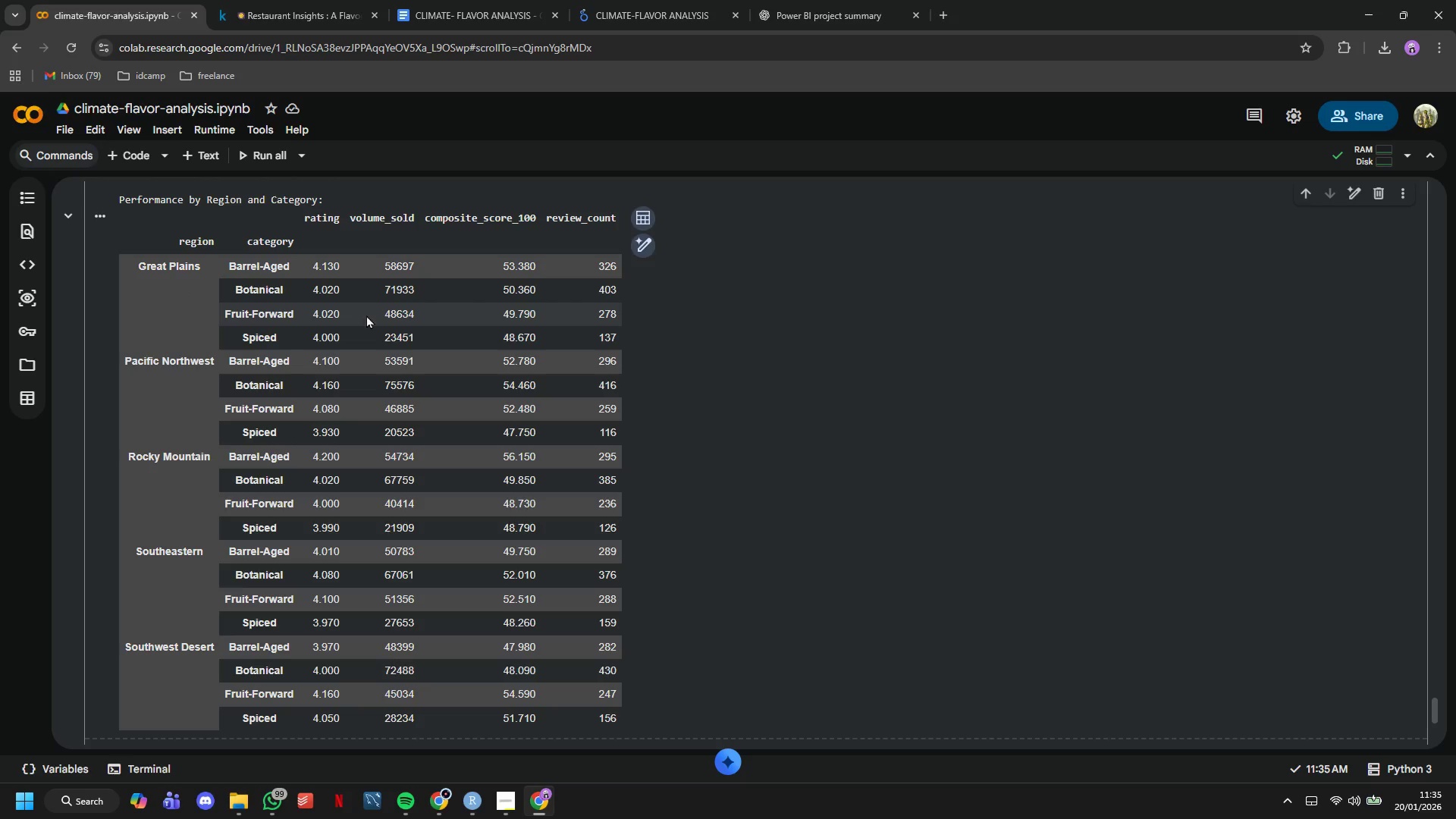 
scroll: coordinate [367, 315], scroll_direction: none, amount: 0.0
 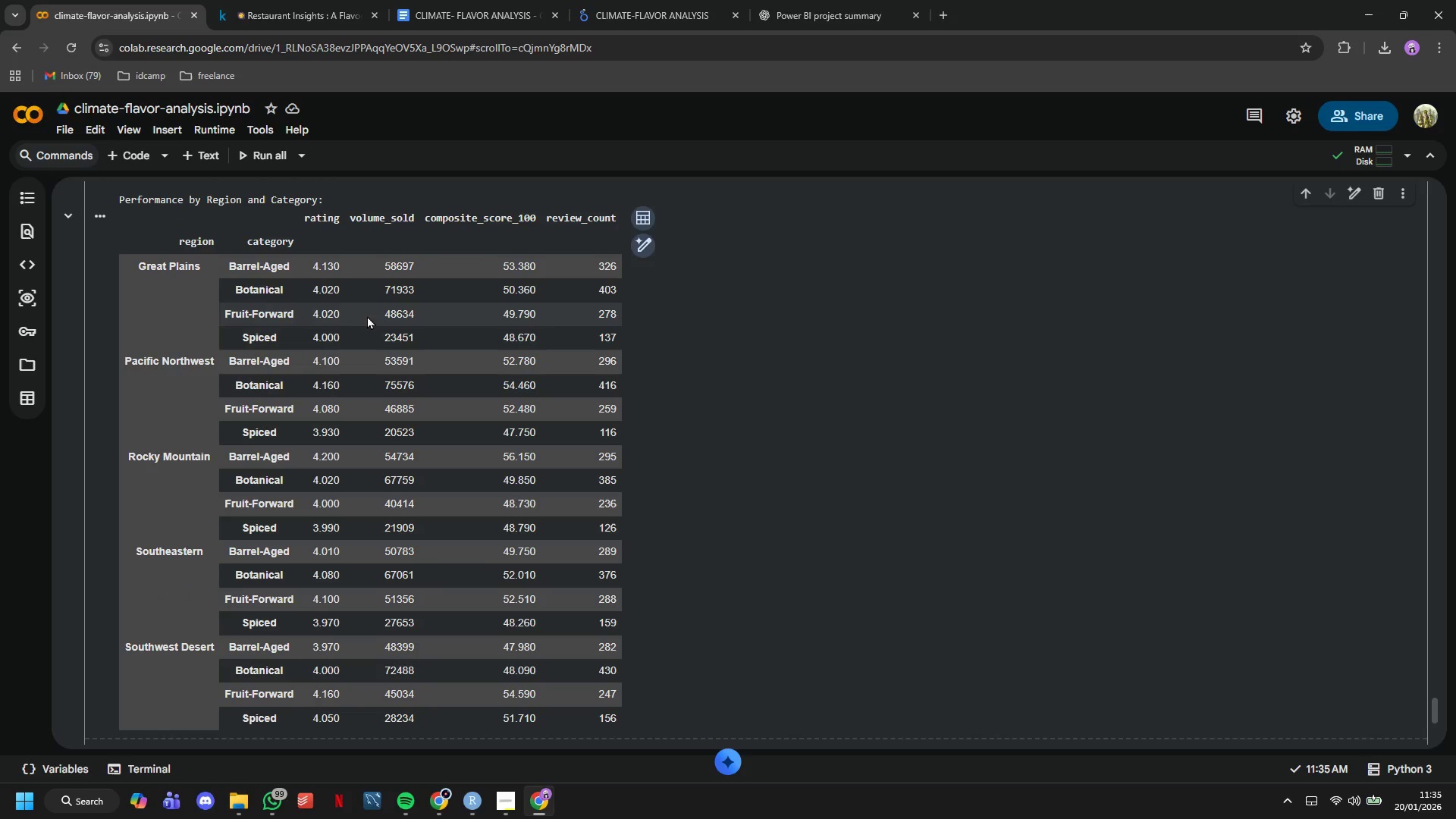 
scroll: coordinate [366, 332], scroll_direction: down, amount: 3.0
 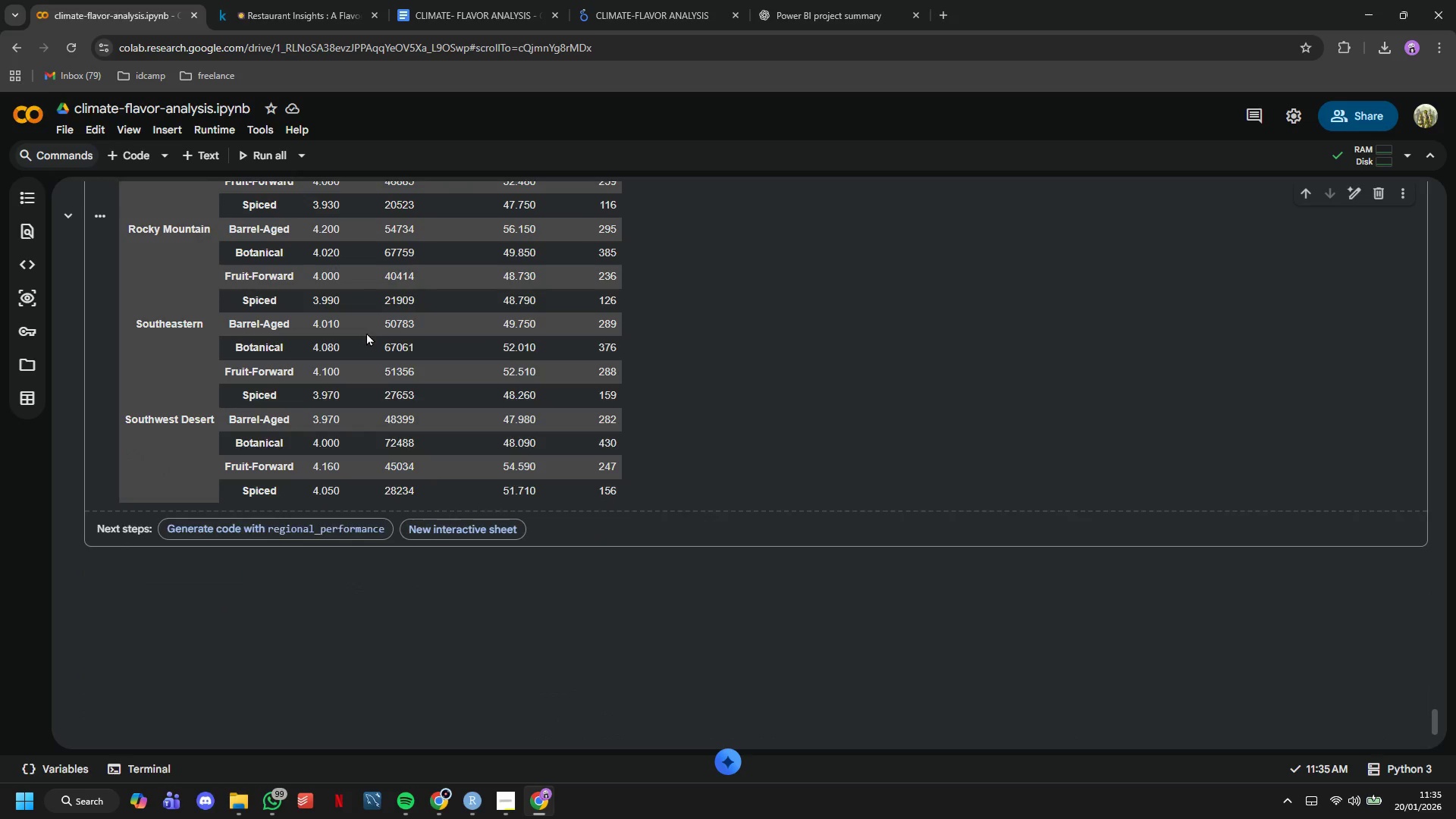 
scroll: coordinate [366, 332], scroll_direction: up, amount: 1.0
 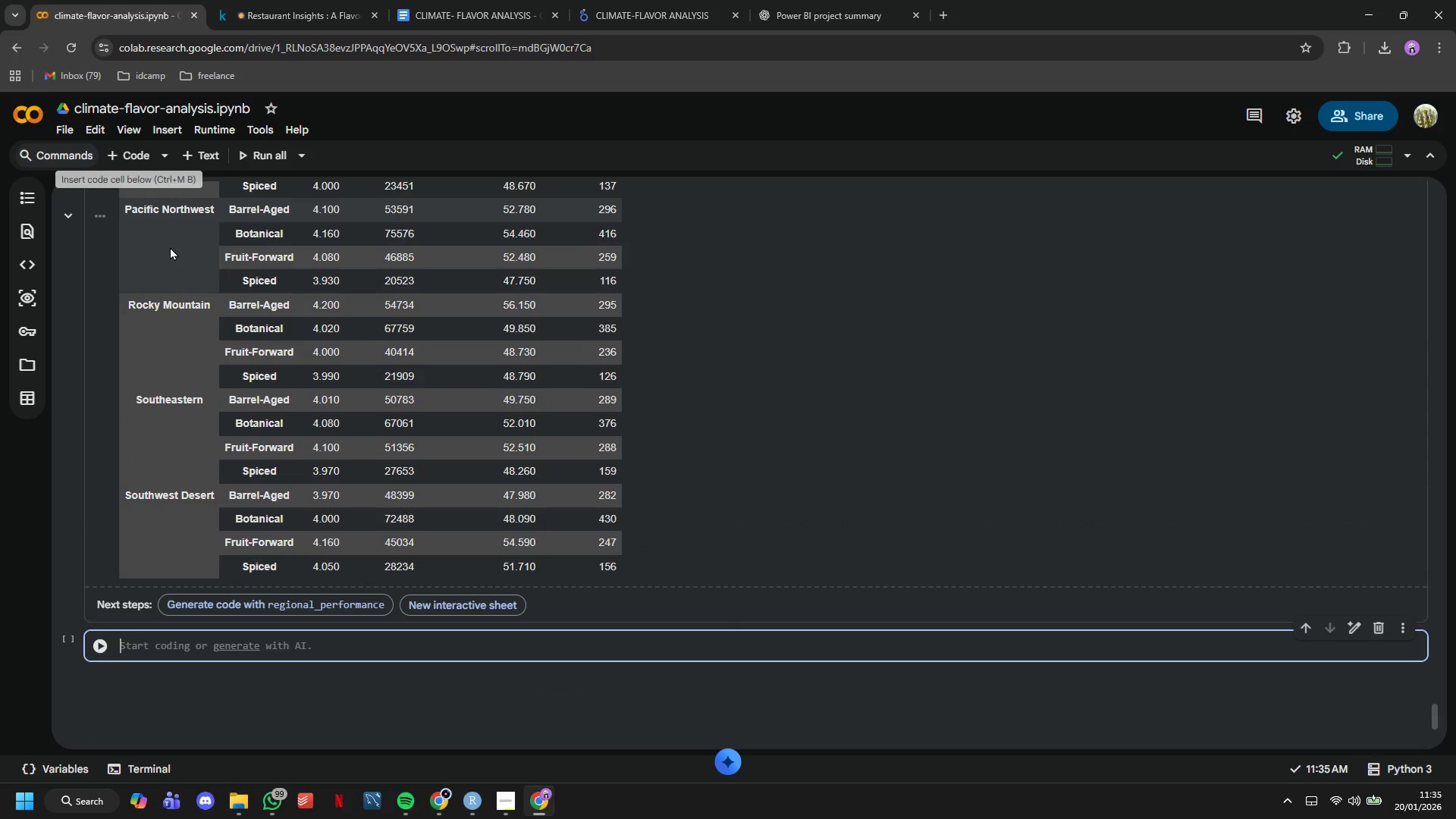 
type(print("Top Performing Category by Region: )
 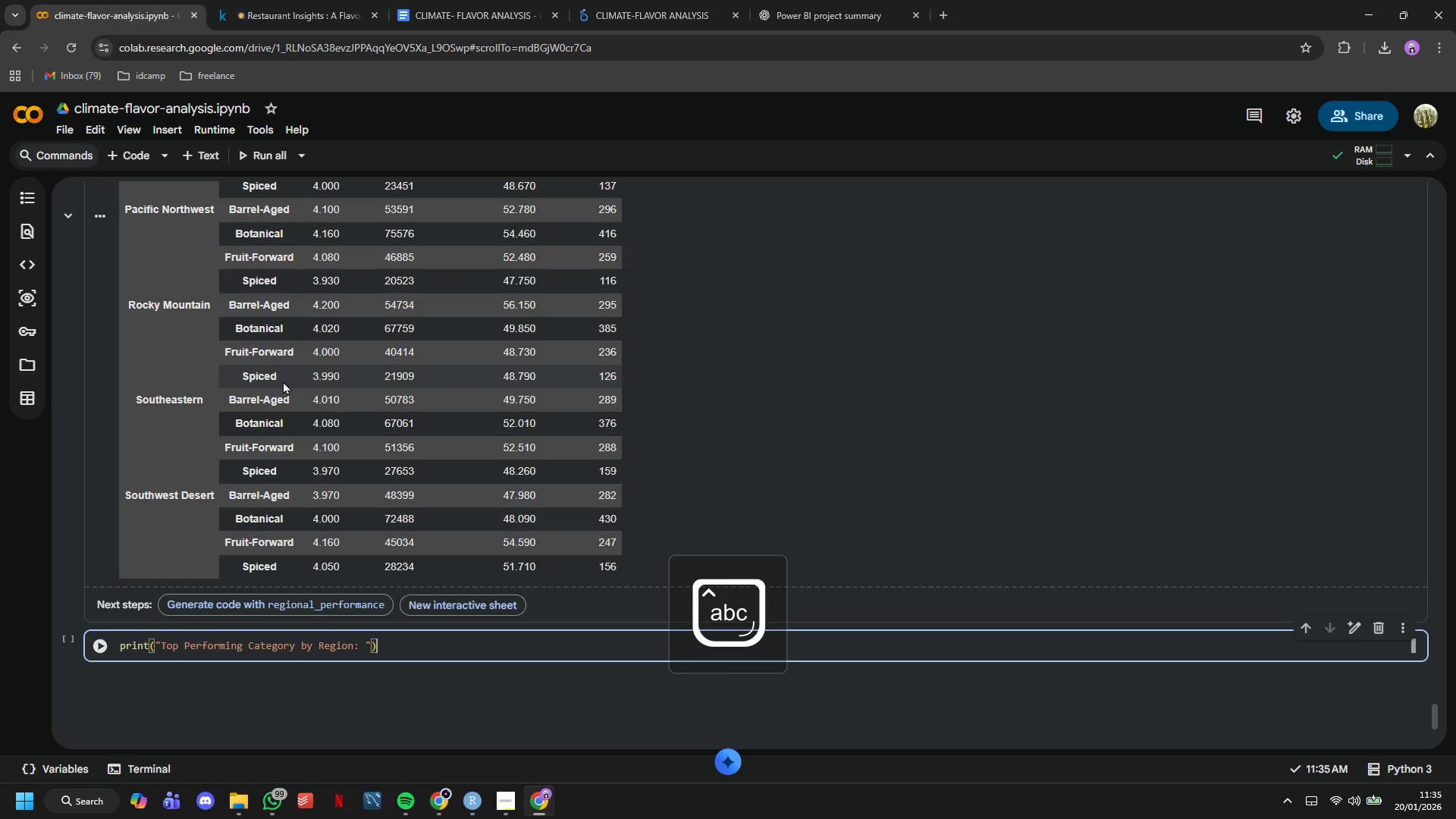 
 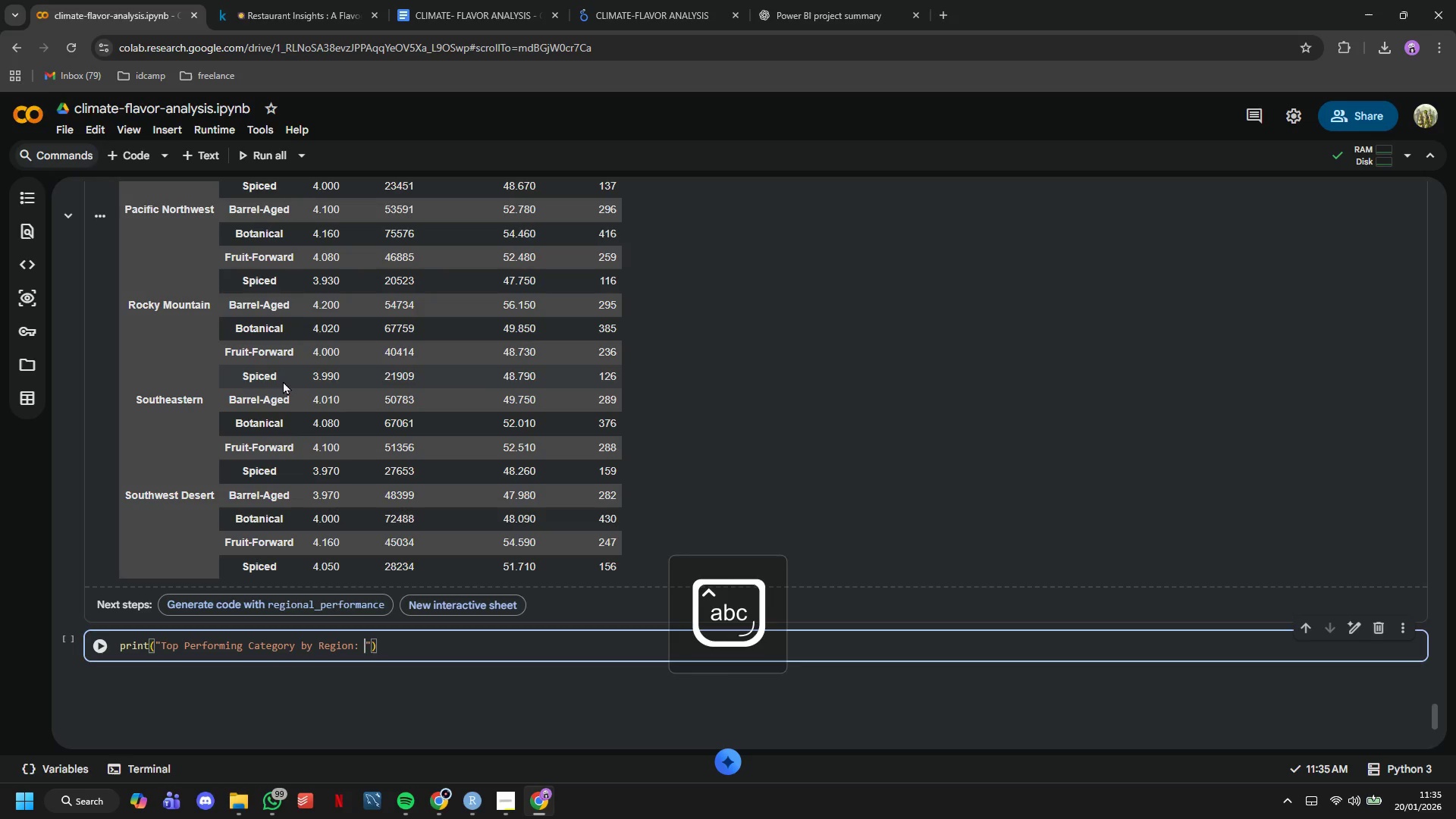 
key(ArrowRight)
 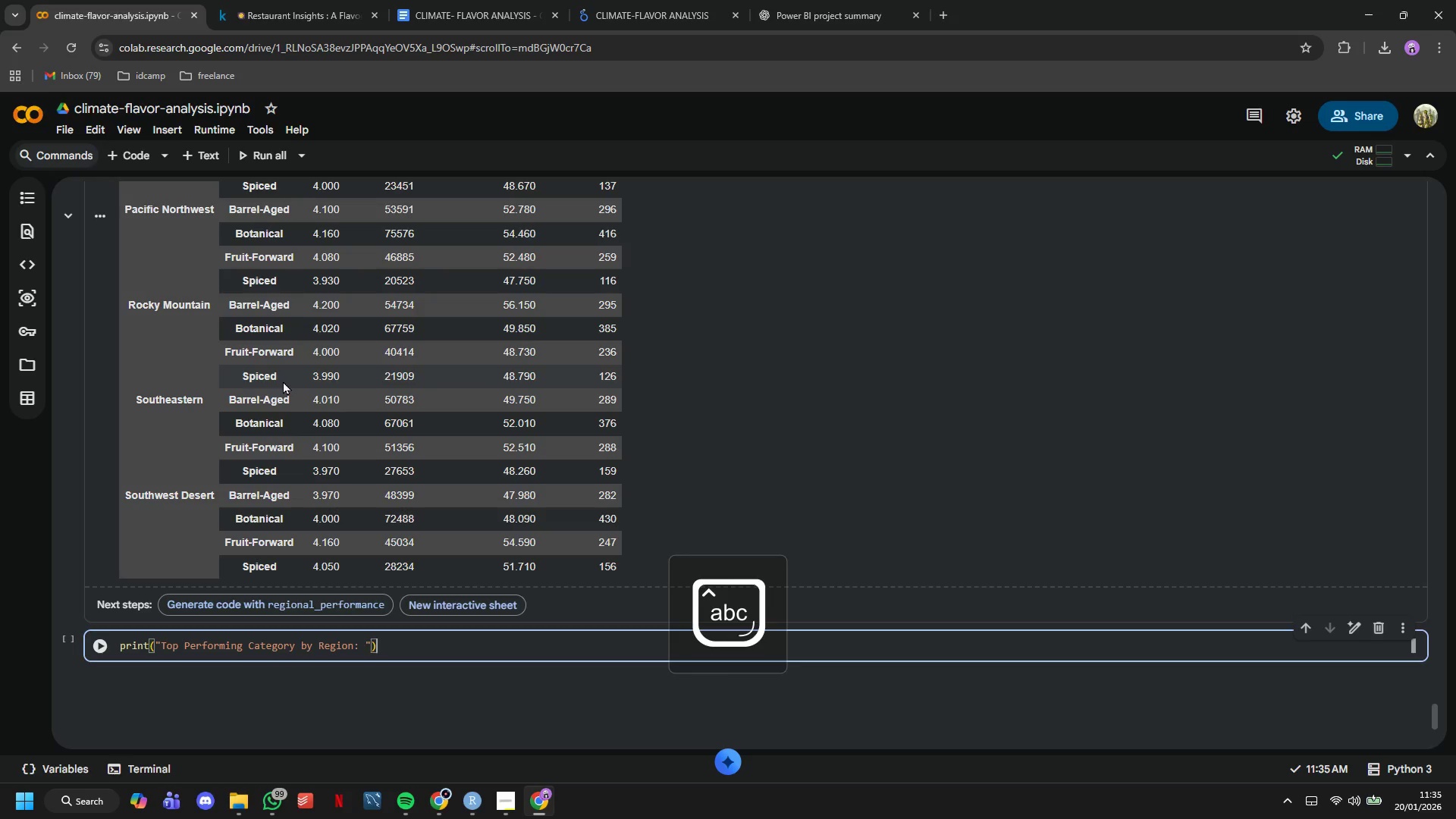 
key(ArrowRight)
 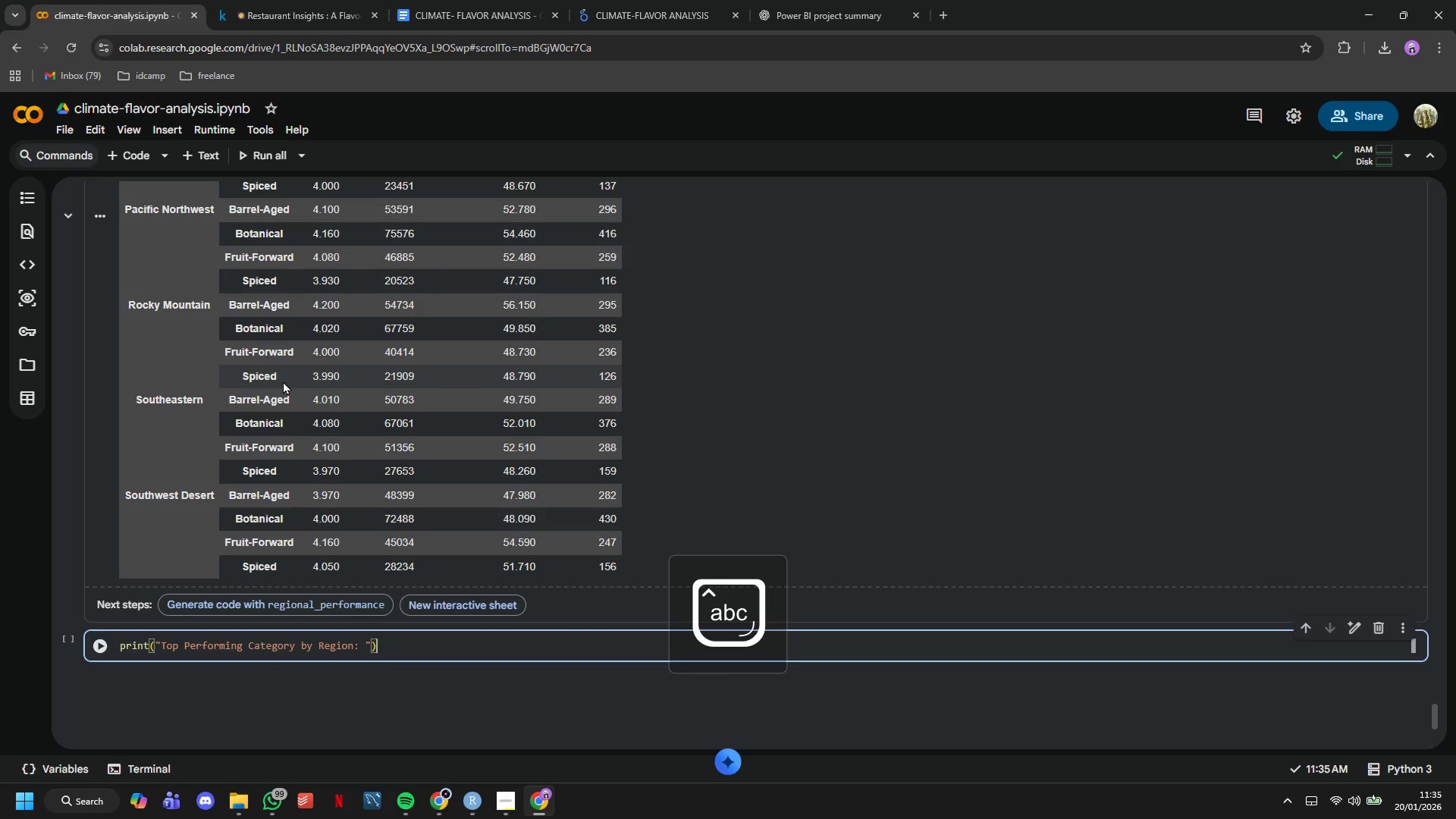 
key(ArrowRight)
 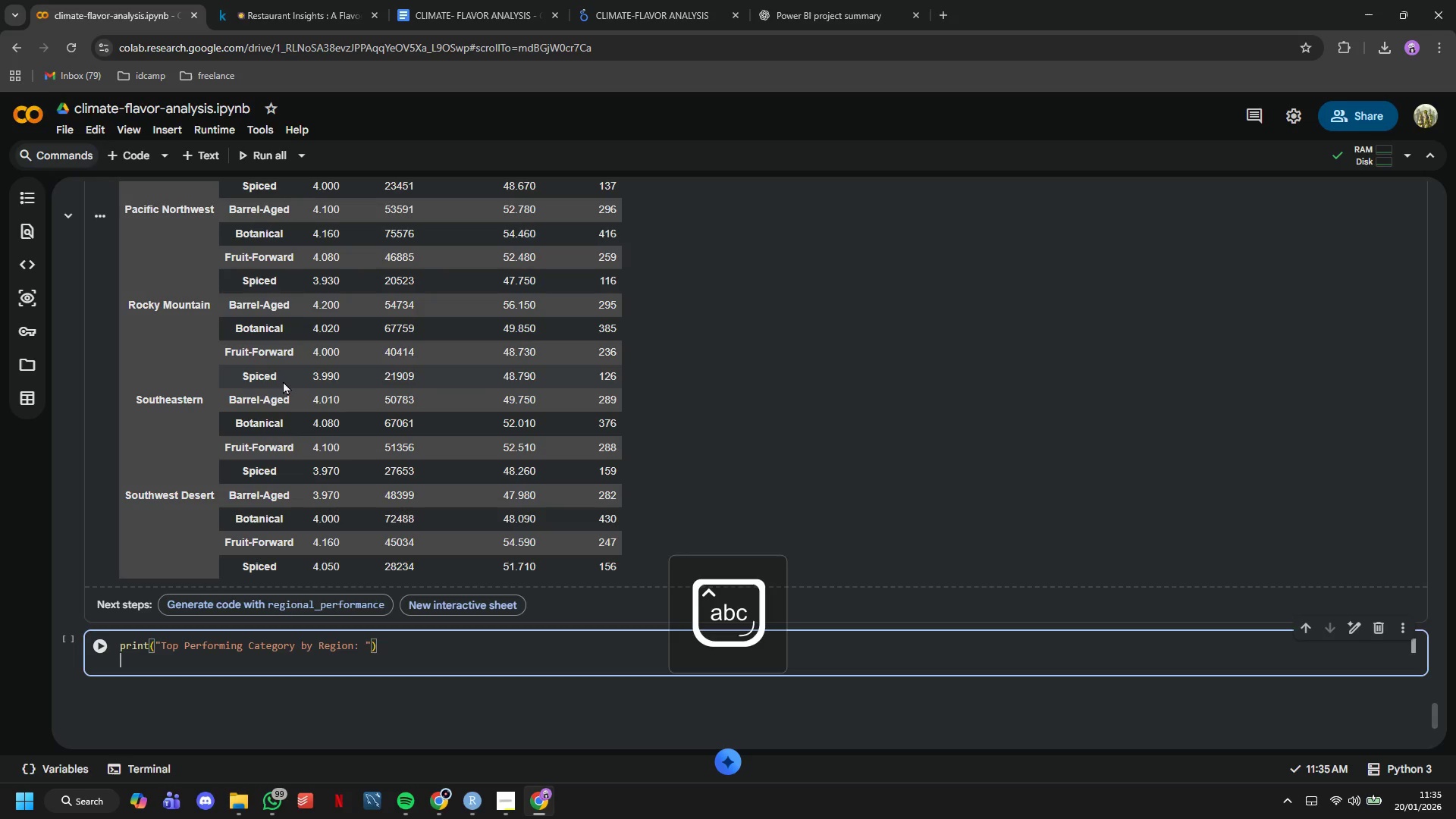 
key(Enter)
 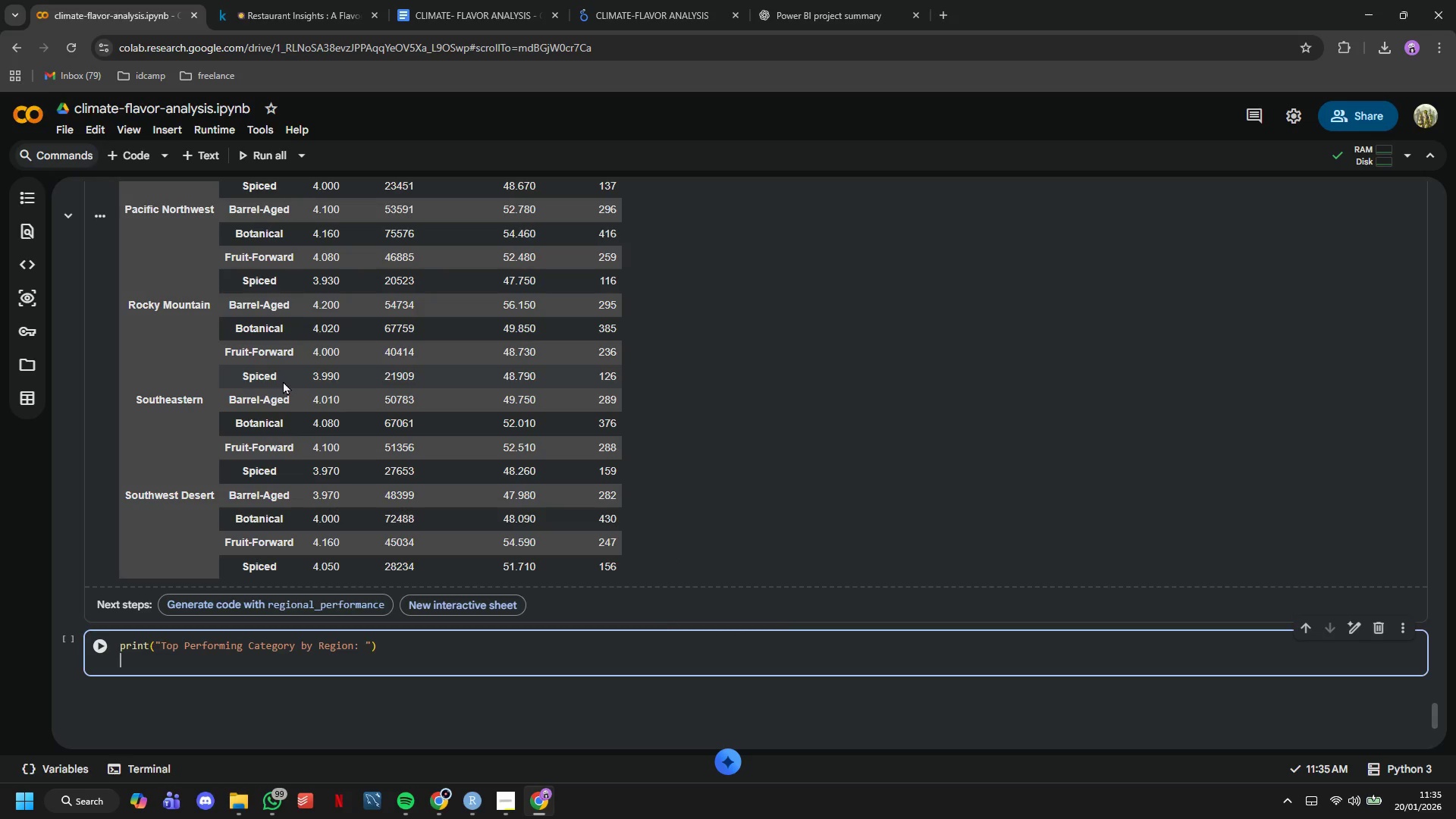 
type(for region)
 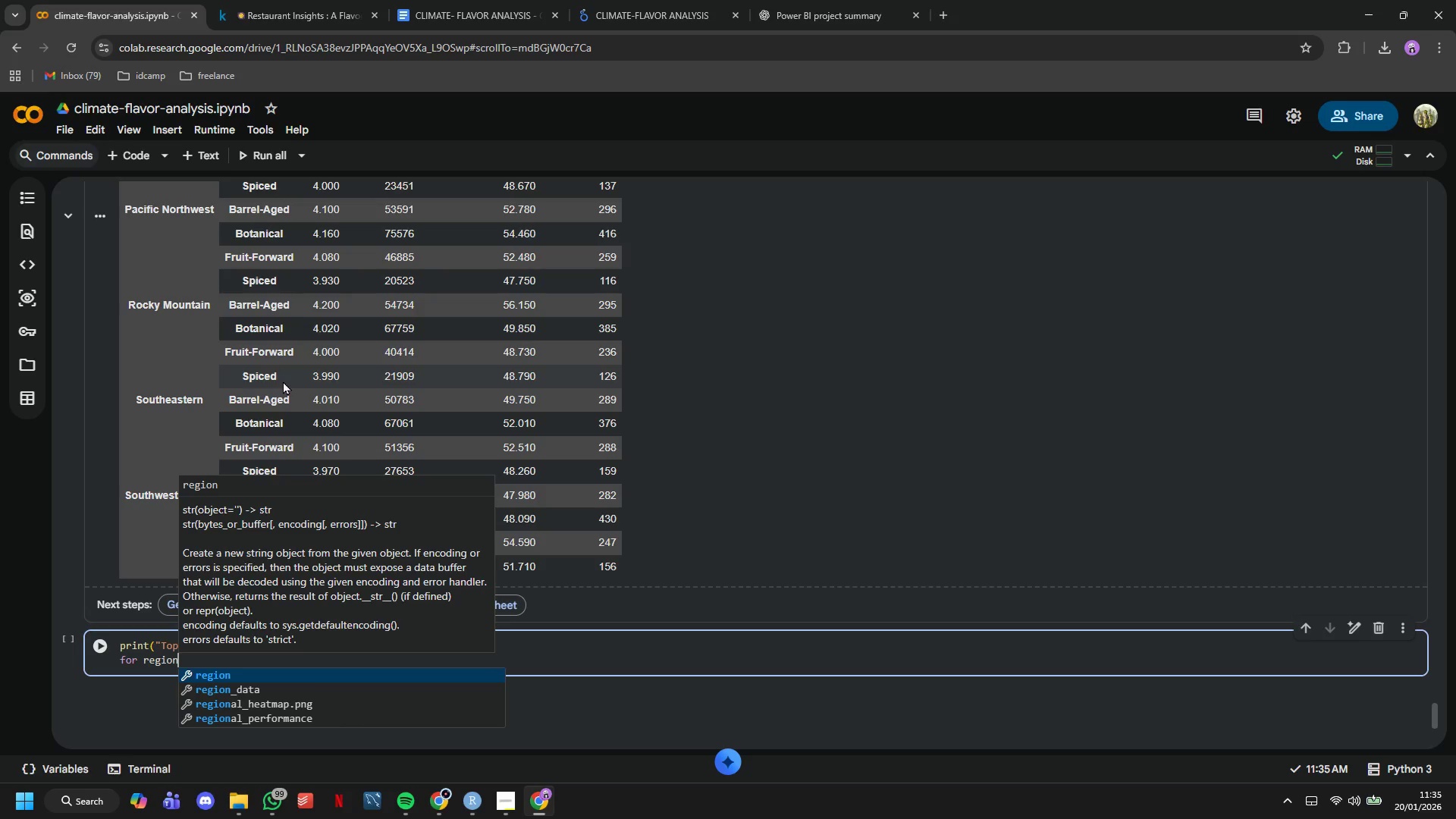 
wait(7.08)
 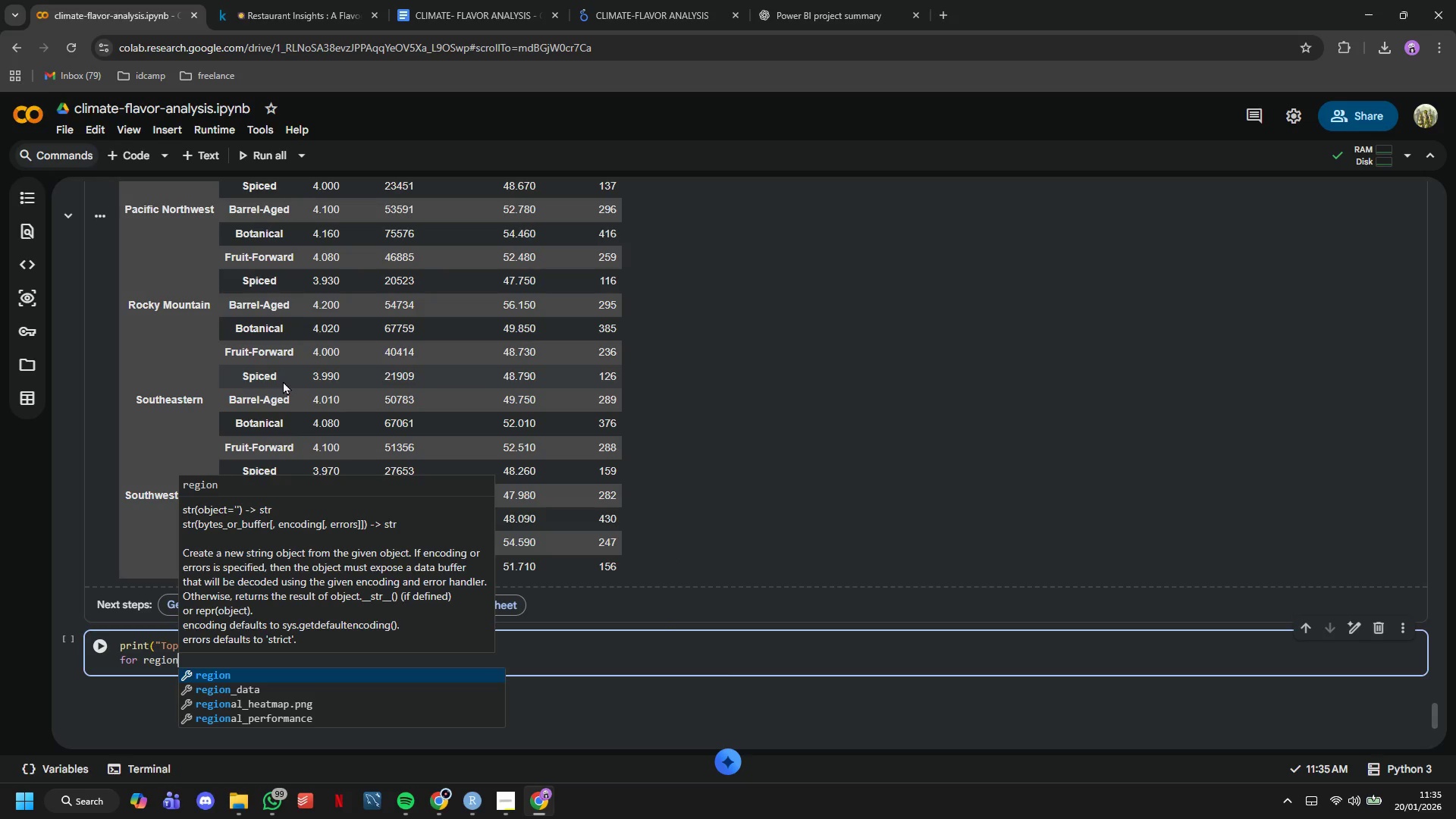 
type( in df_reviews['region)
 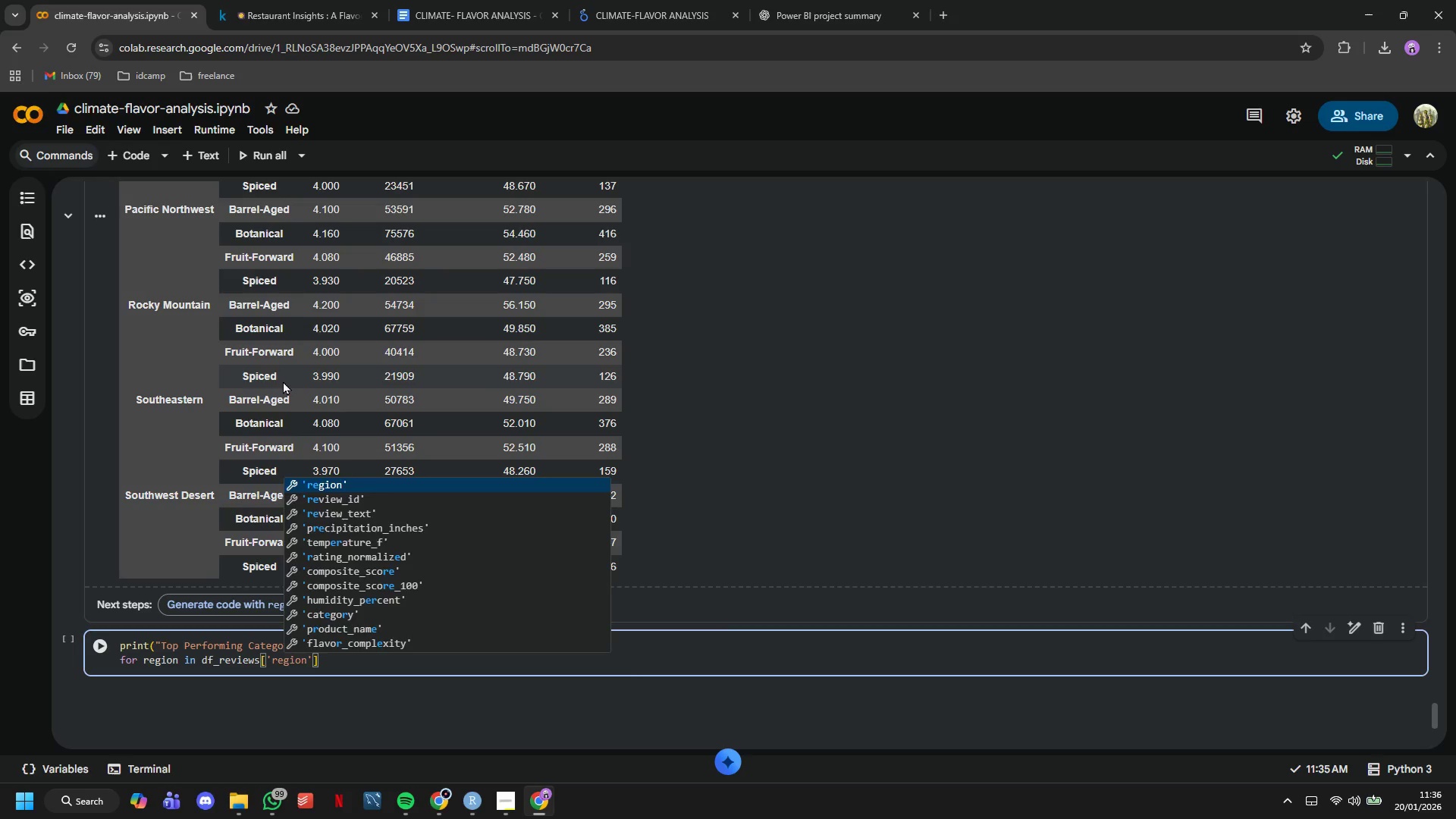 
key(ArrowRight)
 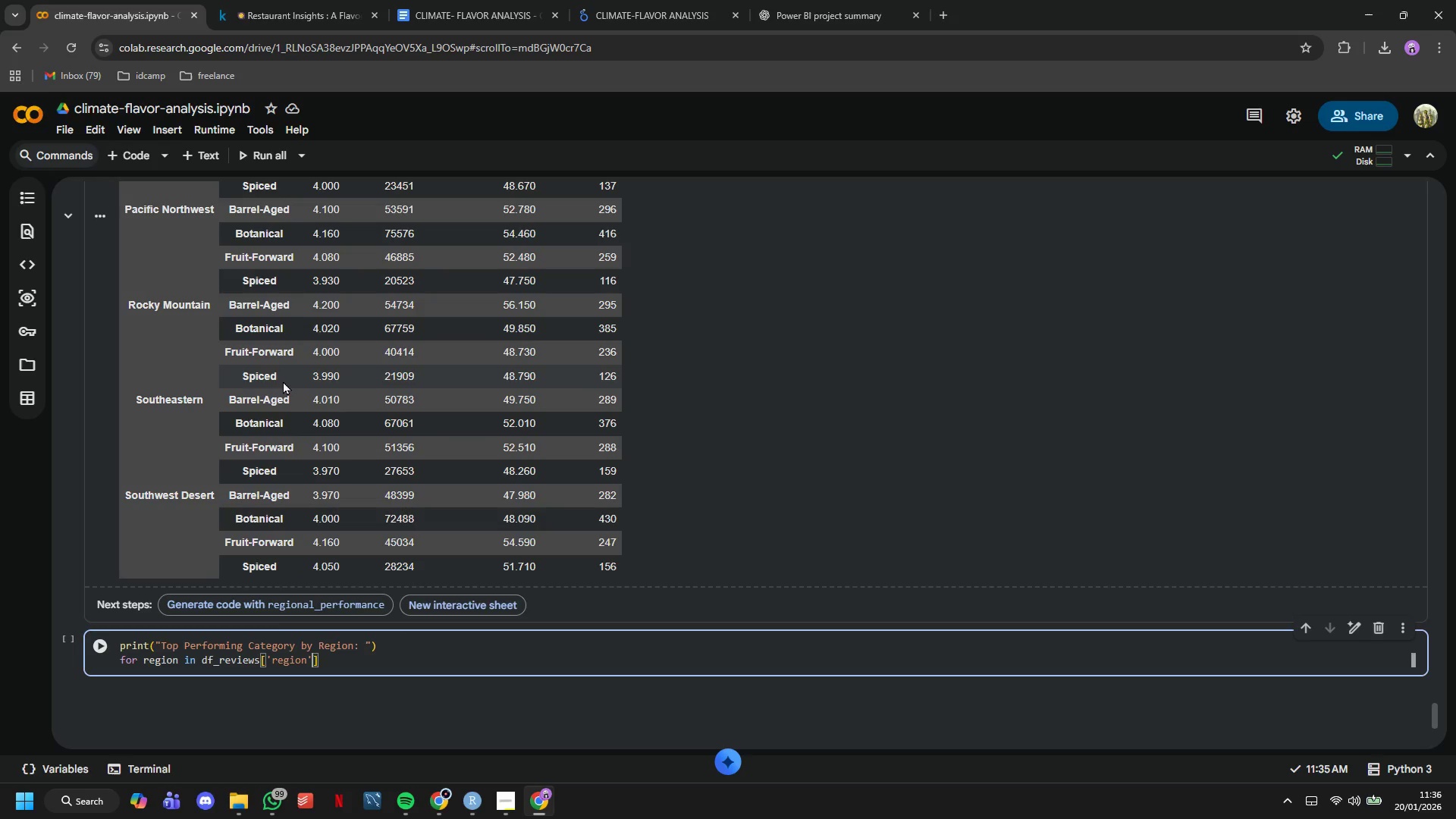 
key(ArrowRight)
 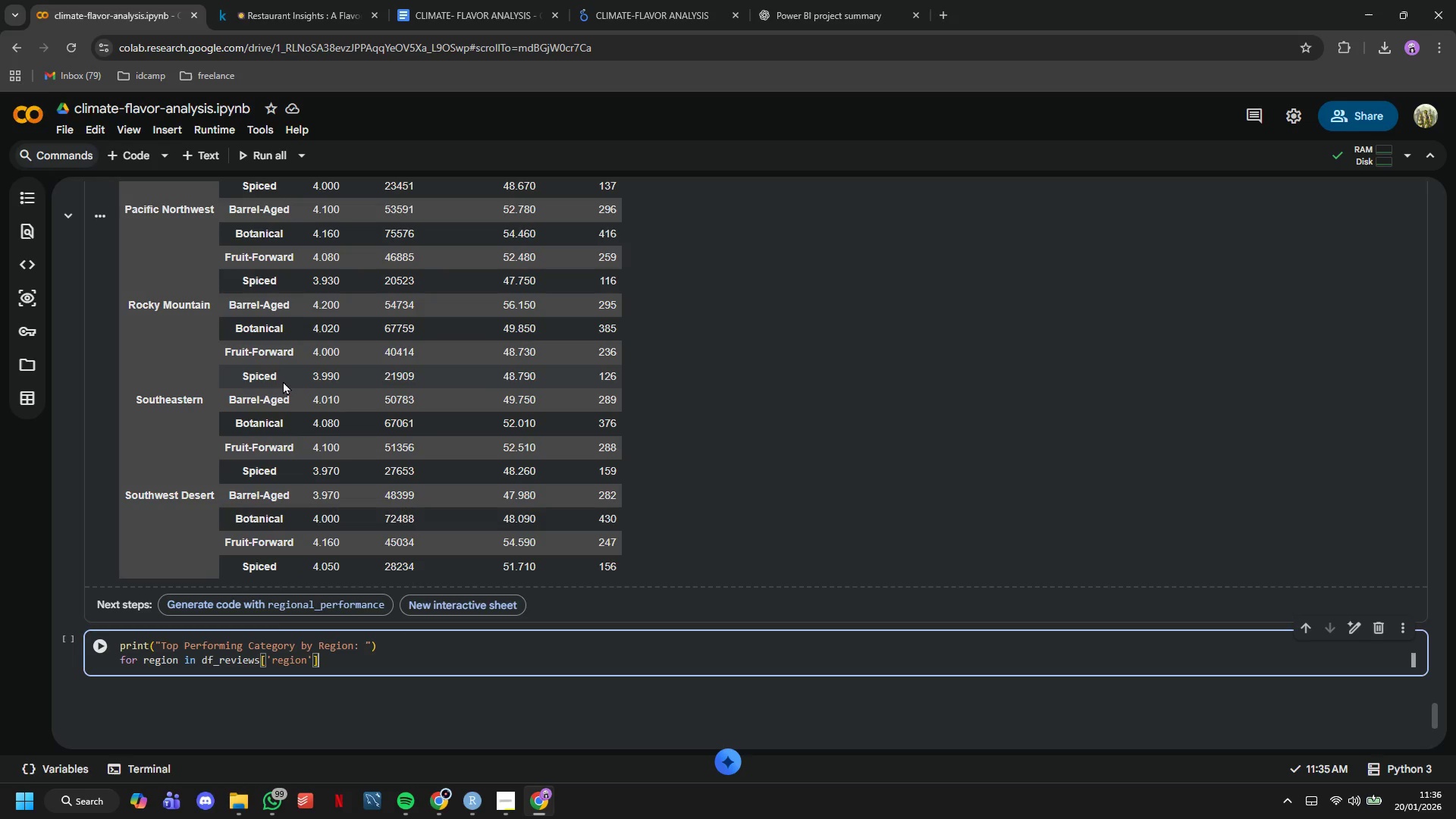 
key(ArrowRight)
 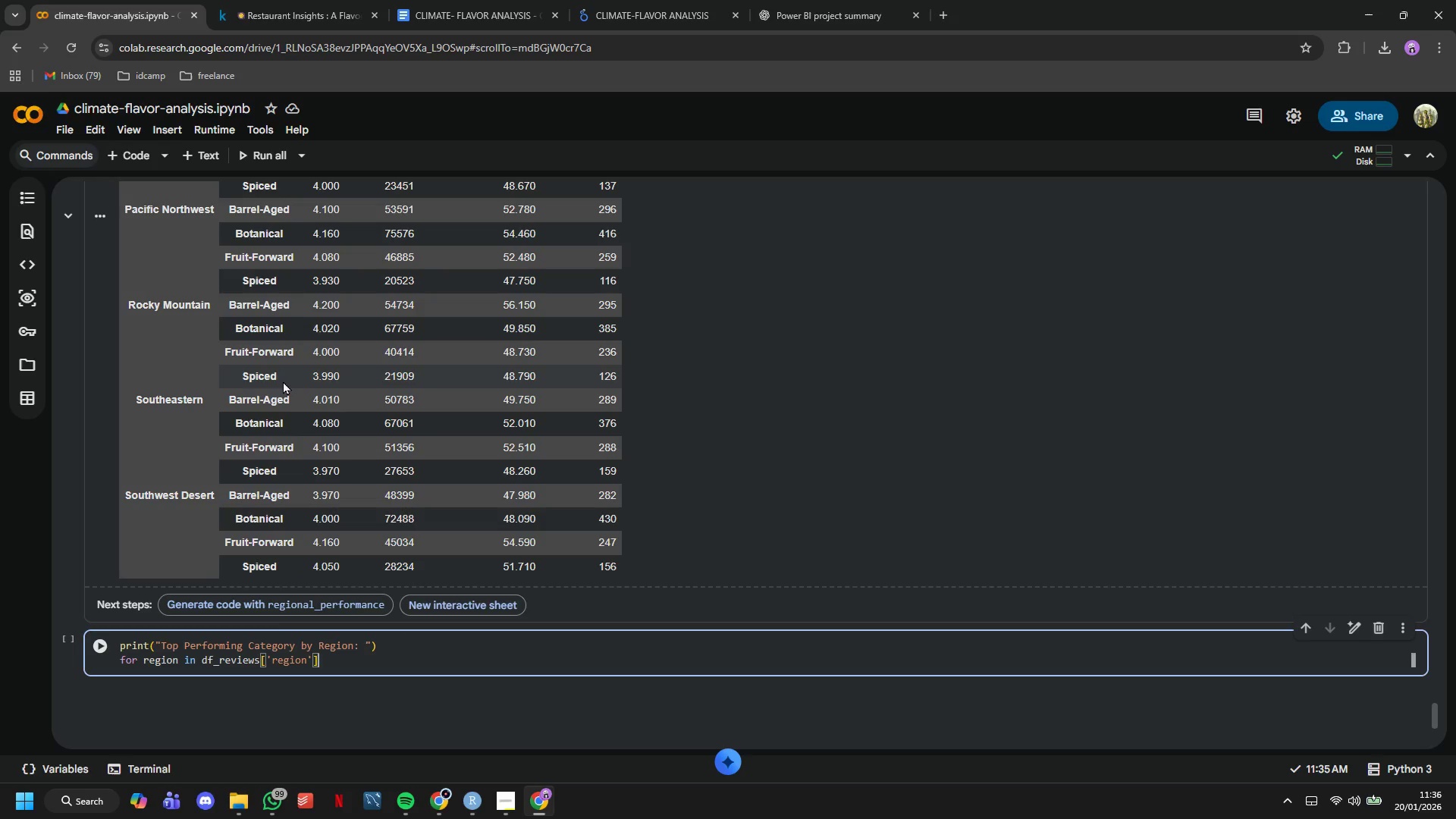 
type(.unique()
 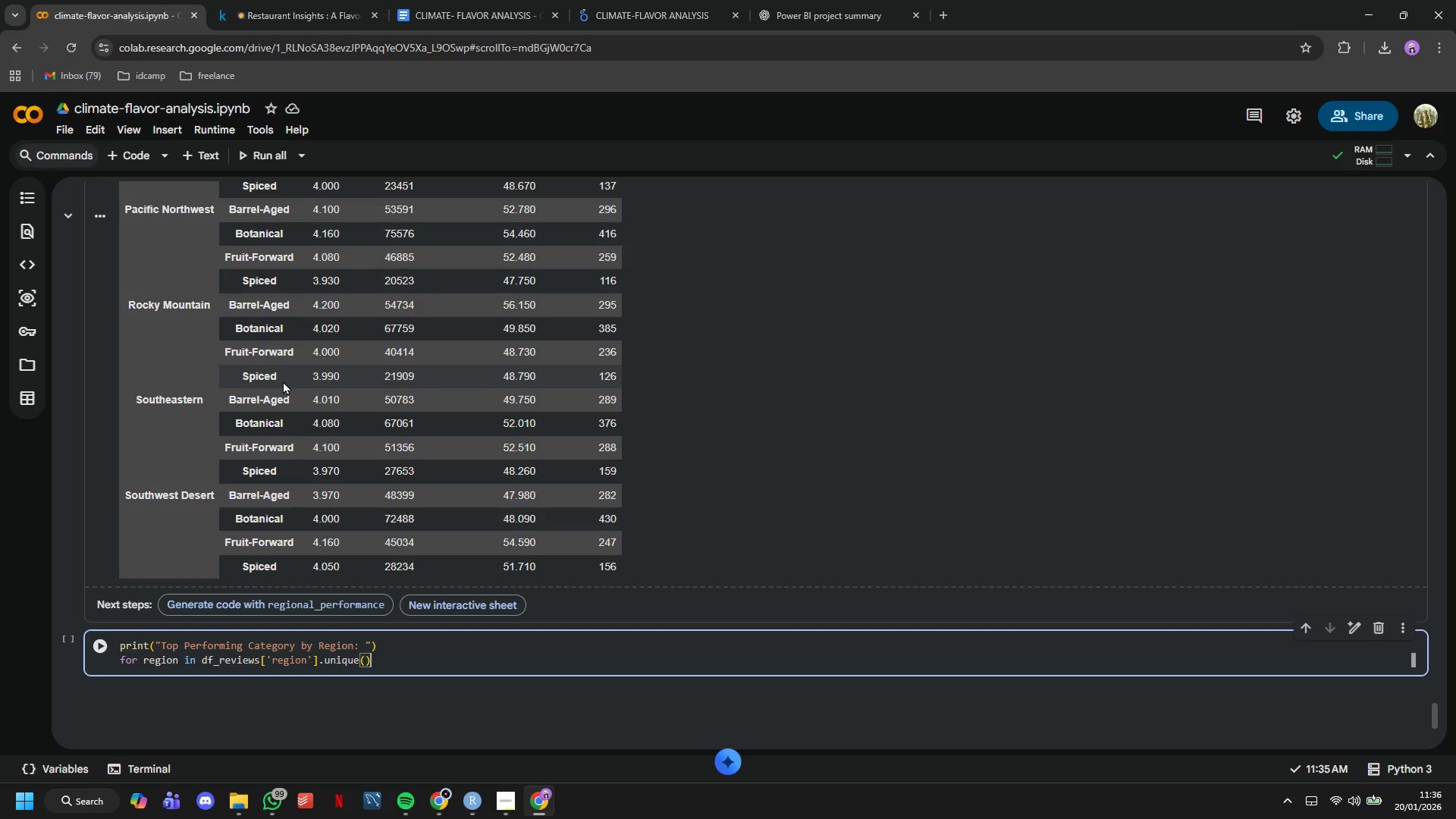 
 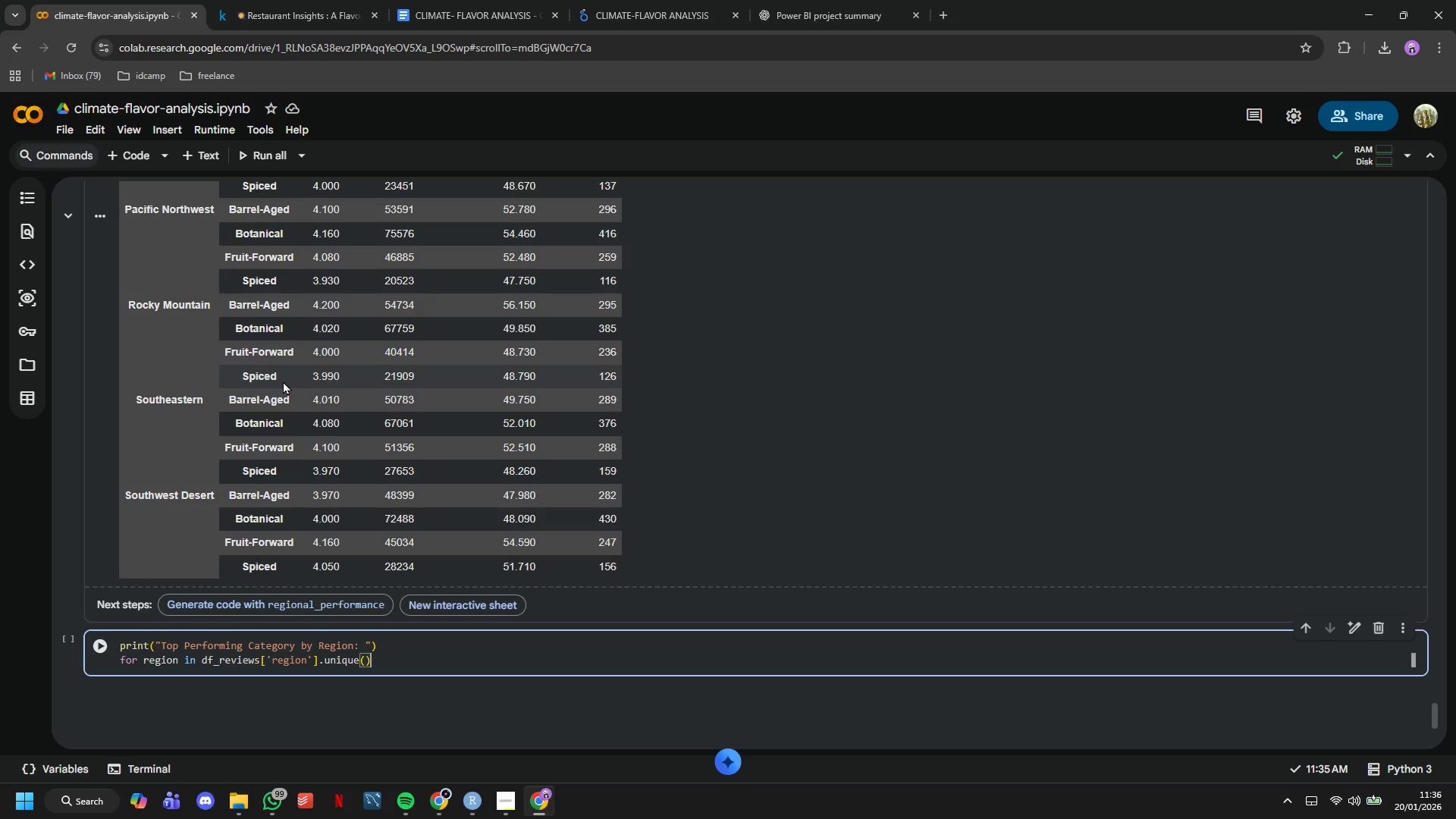 
key(ArrowRight)
 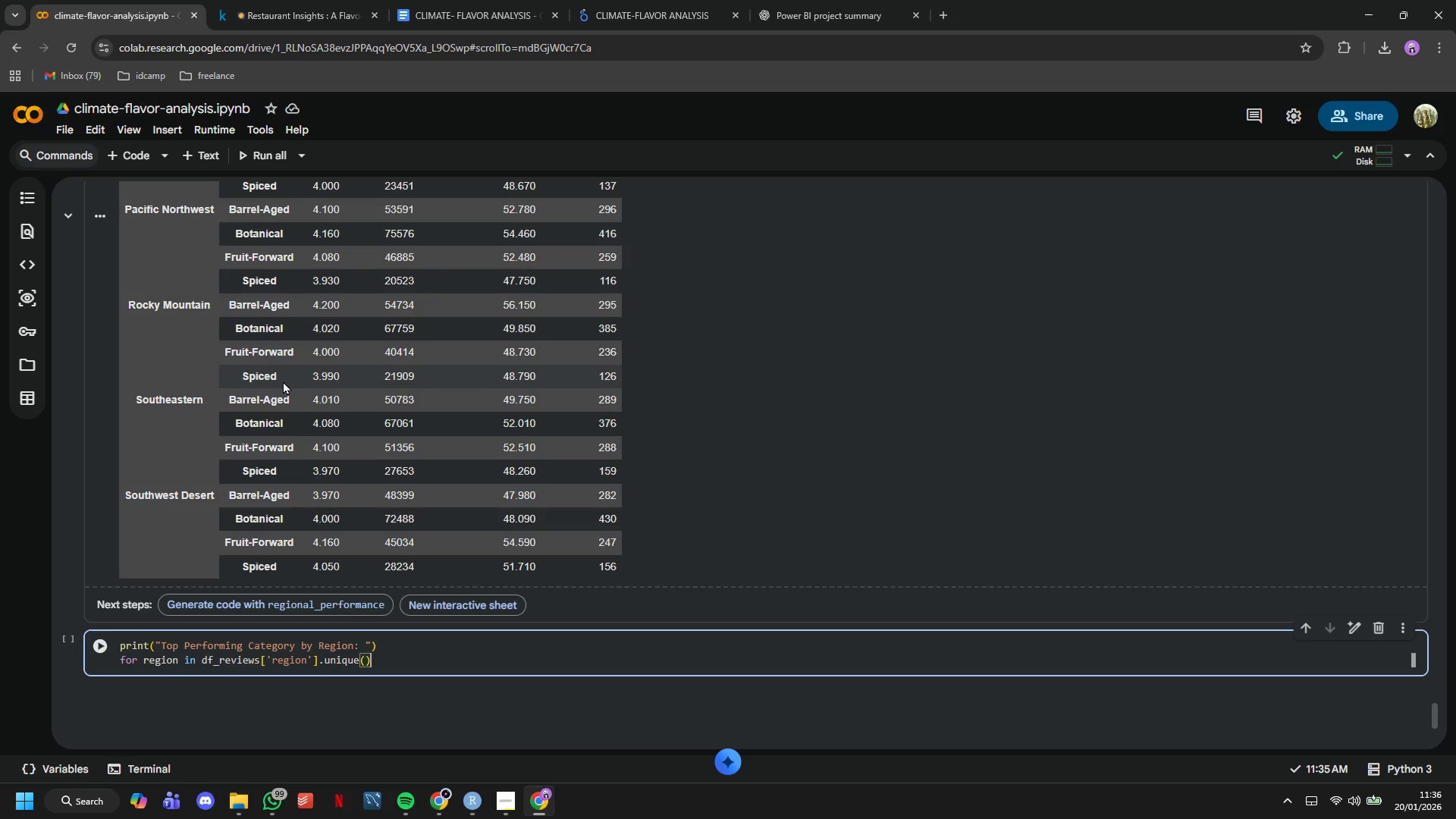 
key(Shift+Semicolon)
 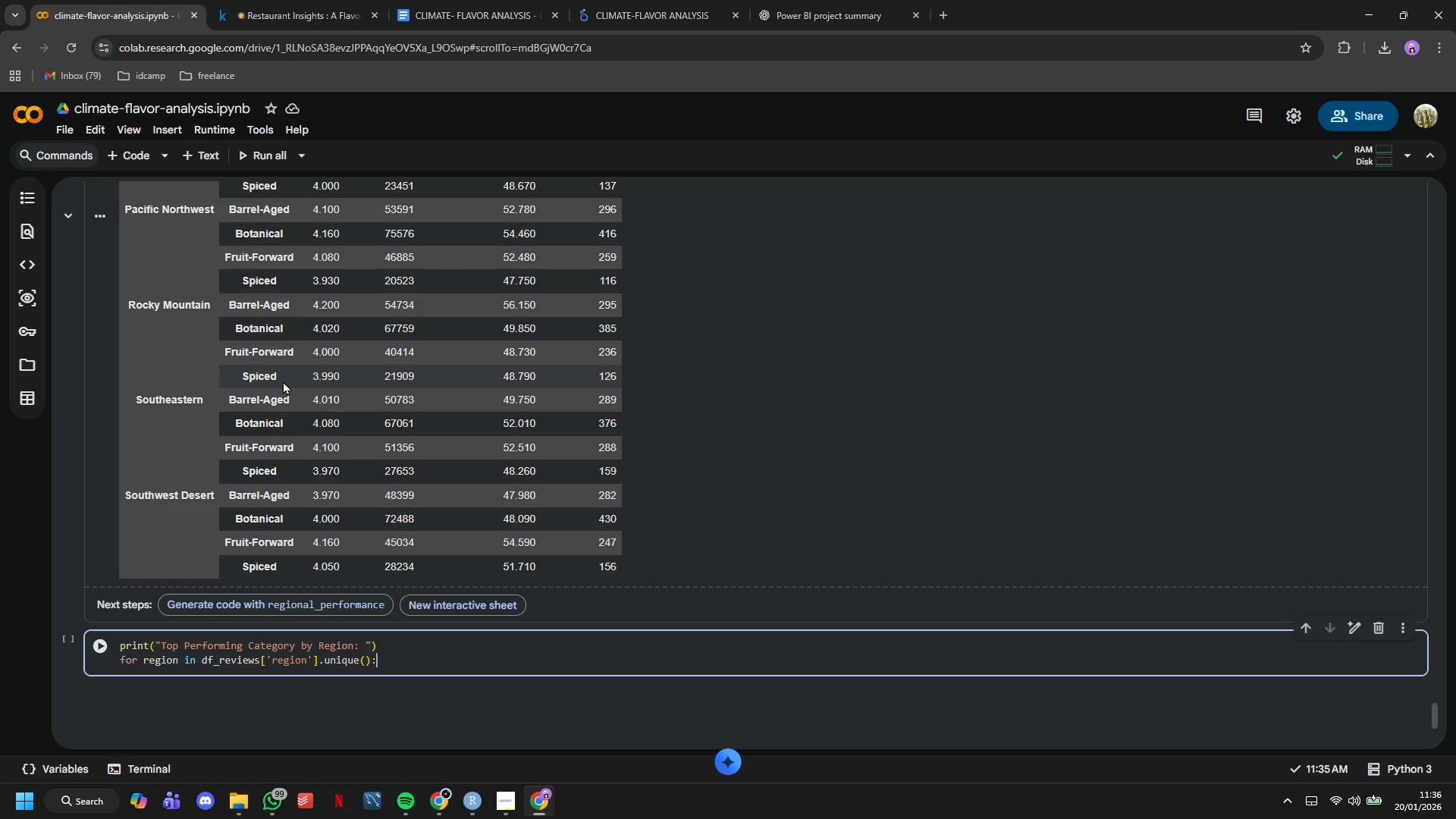 
key(Enter)
 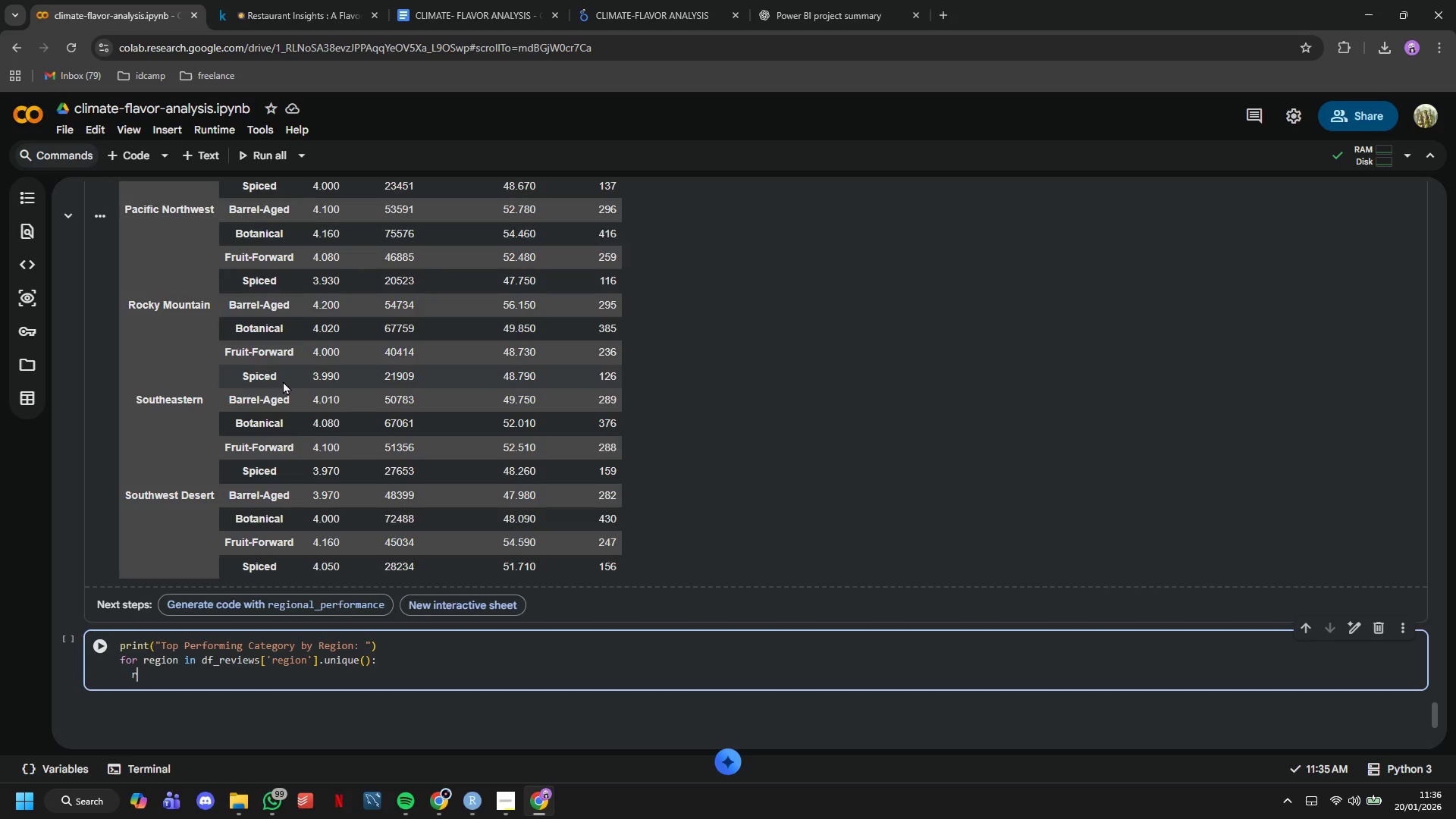 
type(region_data = reg)
 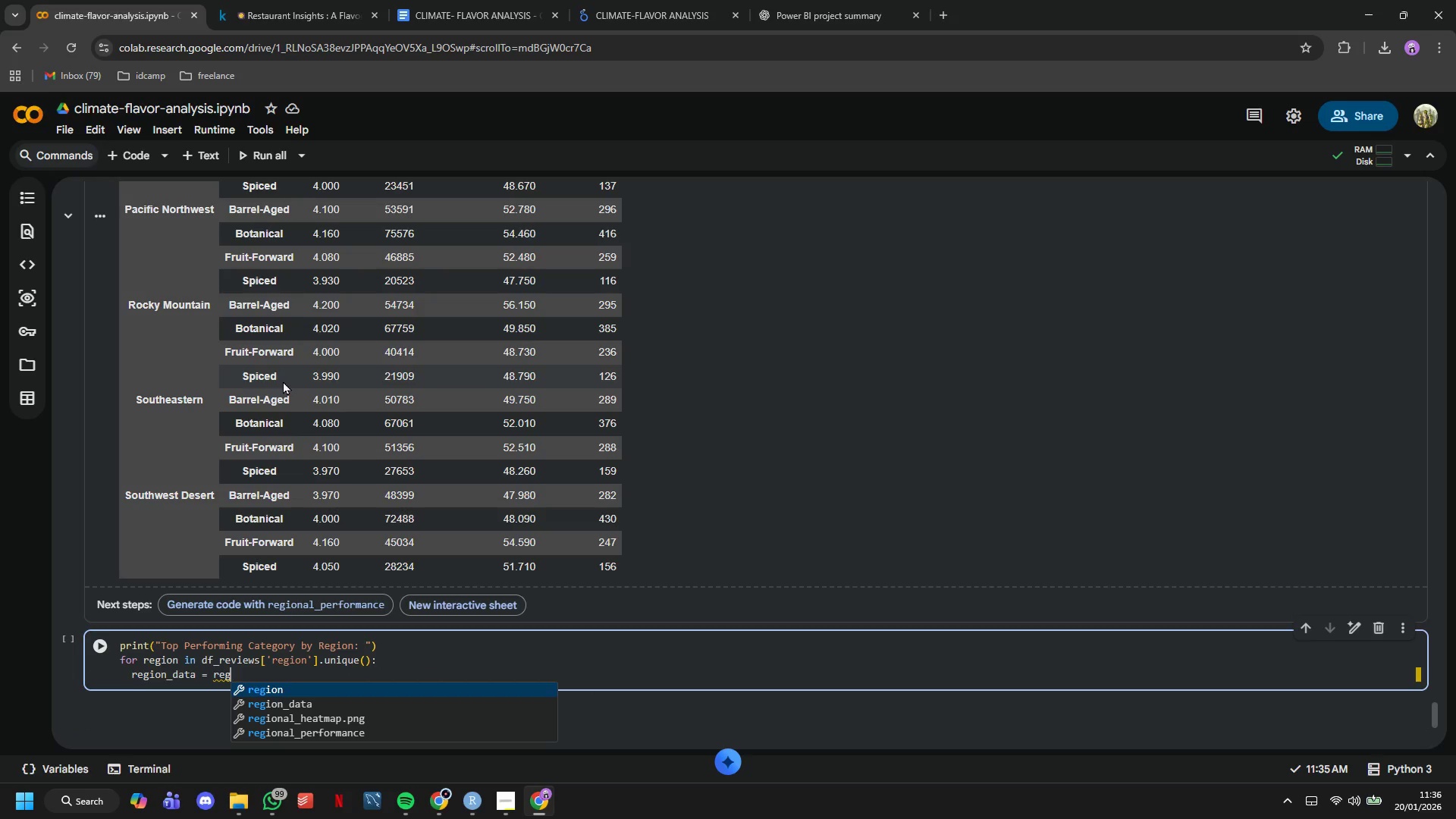 
type(ional_performance.loc[region)
 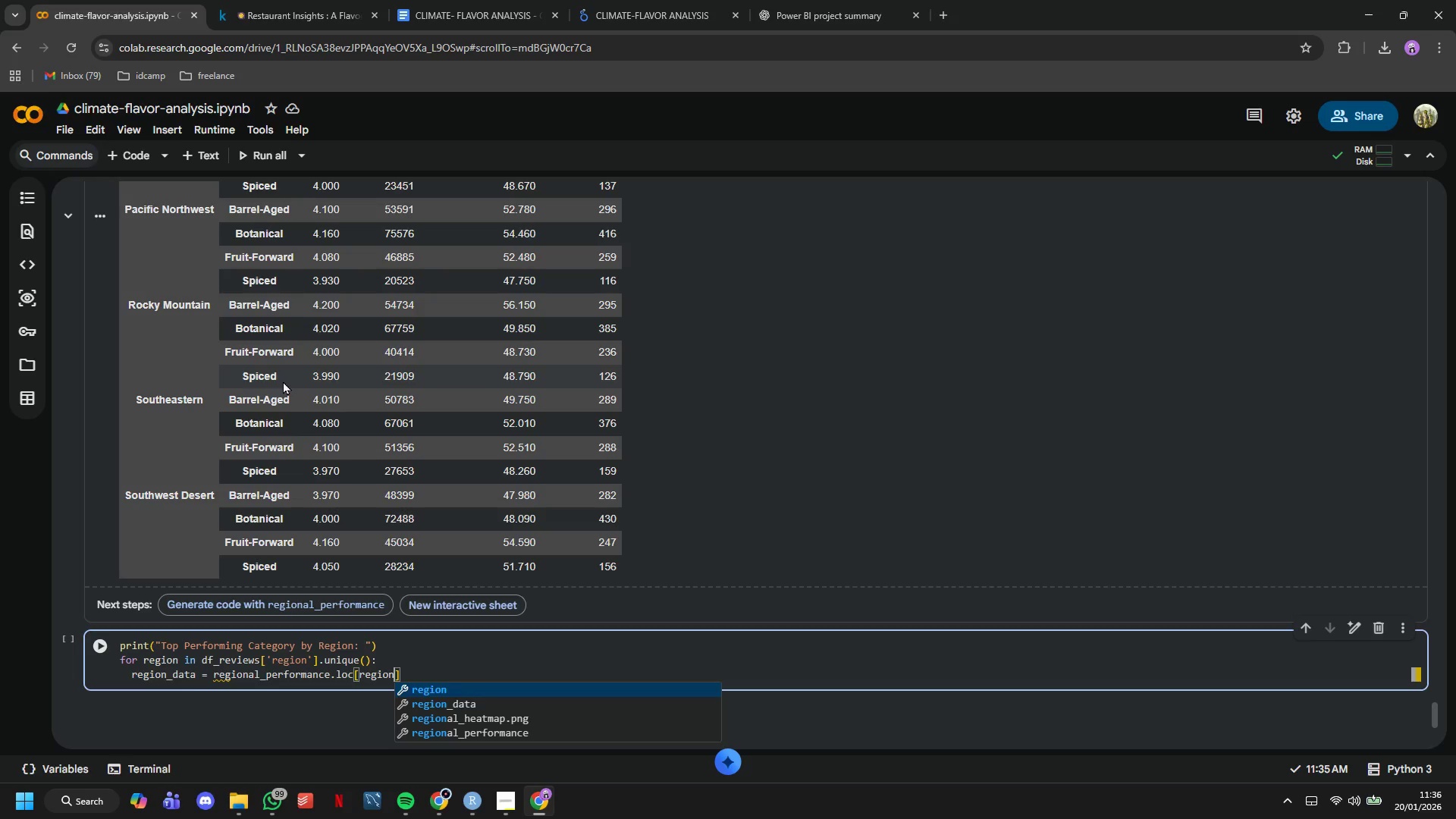 
key(ArrowRight)
 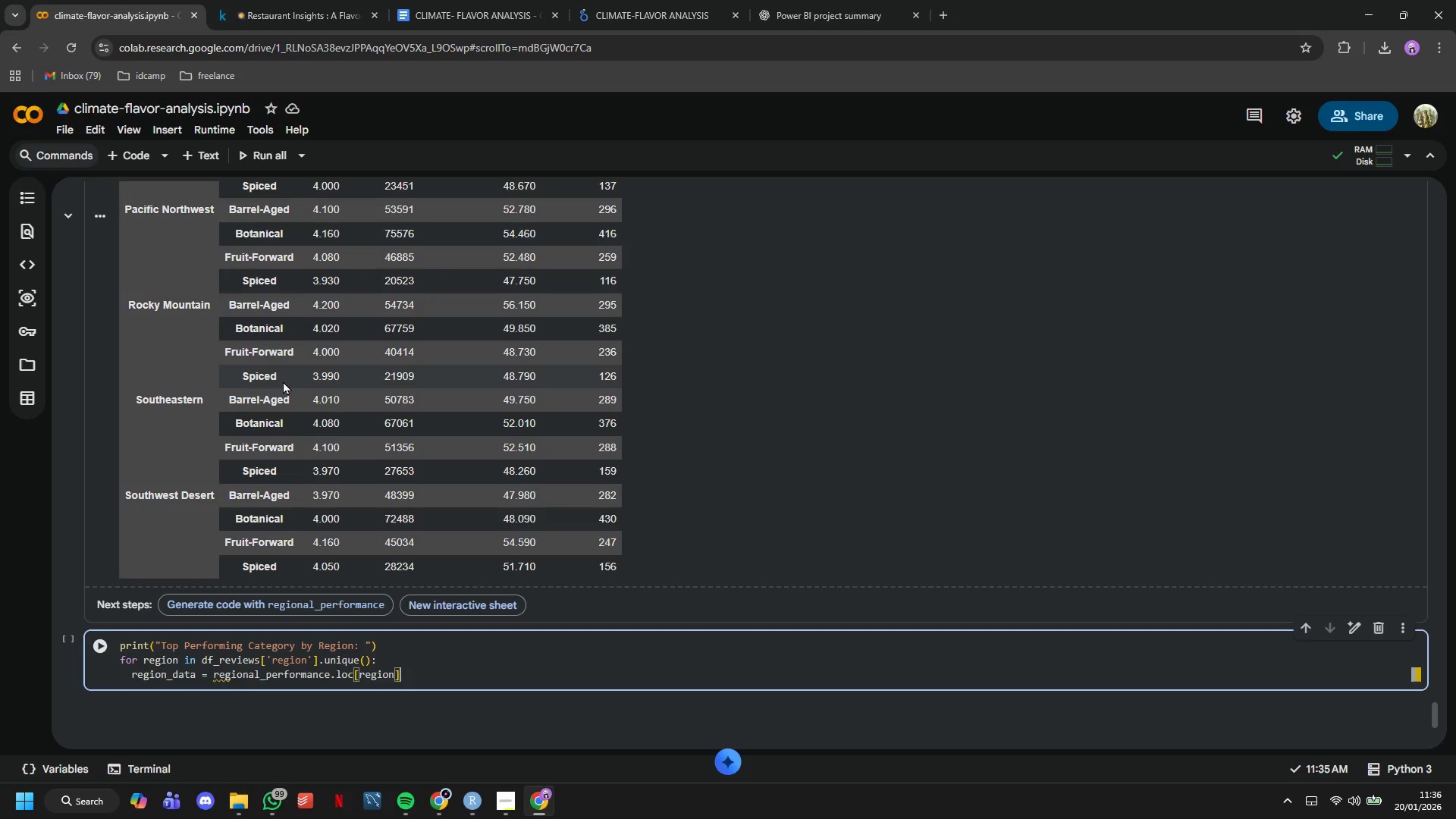 
key(Enter)
 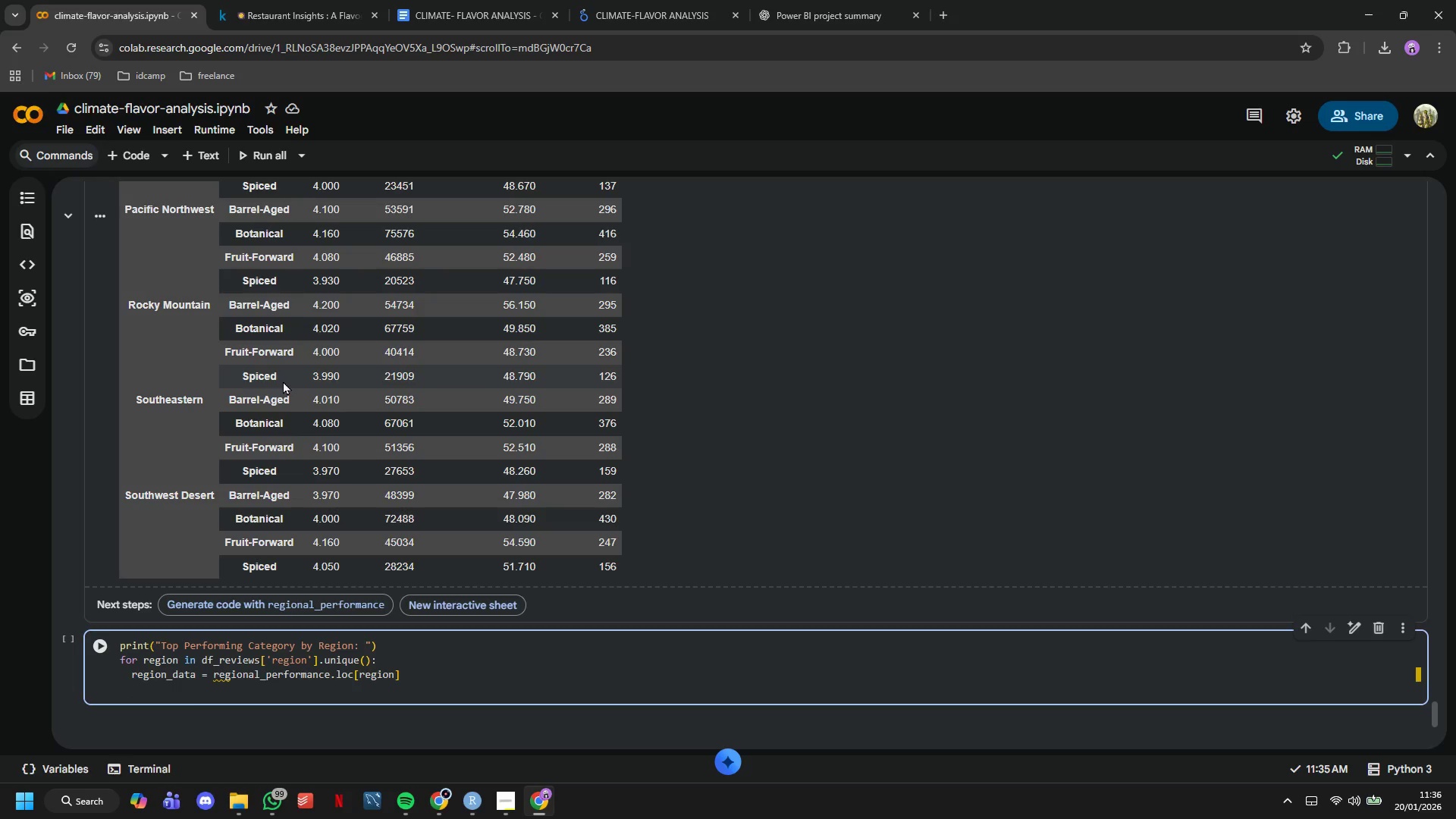 
type(top_category = region_data)
 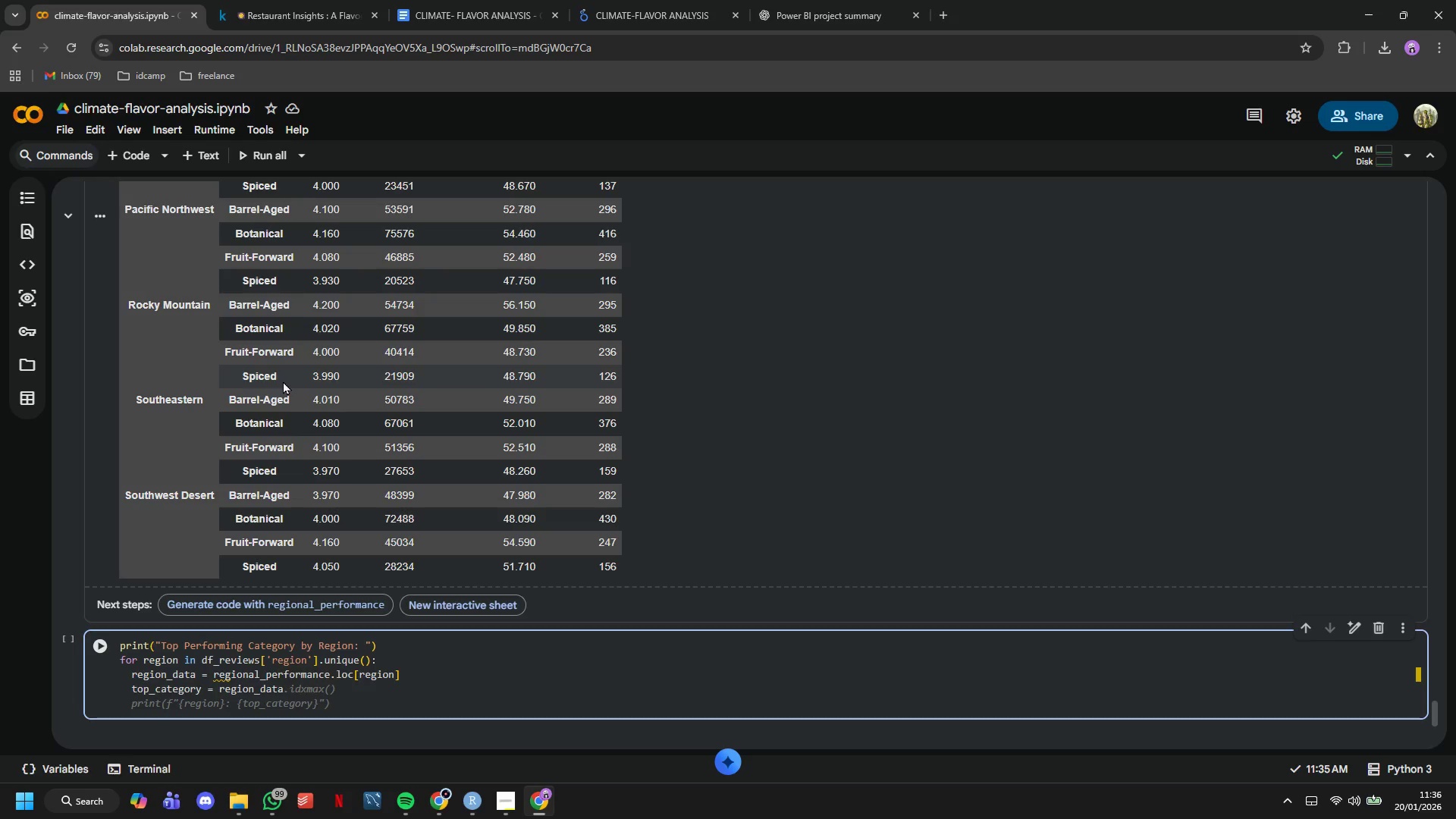 
key(BracketLeft)
 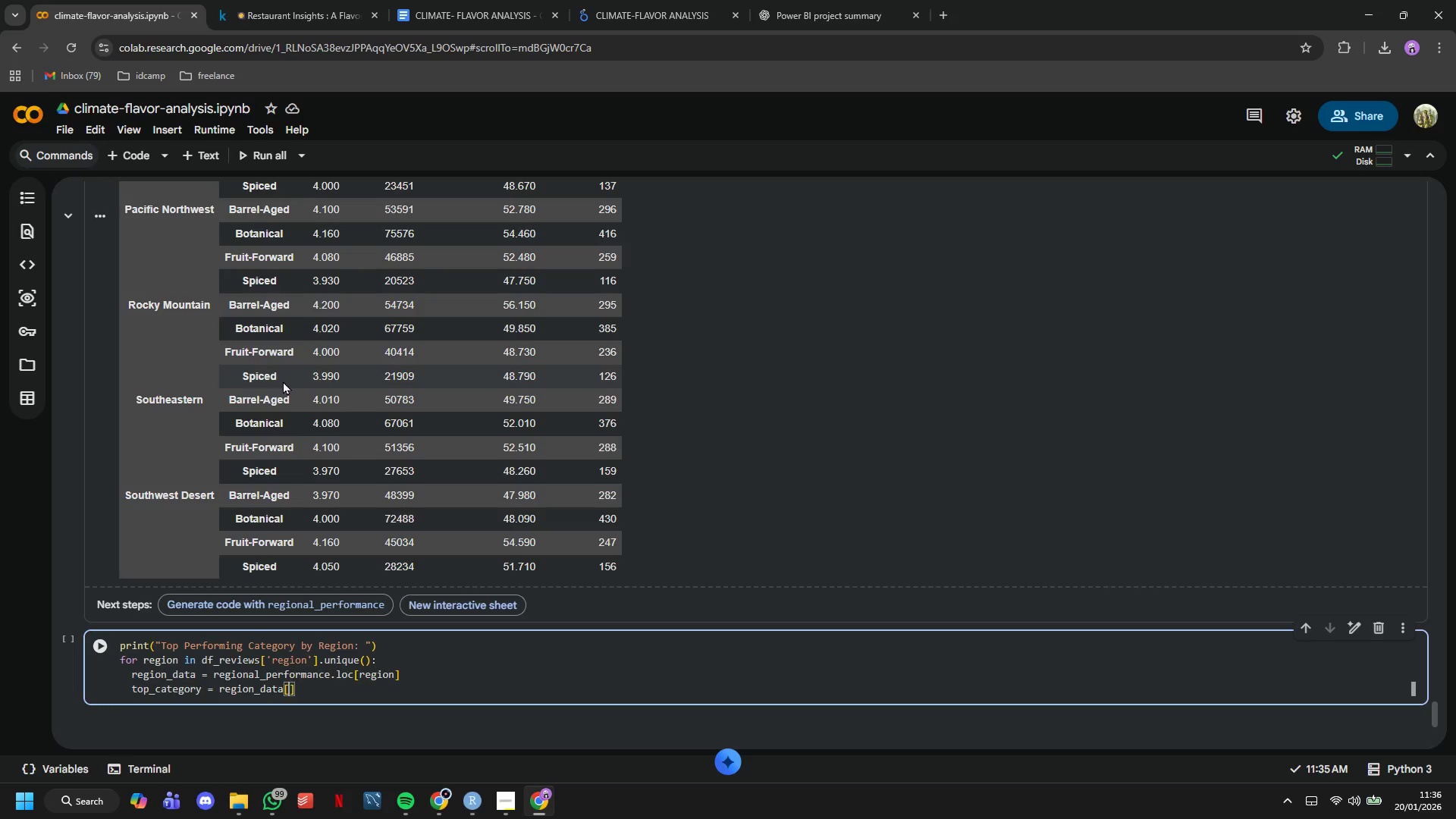 
key(Quote)
 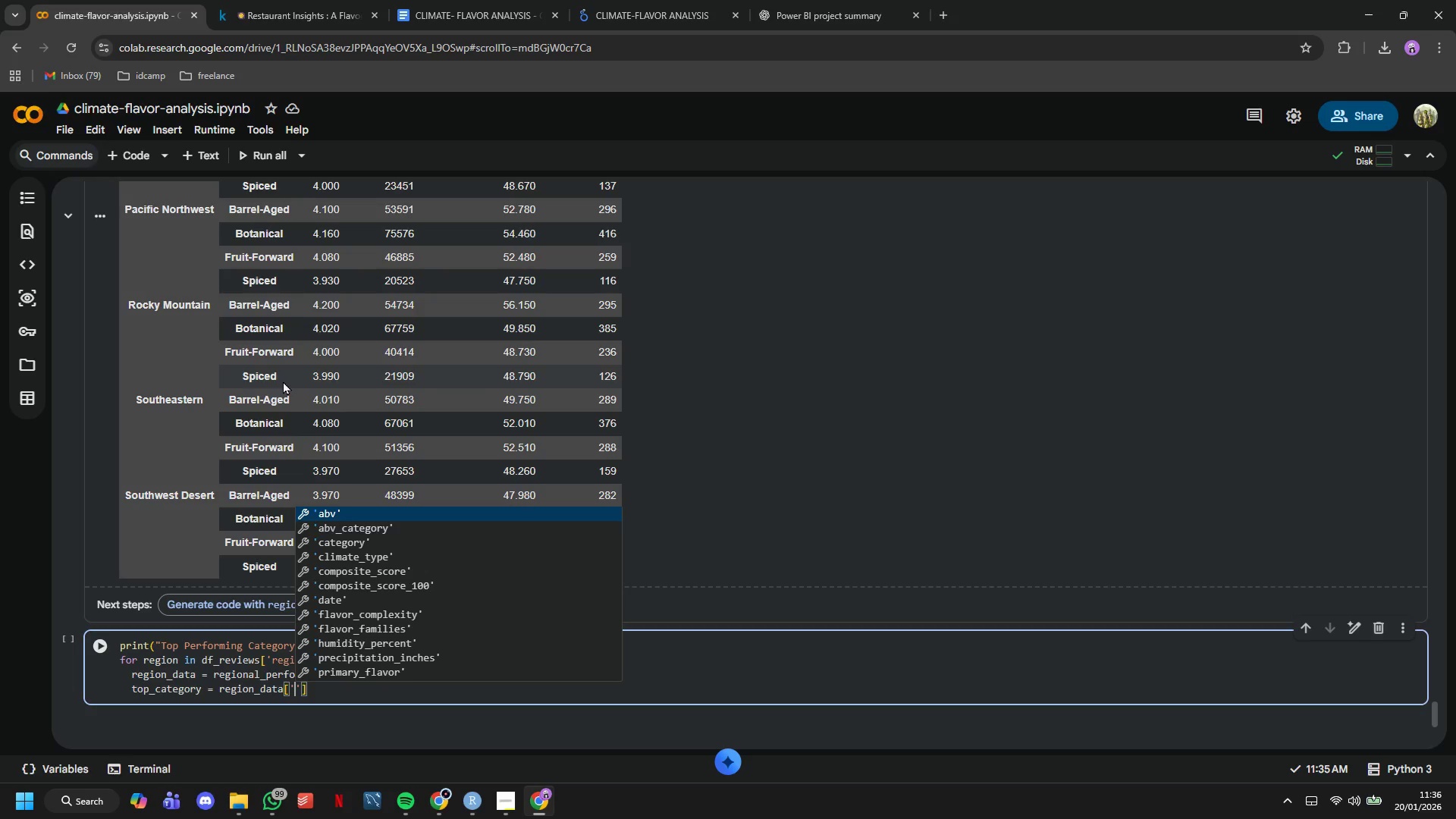 
type(composite_score_100)
 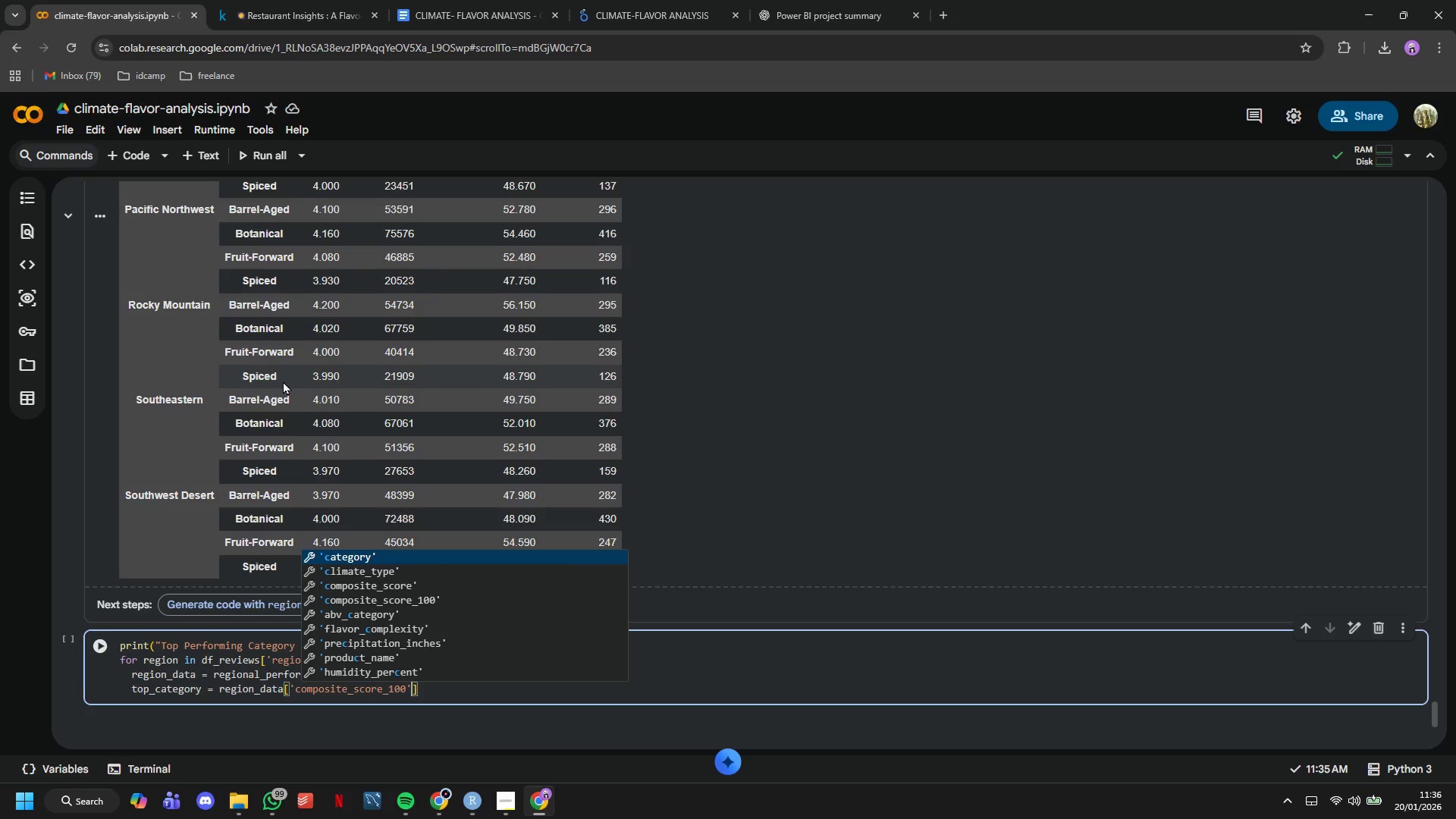 
key(ArrowRight)
 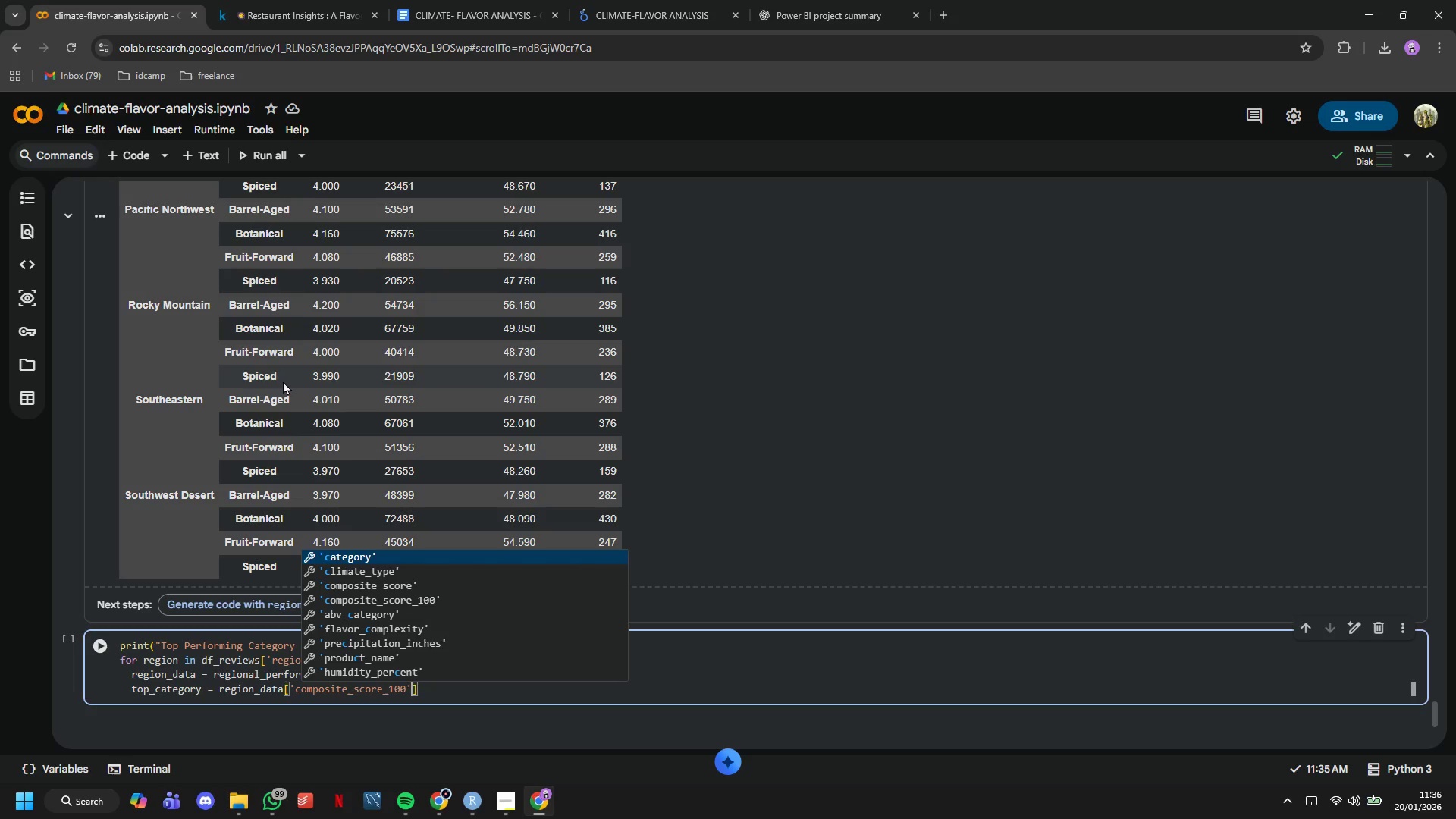 
key(ArrowRight)
 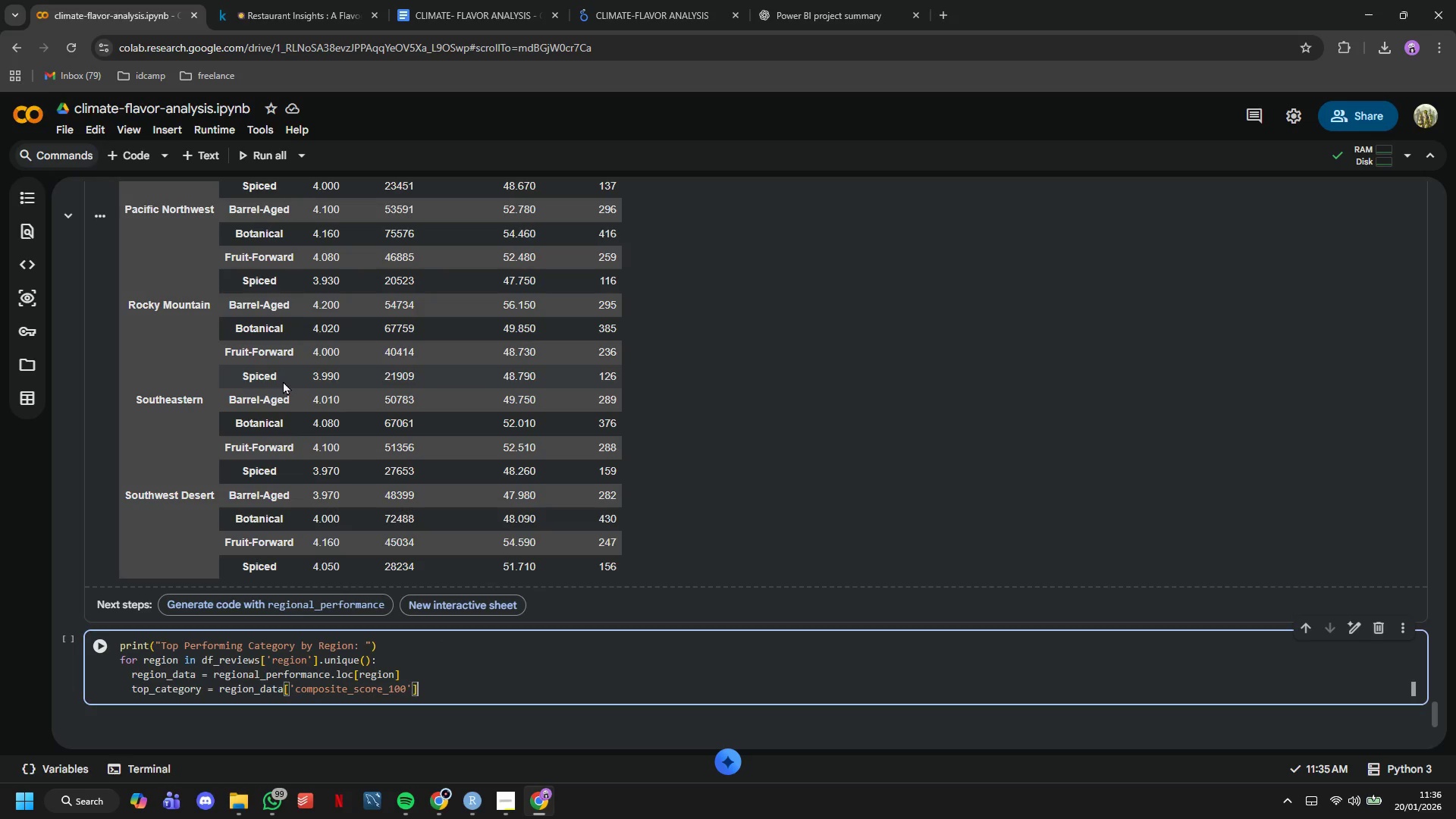 
type(.idxmax()
 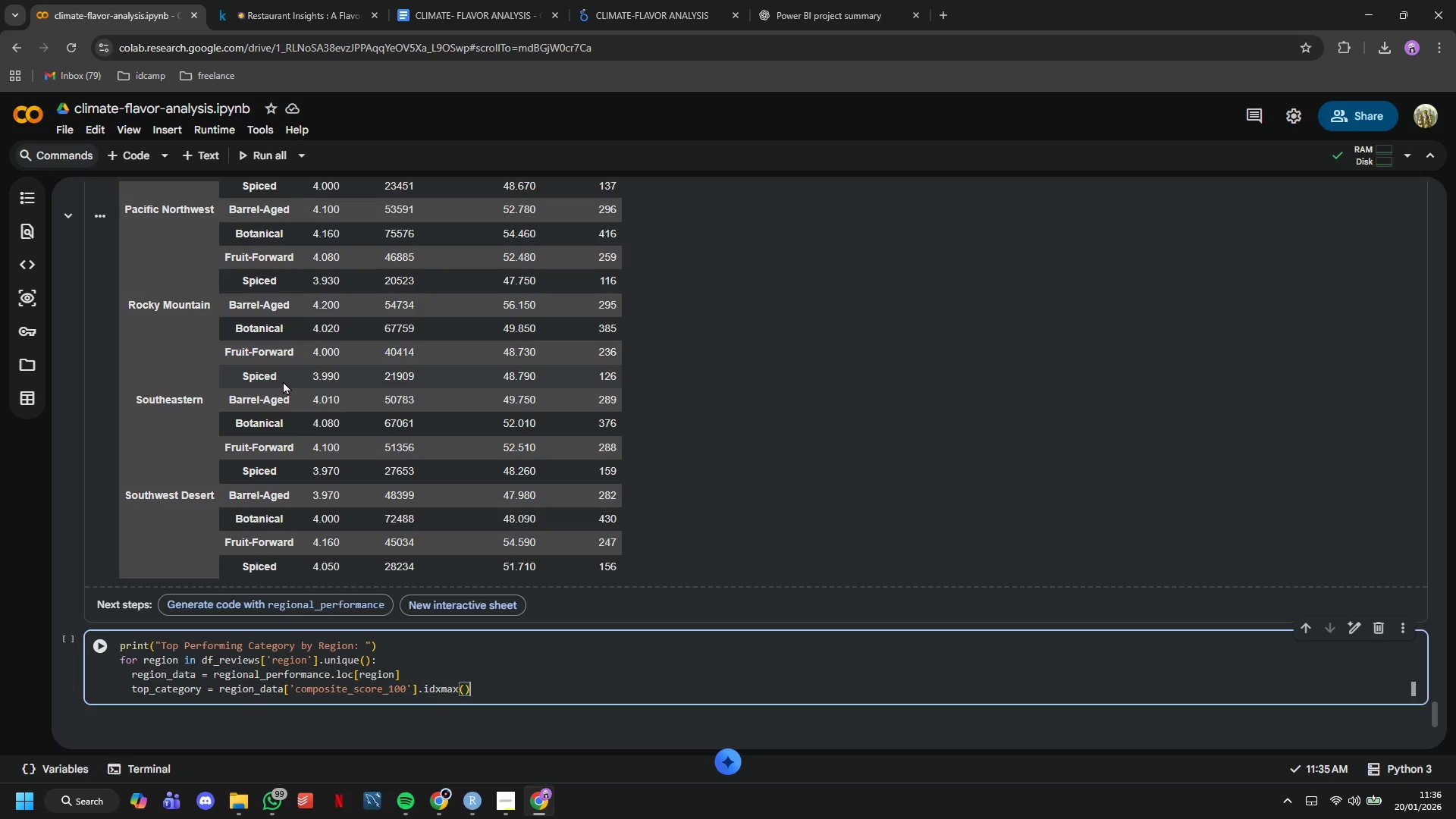 
key(ArrowRight)
 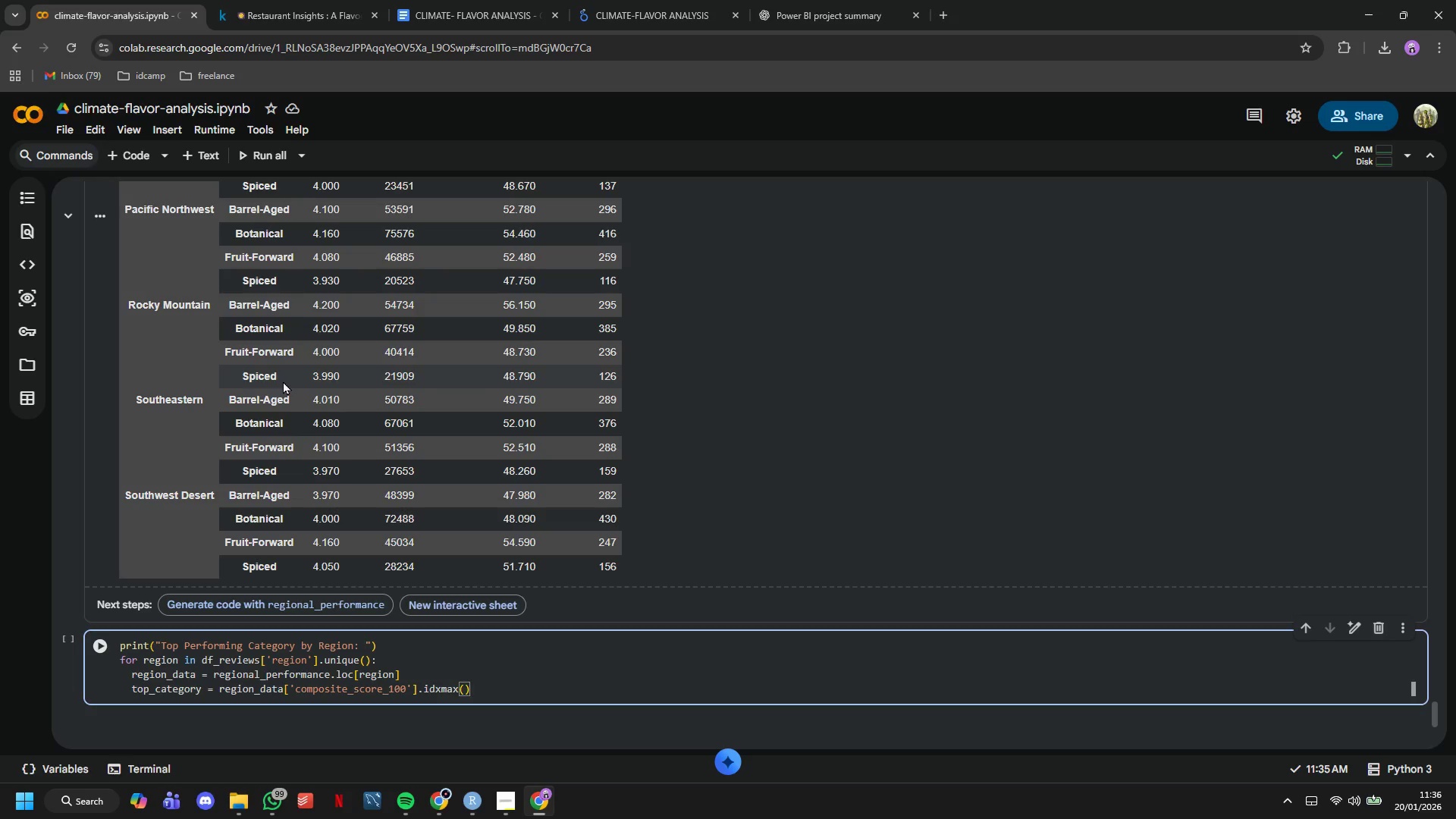 
key(Enter)
 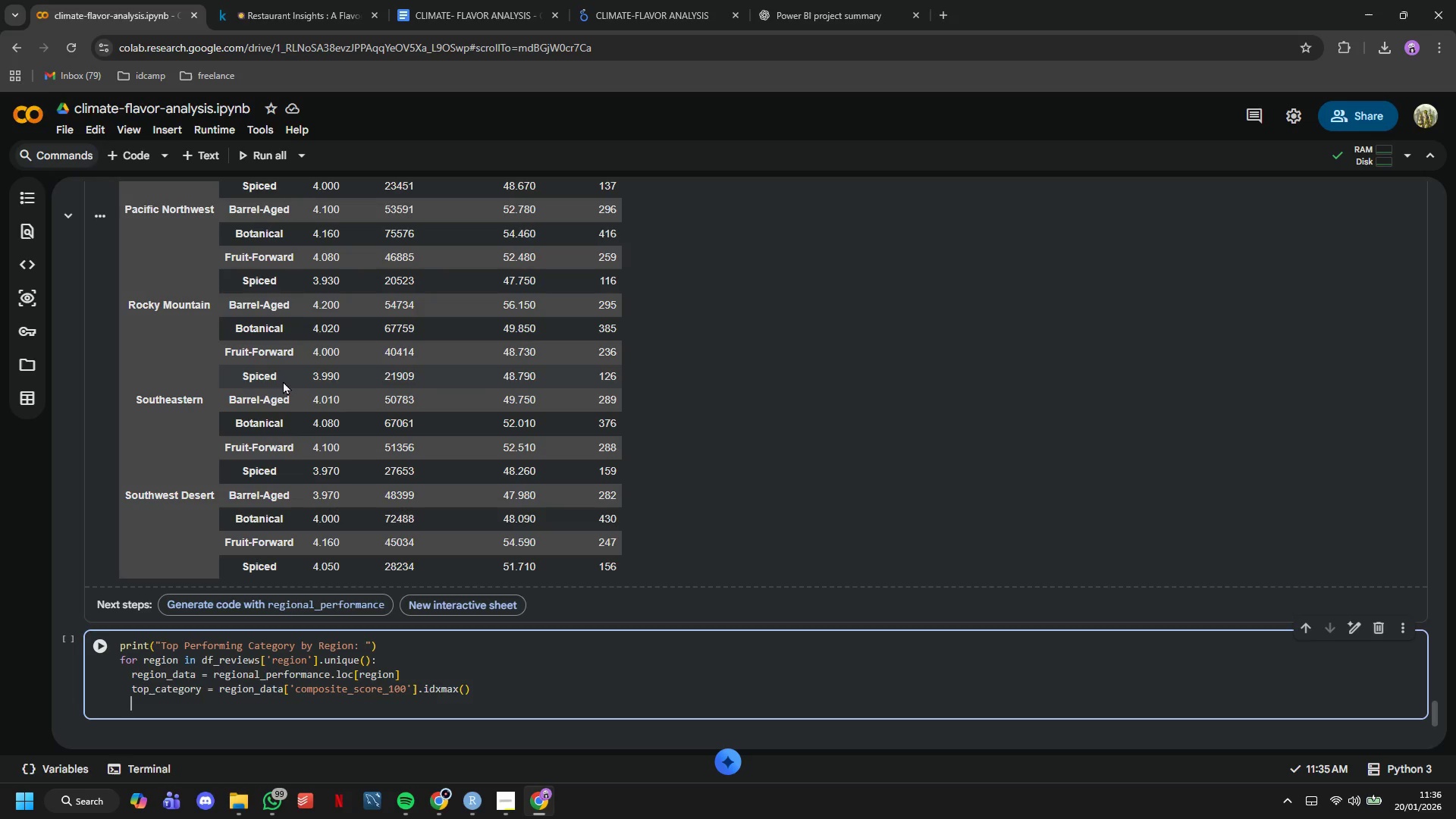 
type(top_score = region_data.loc[top_category, )
 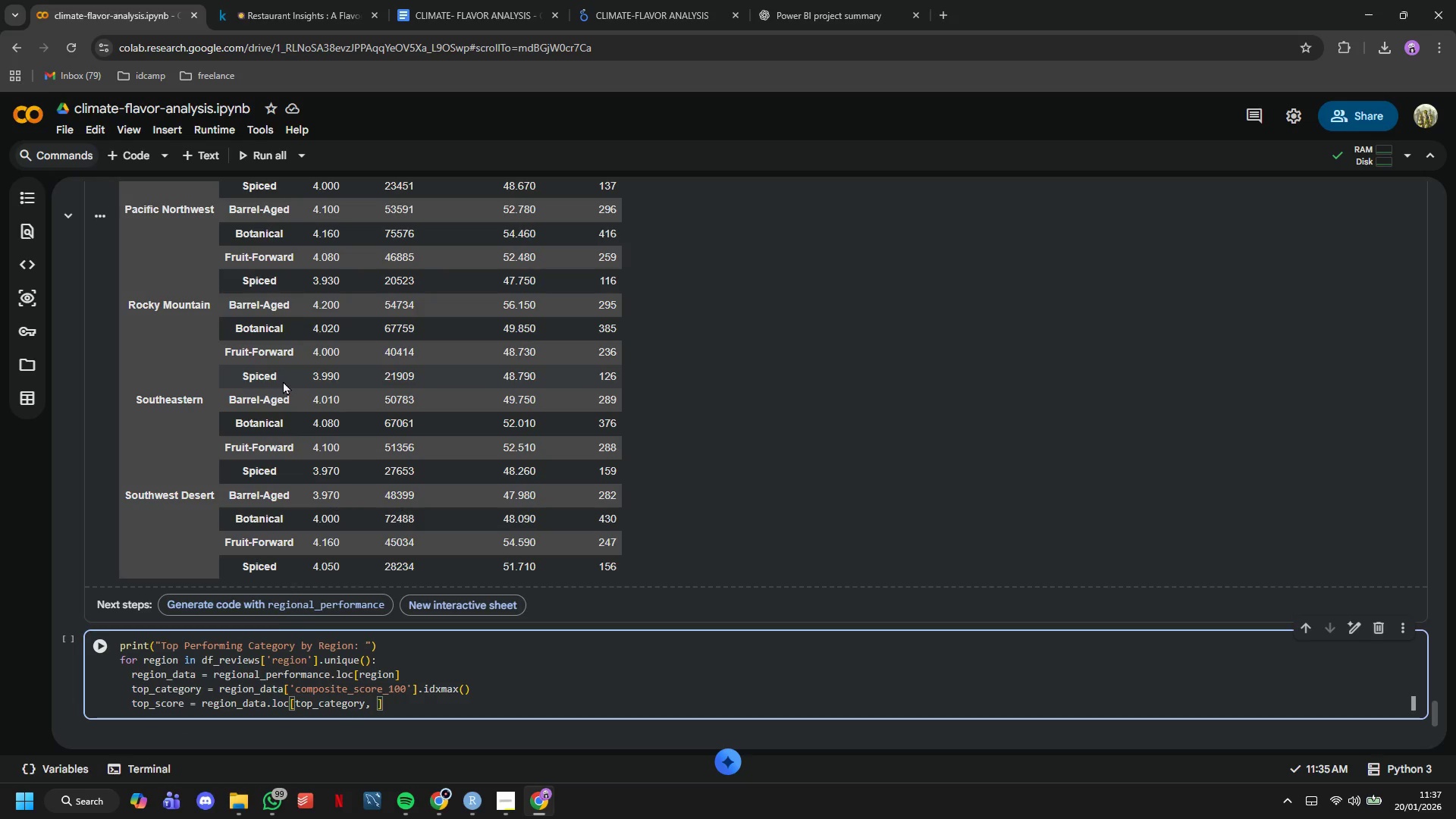 
wait(14.73)
 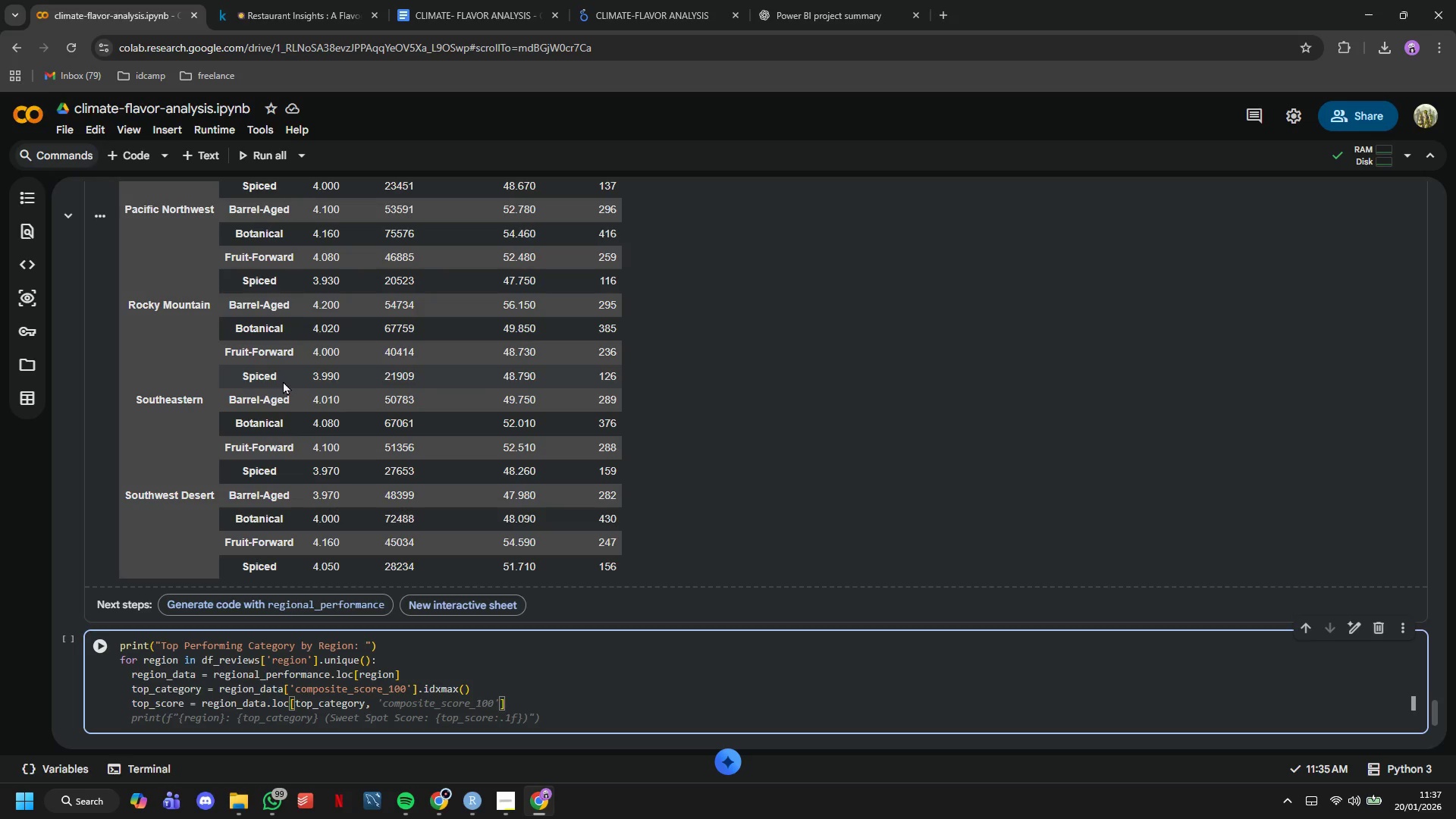 
type('coms)
 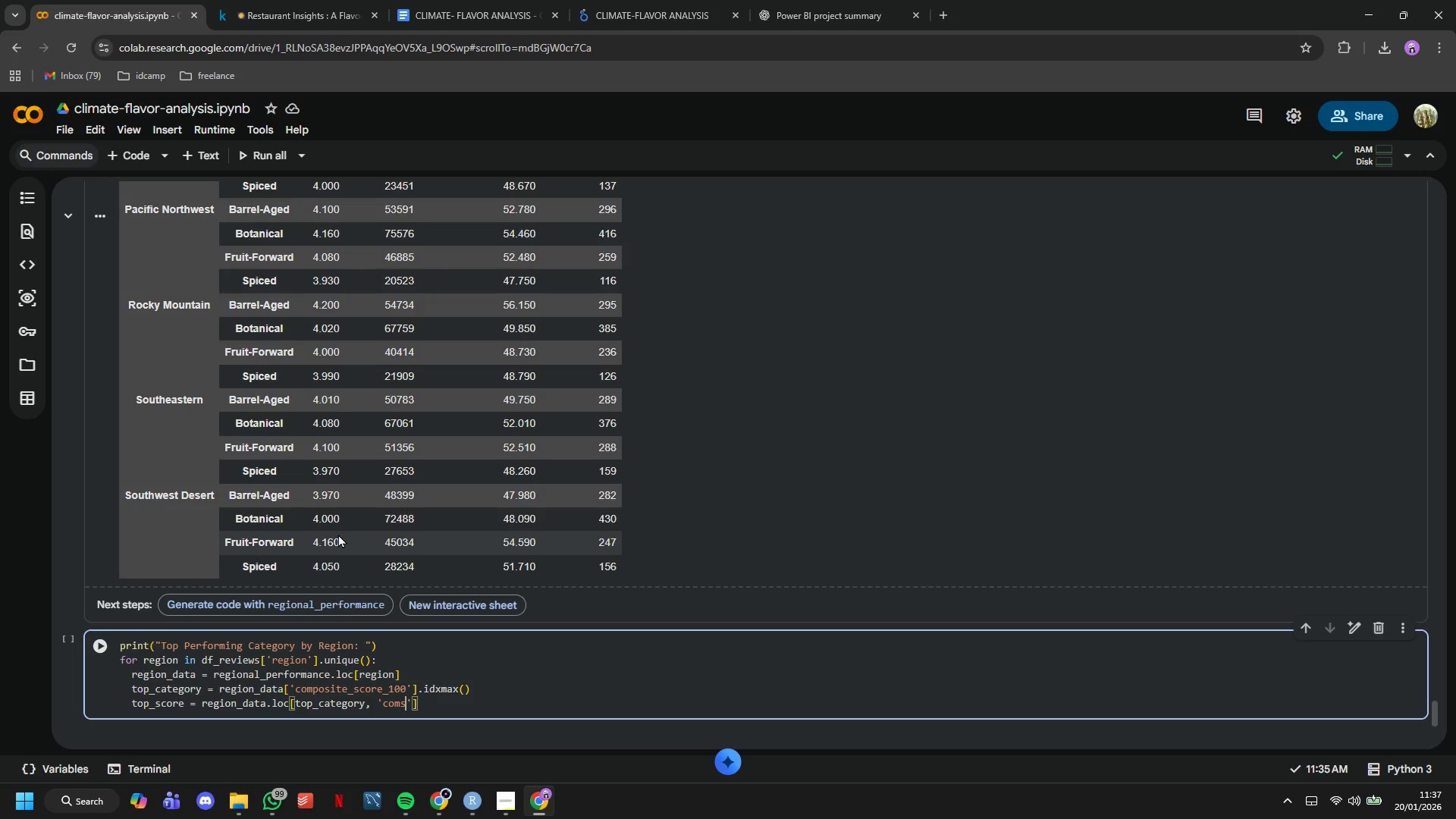 
wait(26.31)
 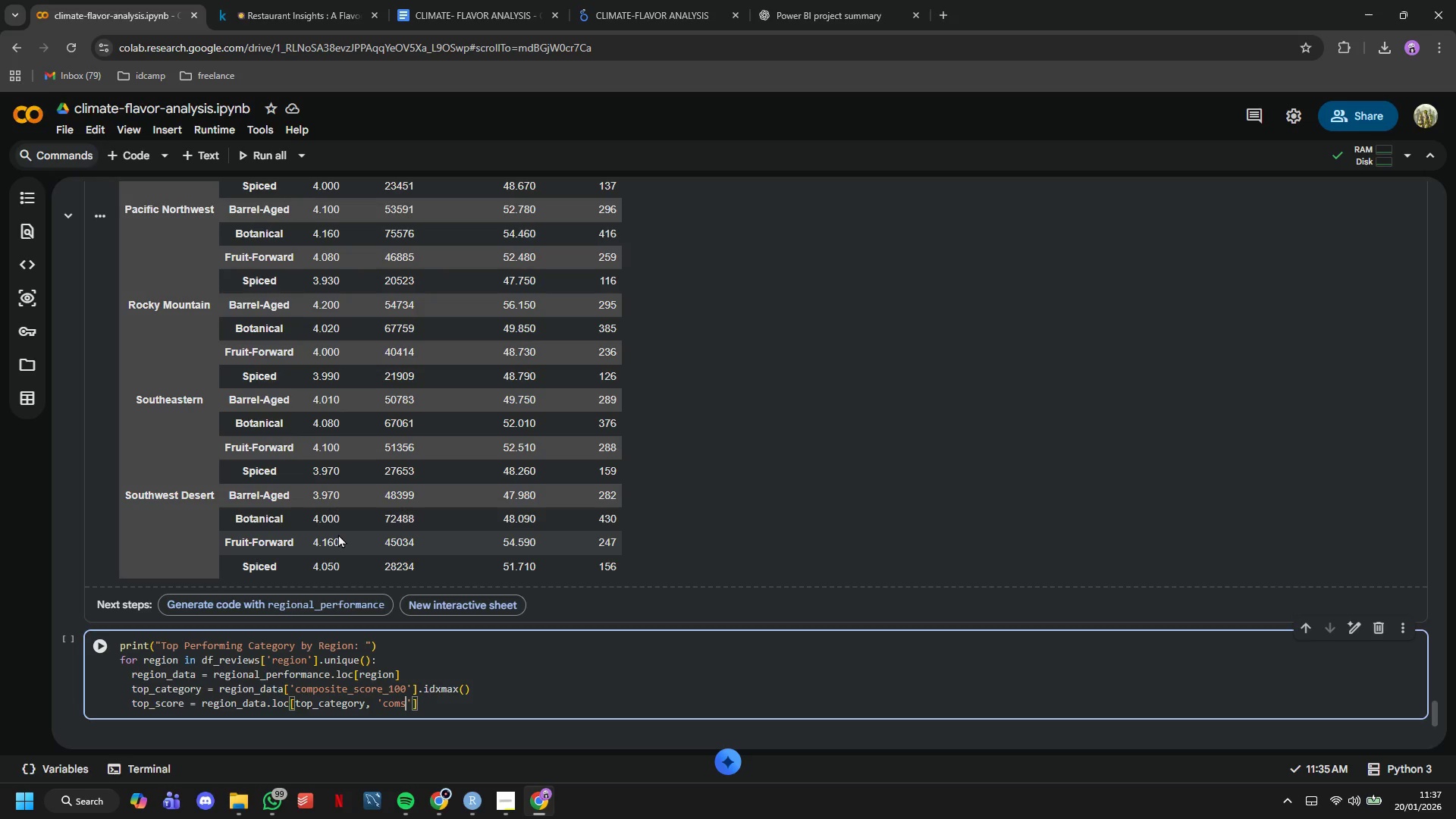 
key(Backspace)
 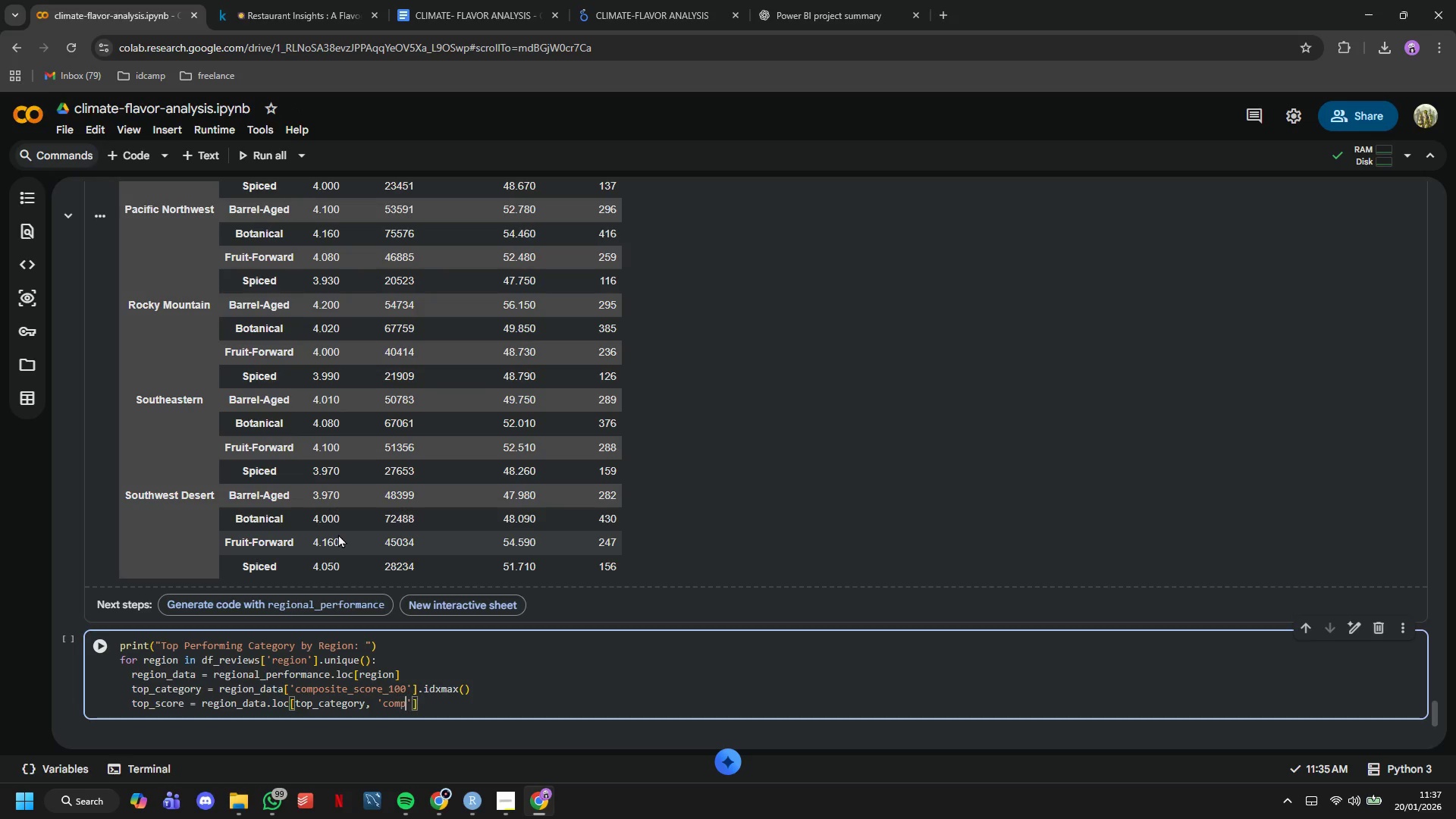 
key(P)
 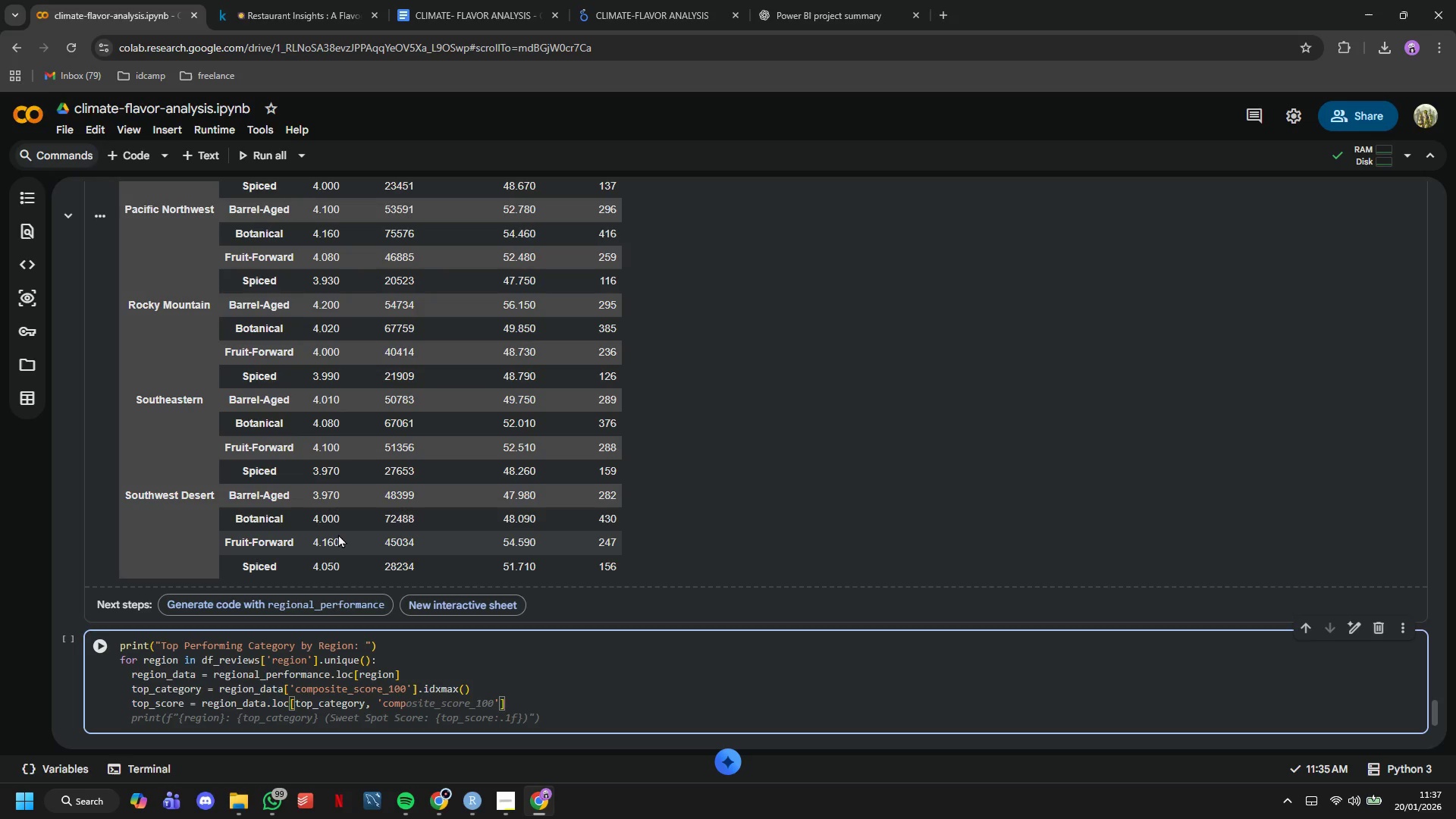 
wait(6.05)
 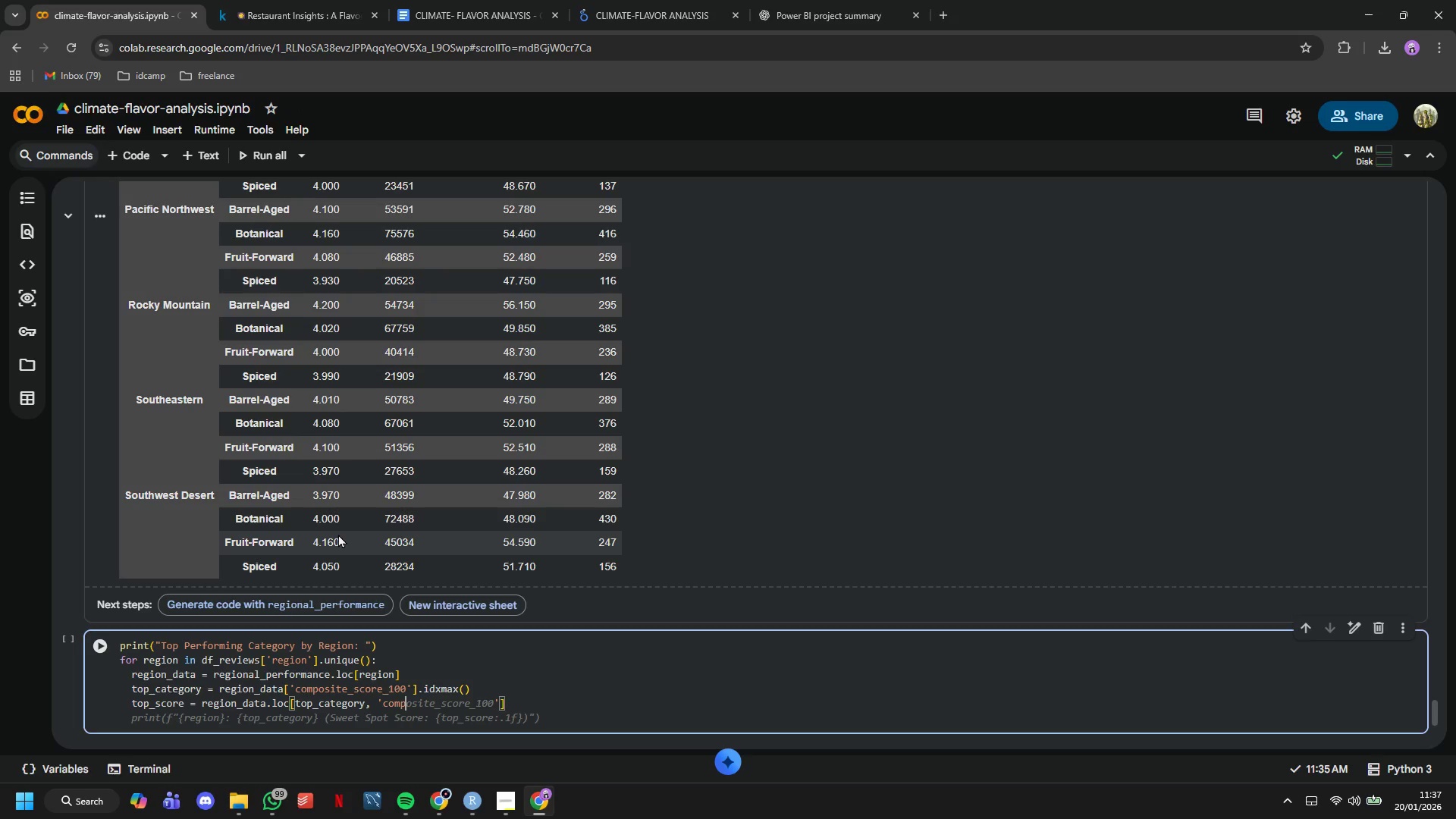 
type(osite_score_100)
 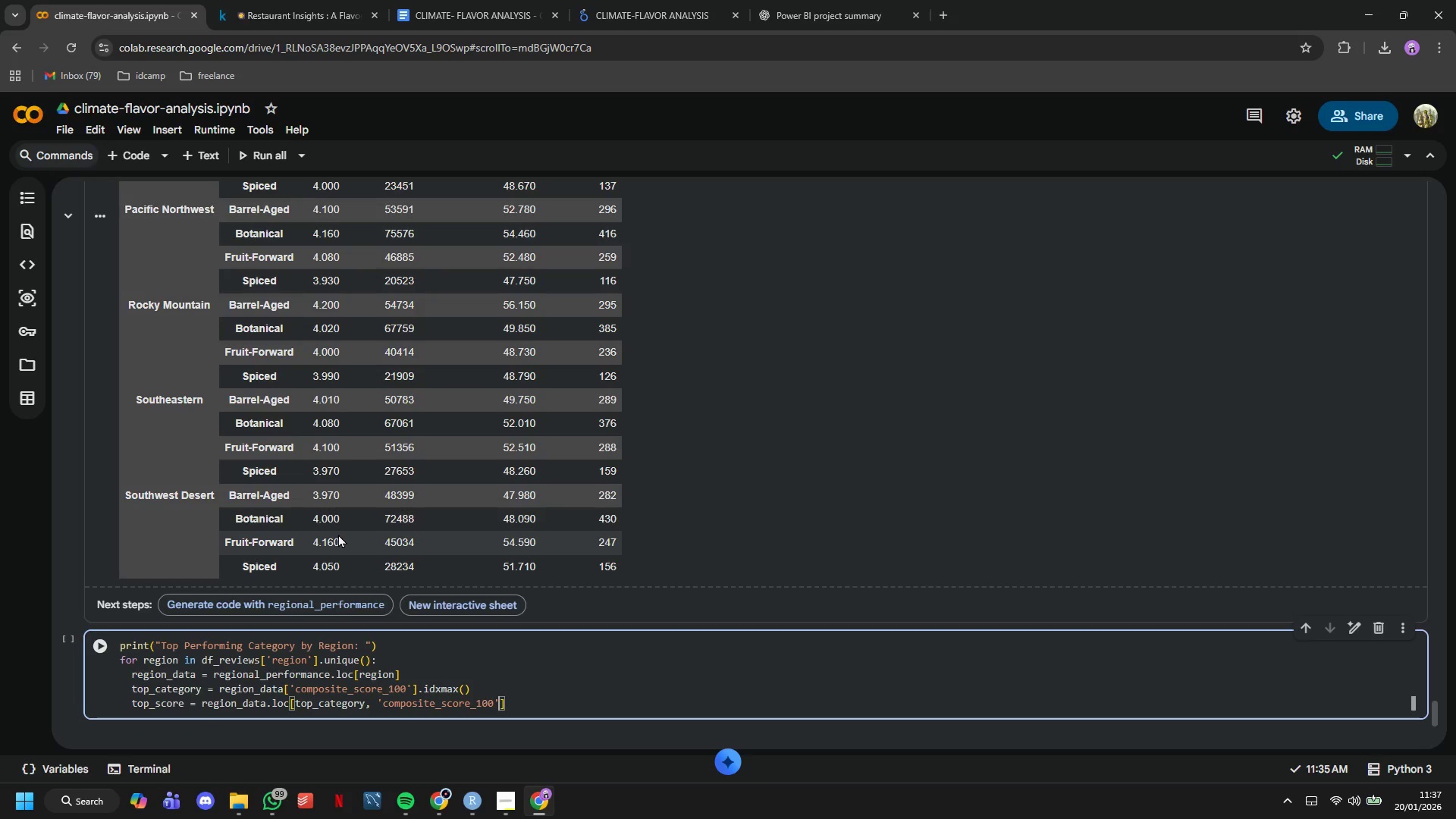 
 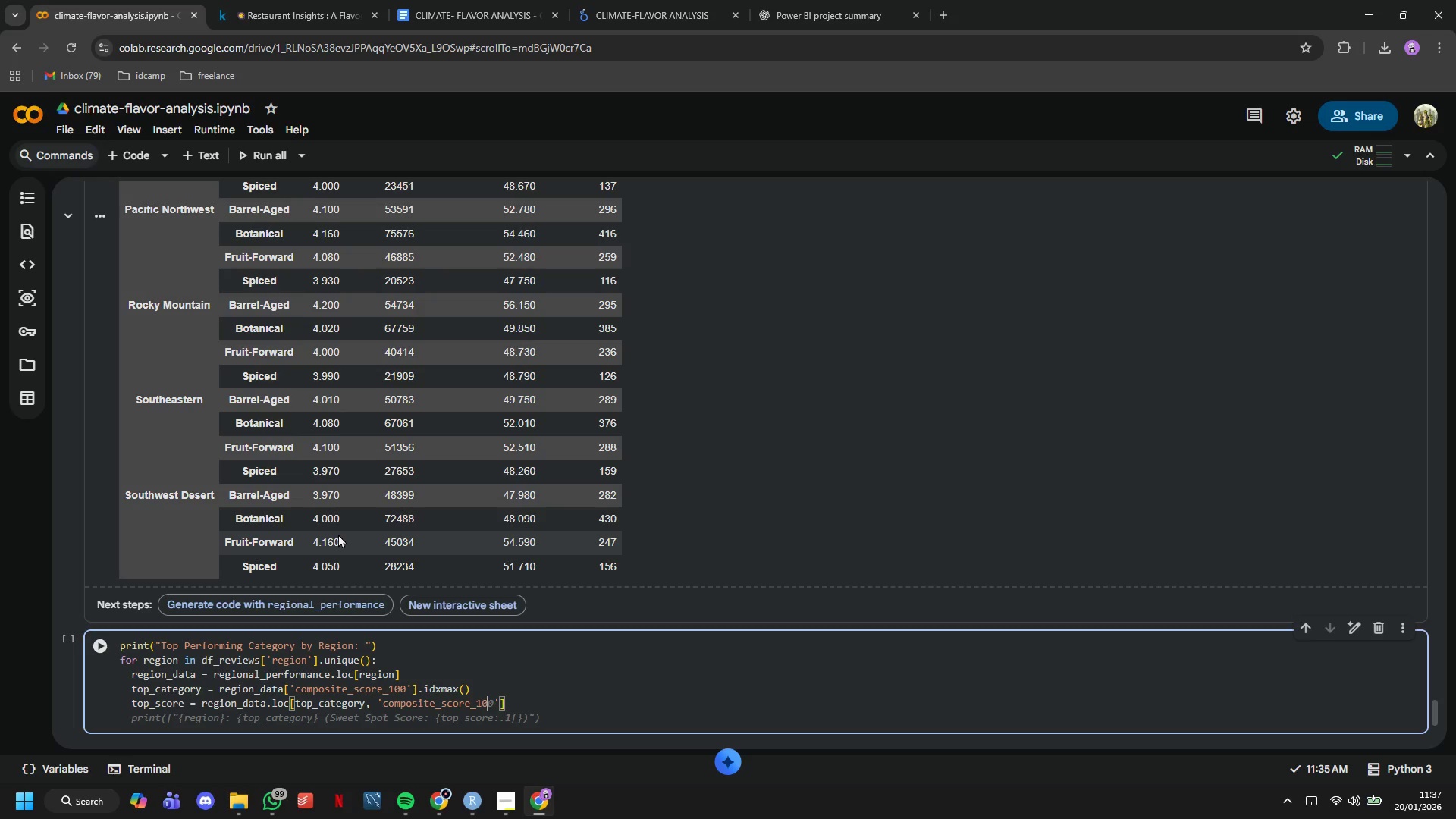 
key(ArrowRight)
 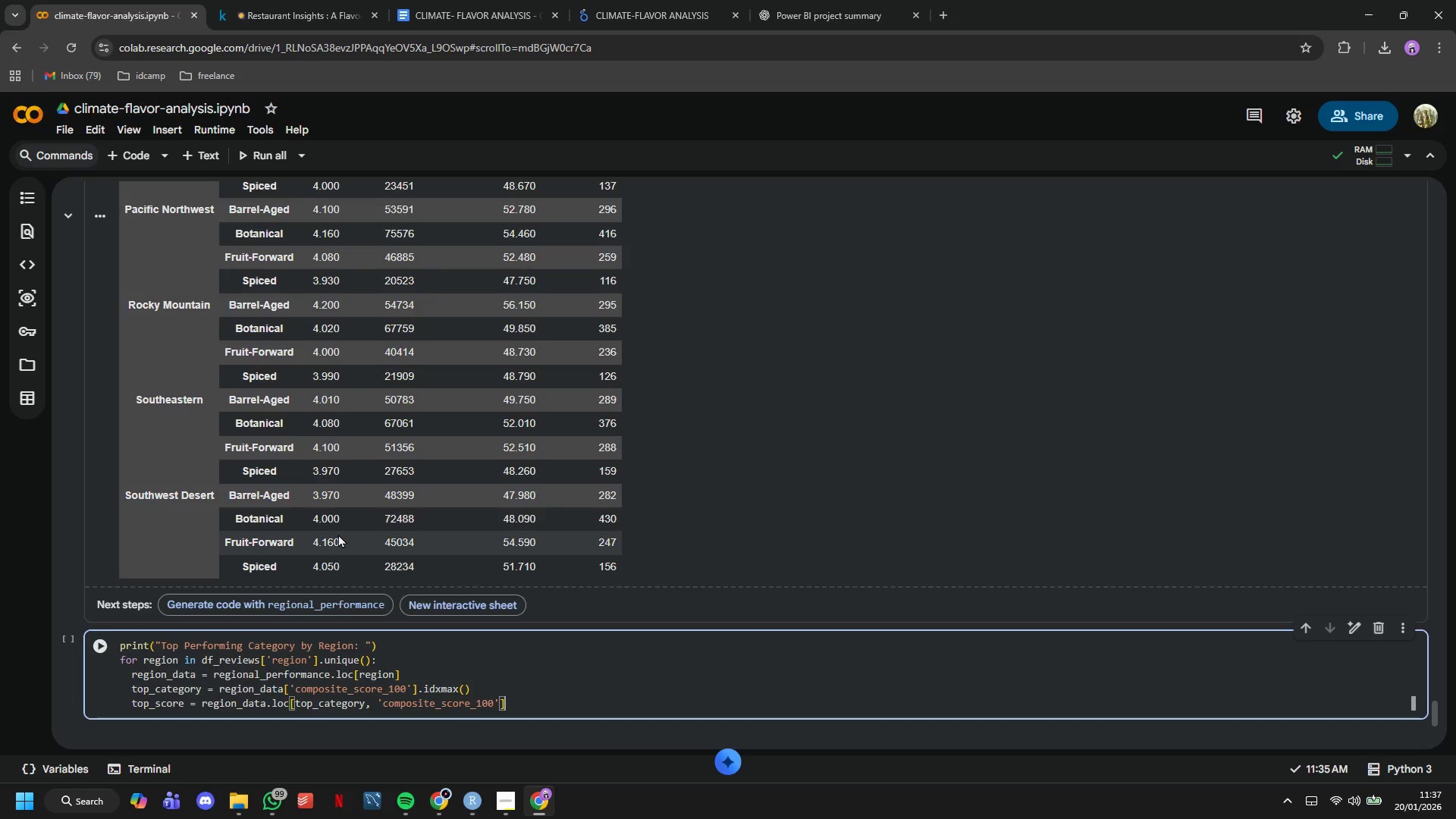 
key(ArrowRight)
 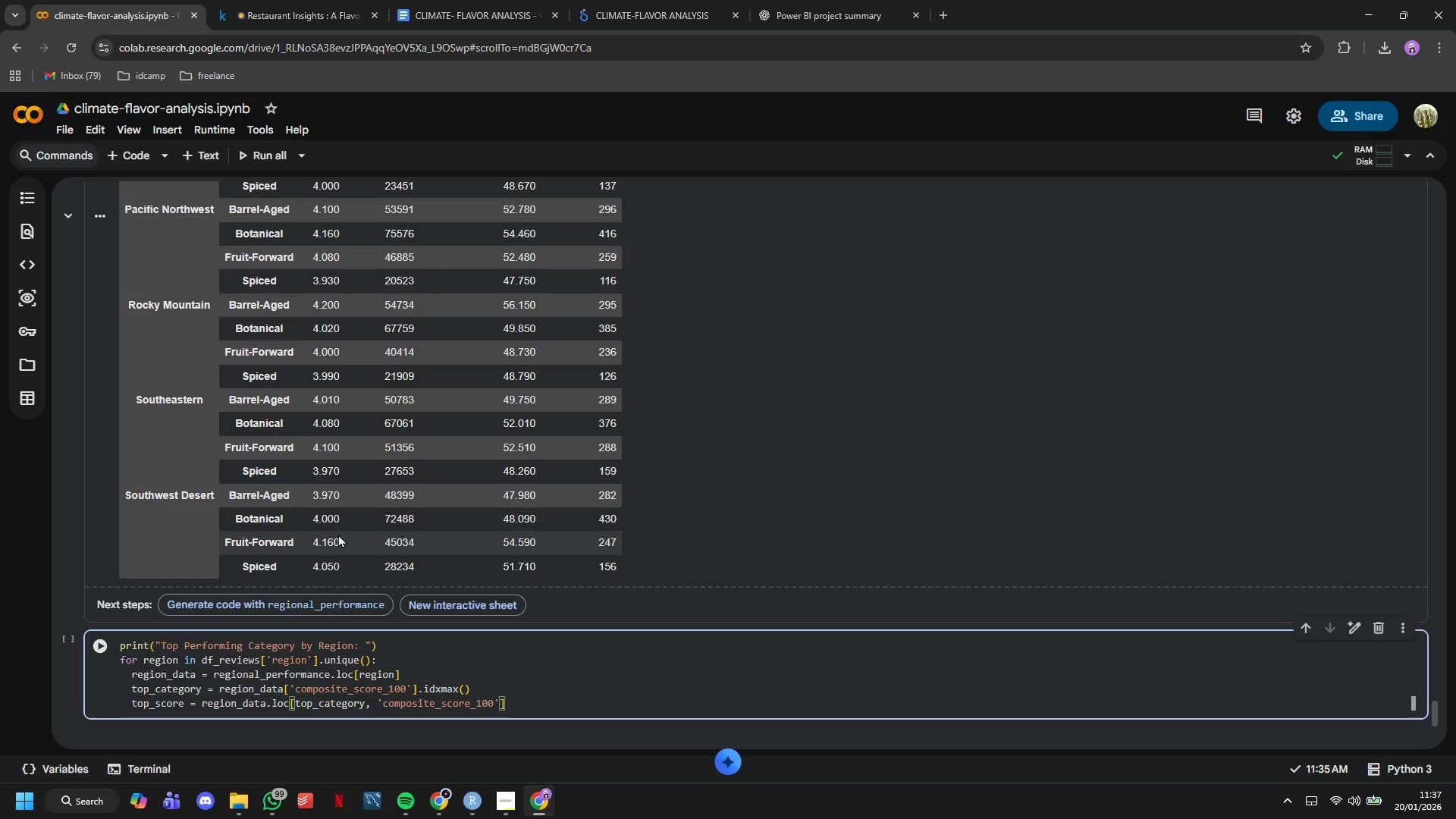 
key(Backslash)
 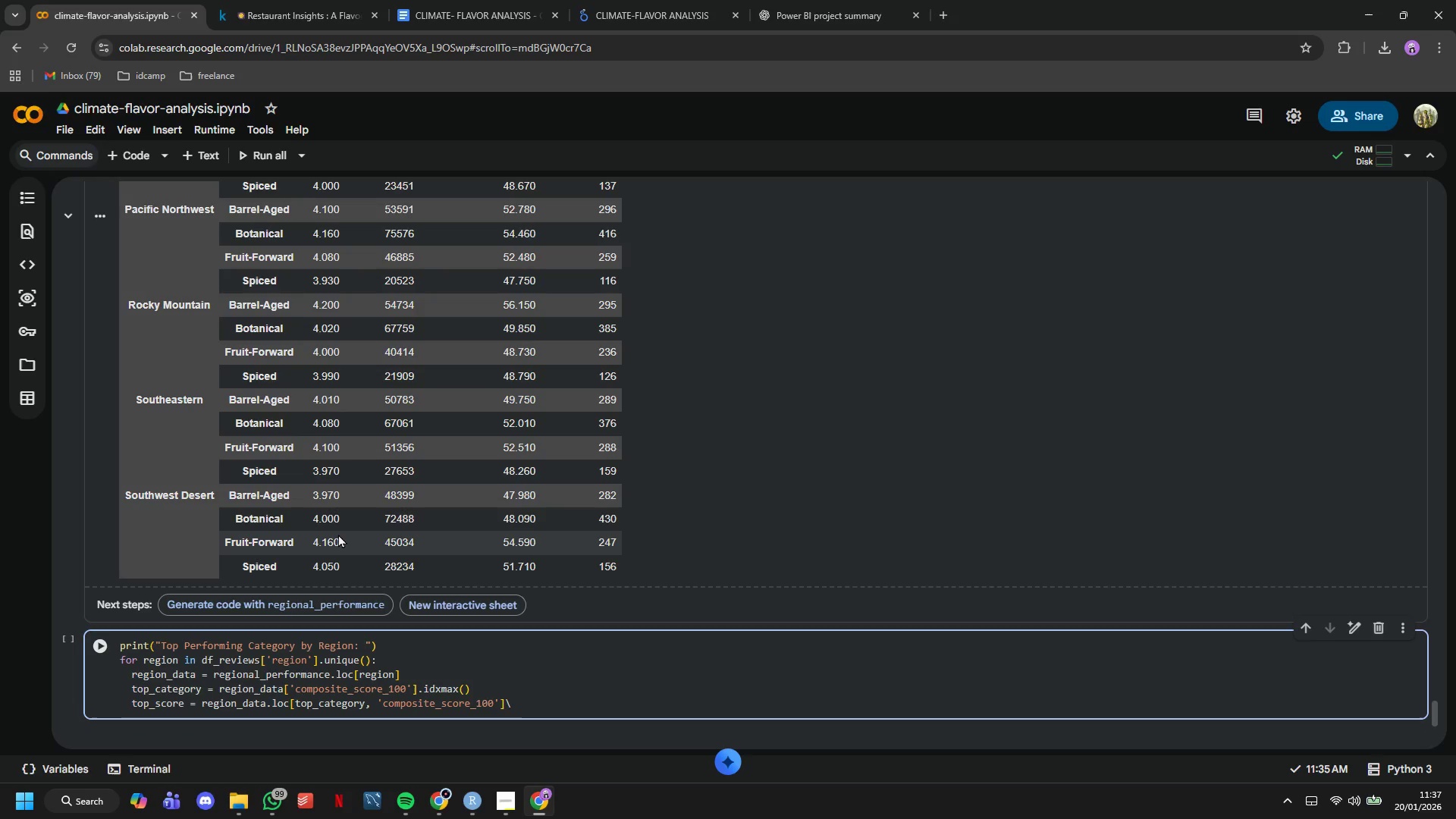 
key(Backspace)
 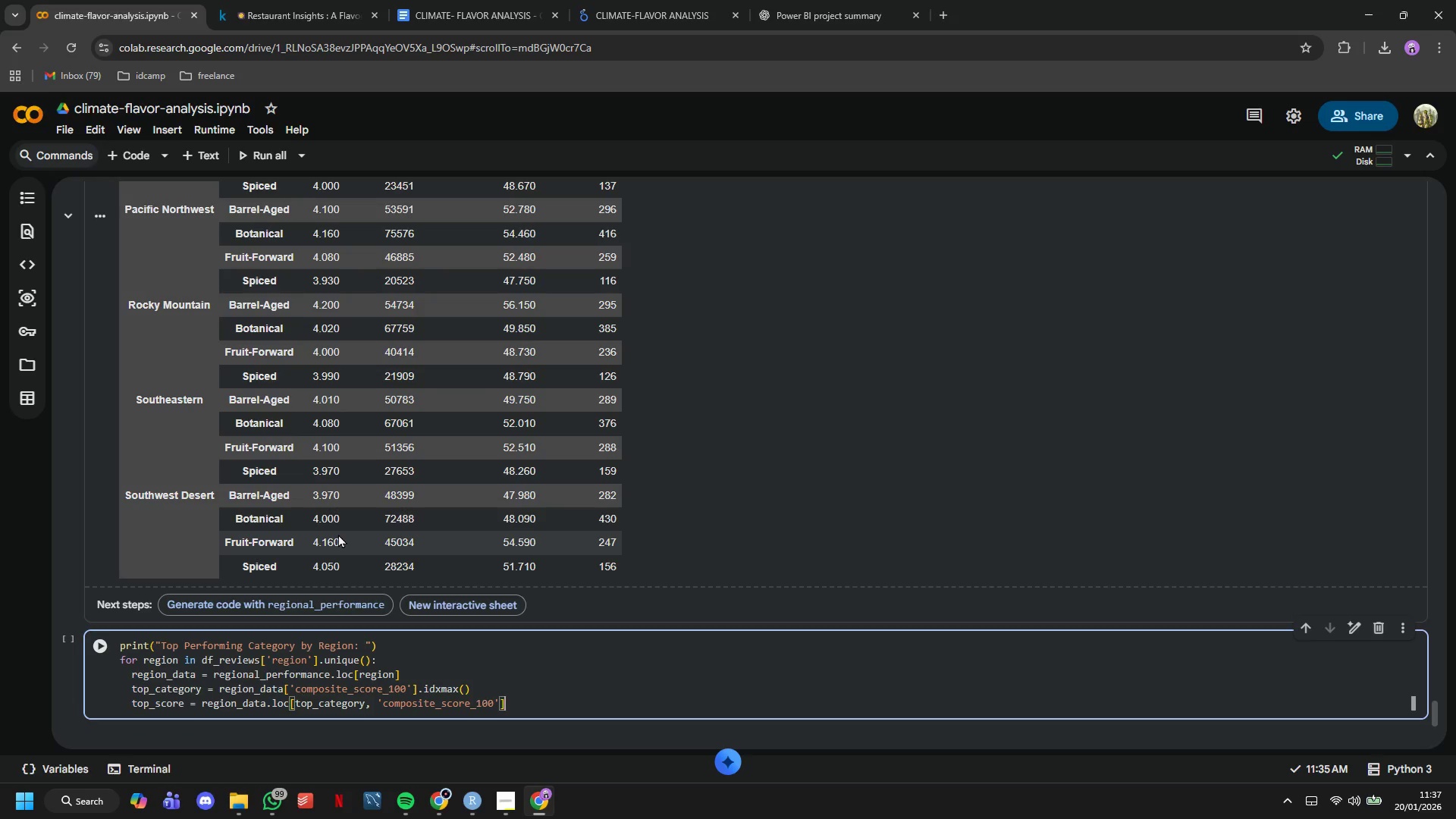 
key(Enter)
 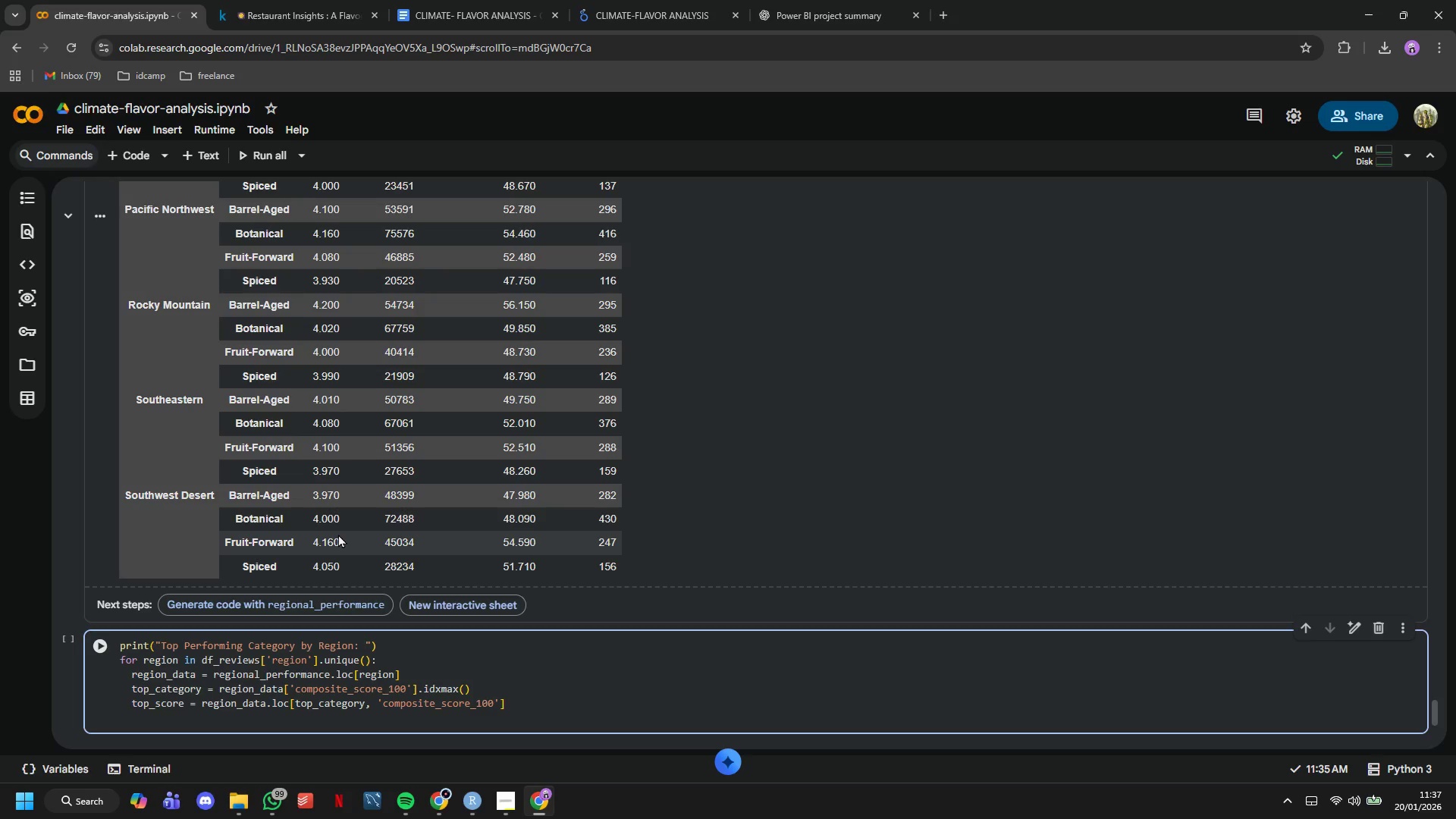 
type(print(f"{region:20s)
 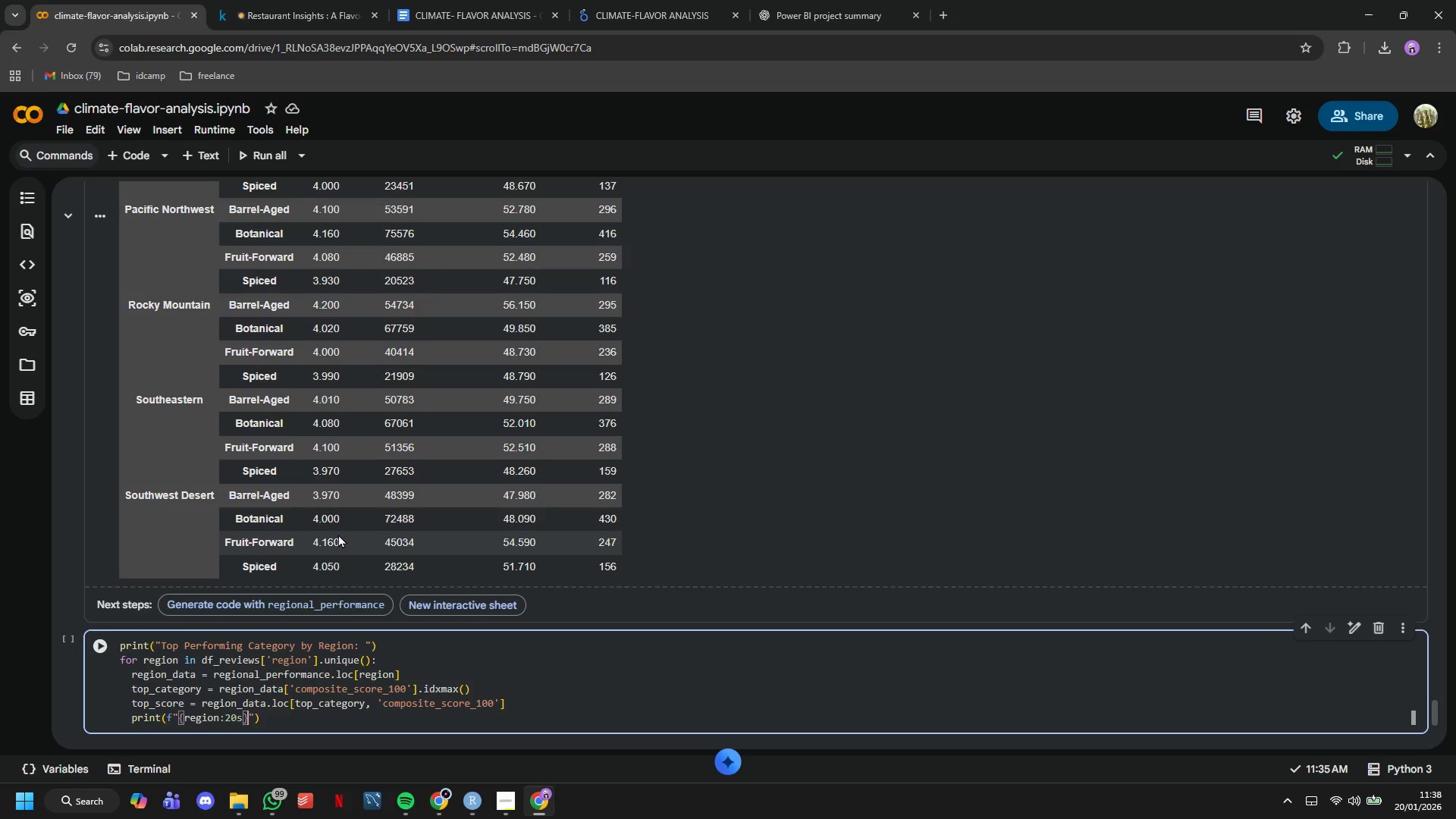 
 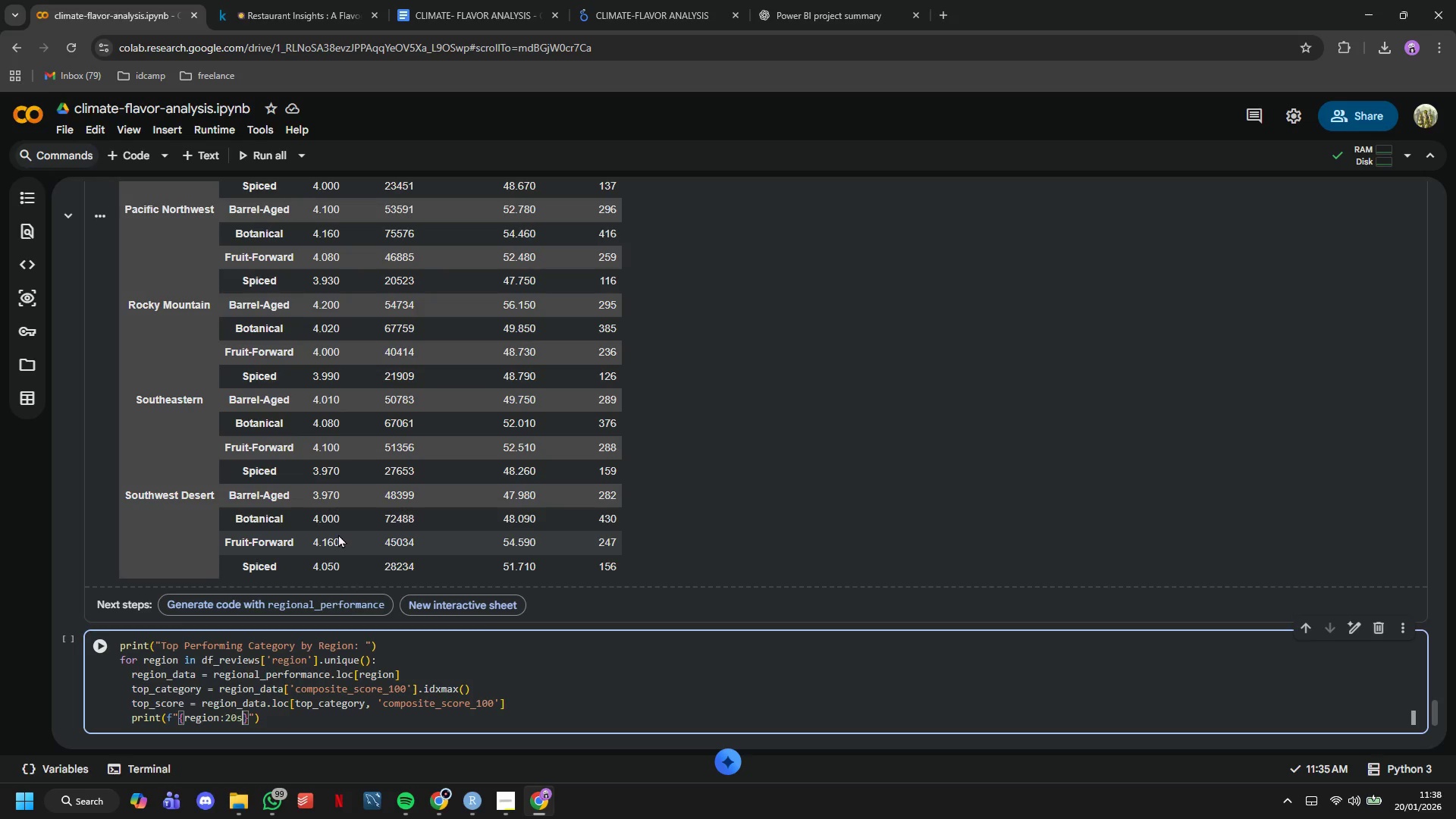 
key(ArrowRight)
 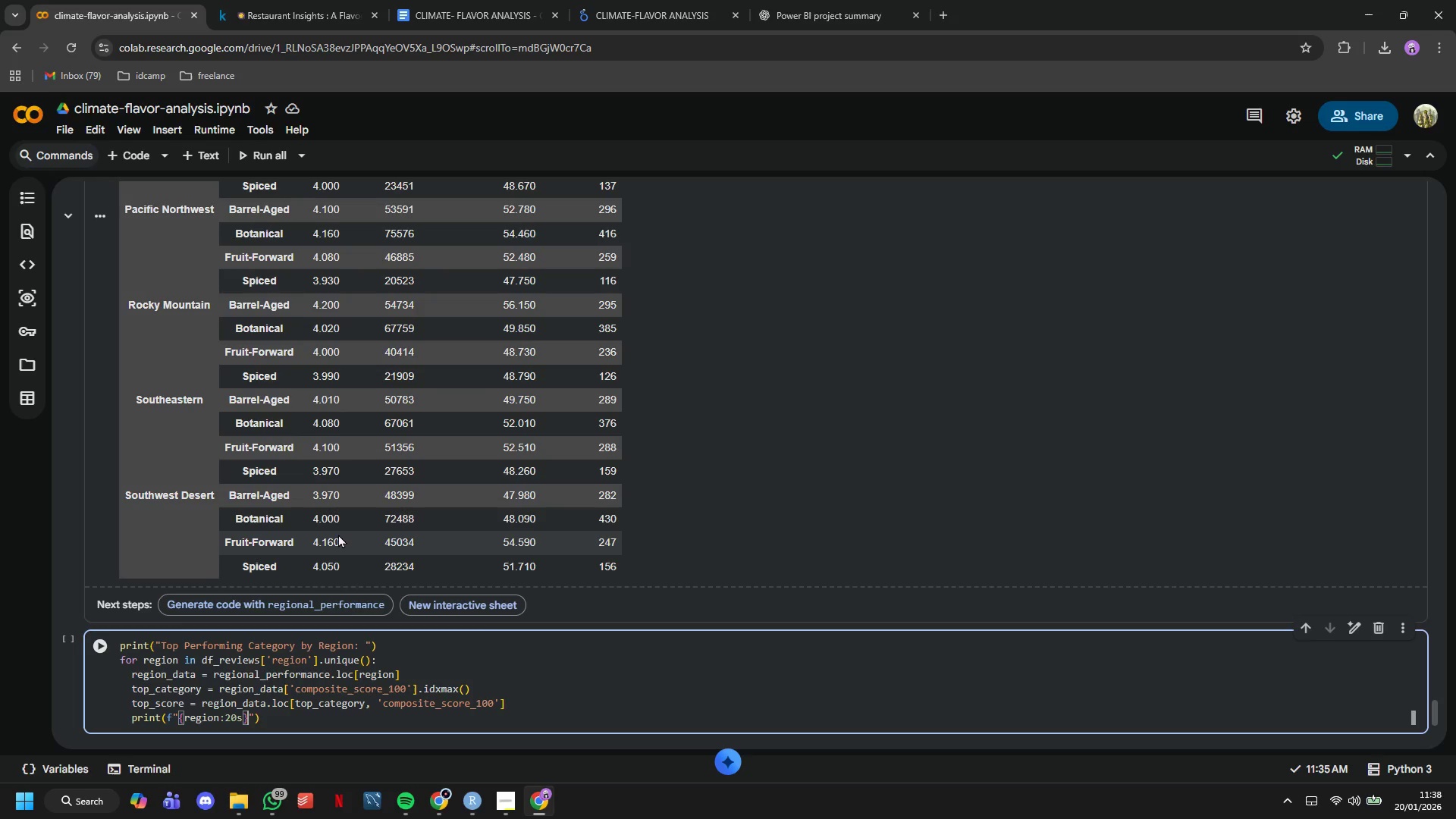 
type( -> {top_category:15s)
 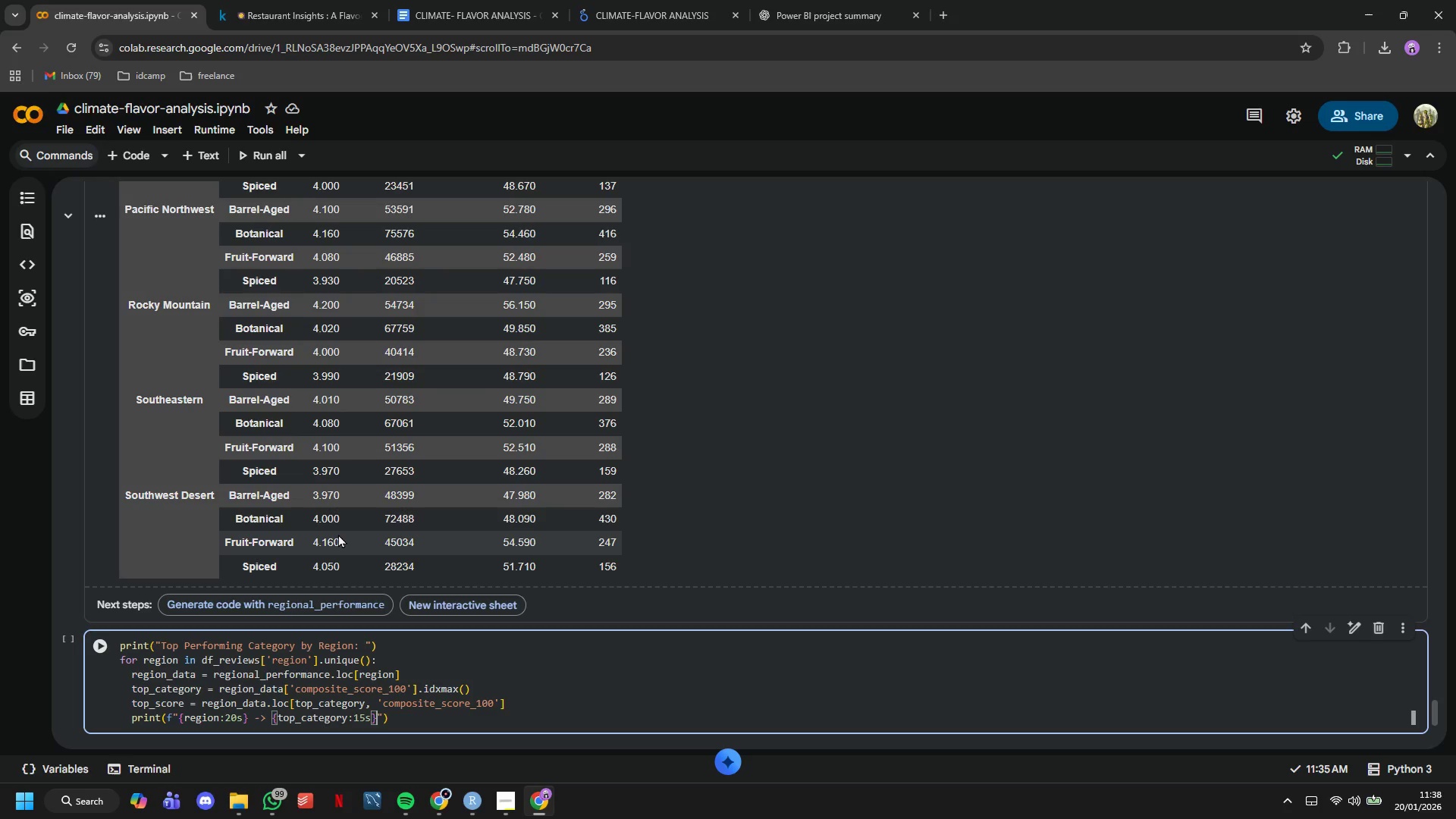 
 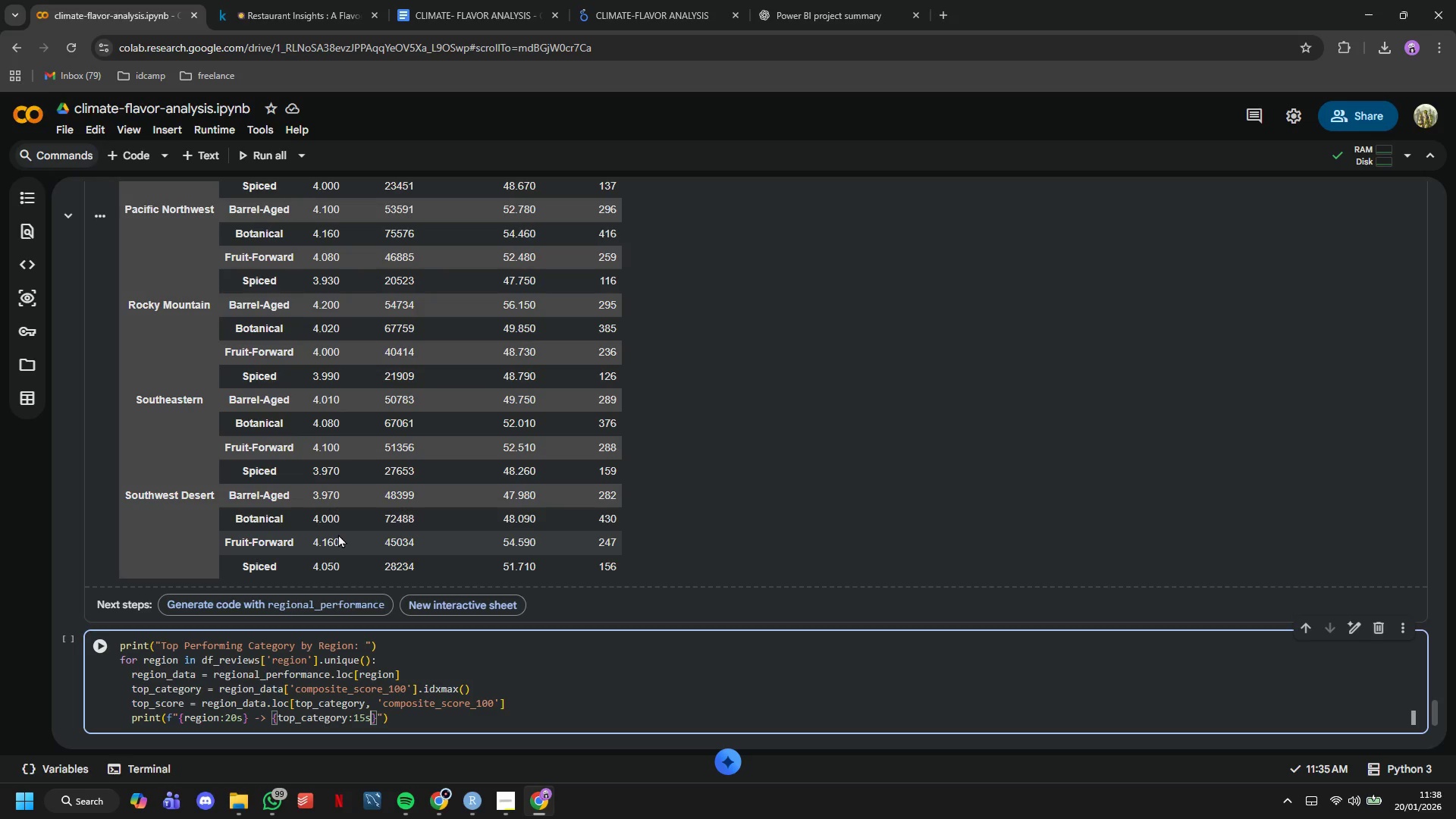 
key(ArrowRight)
 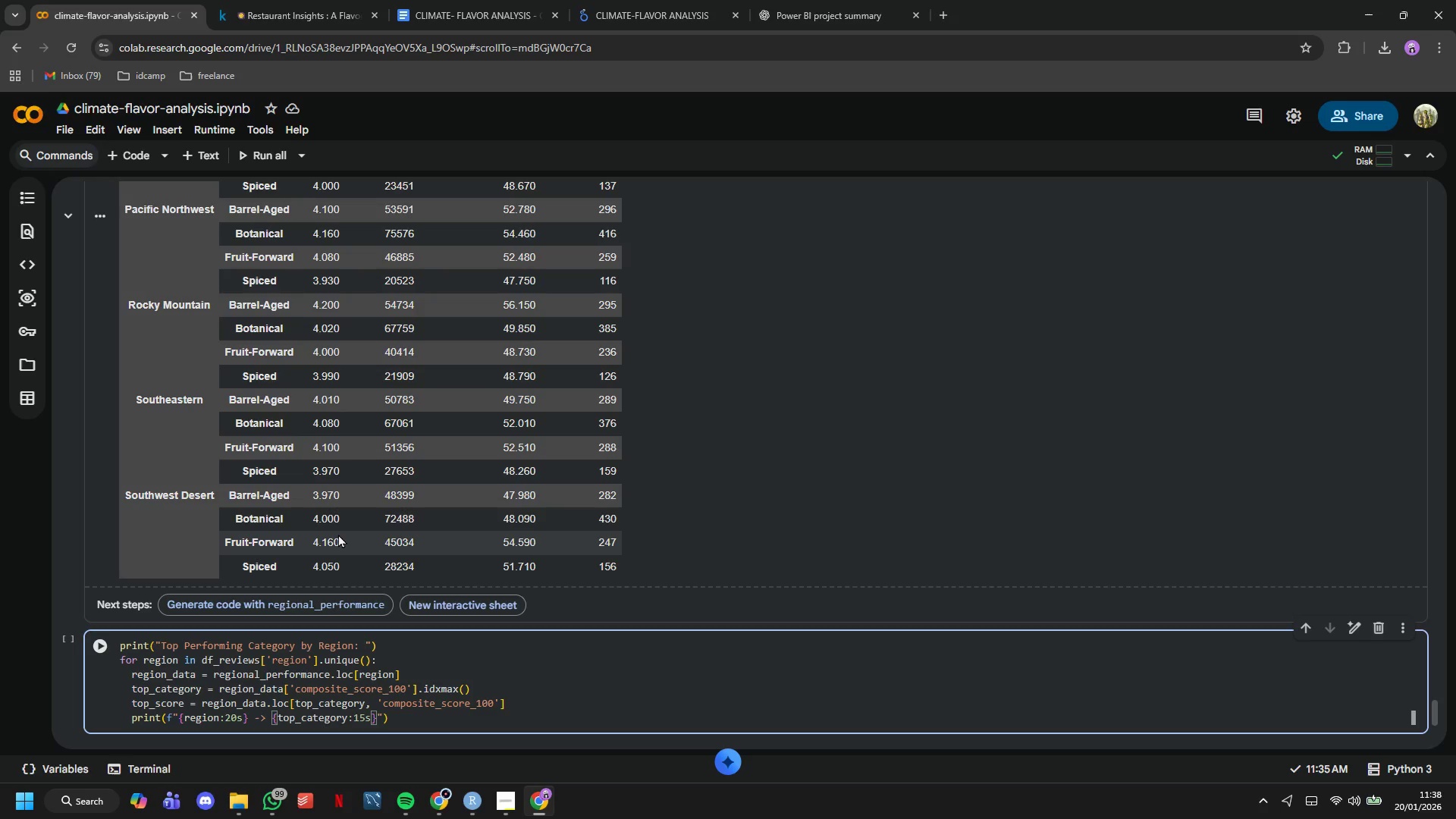 
type( (Score: {top_score:.1f)
 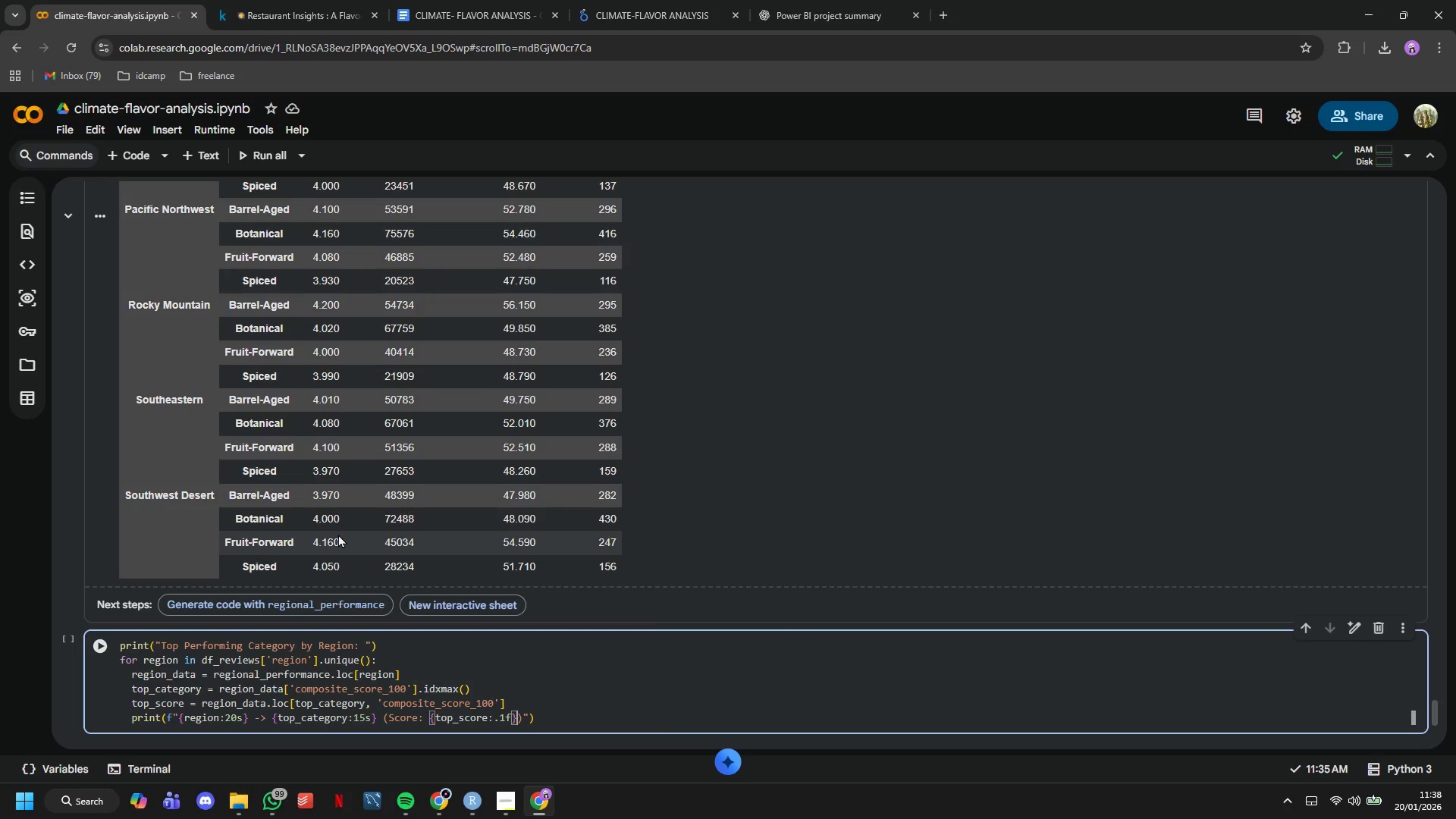 
 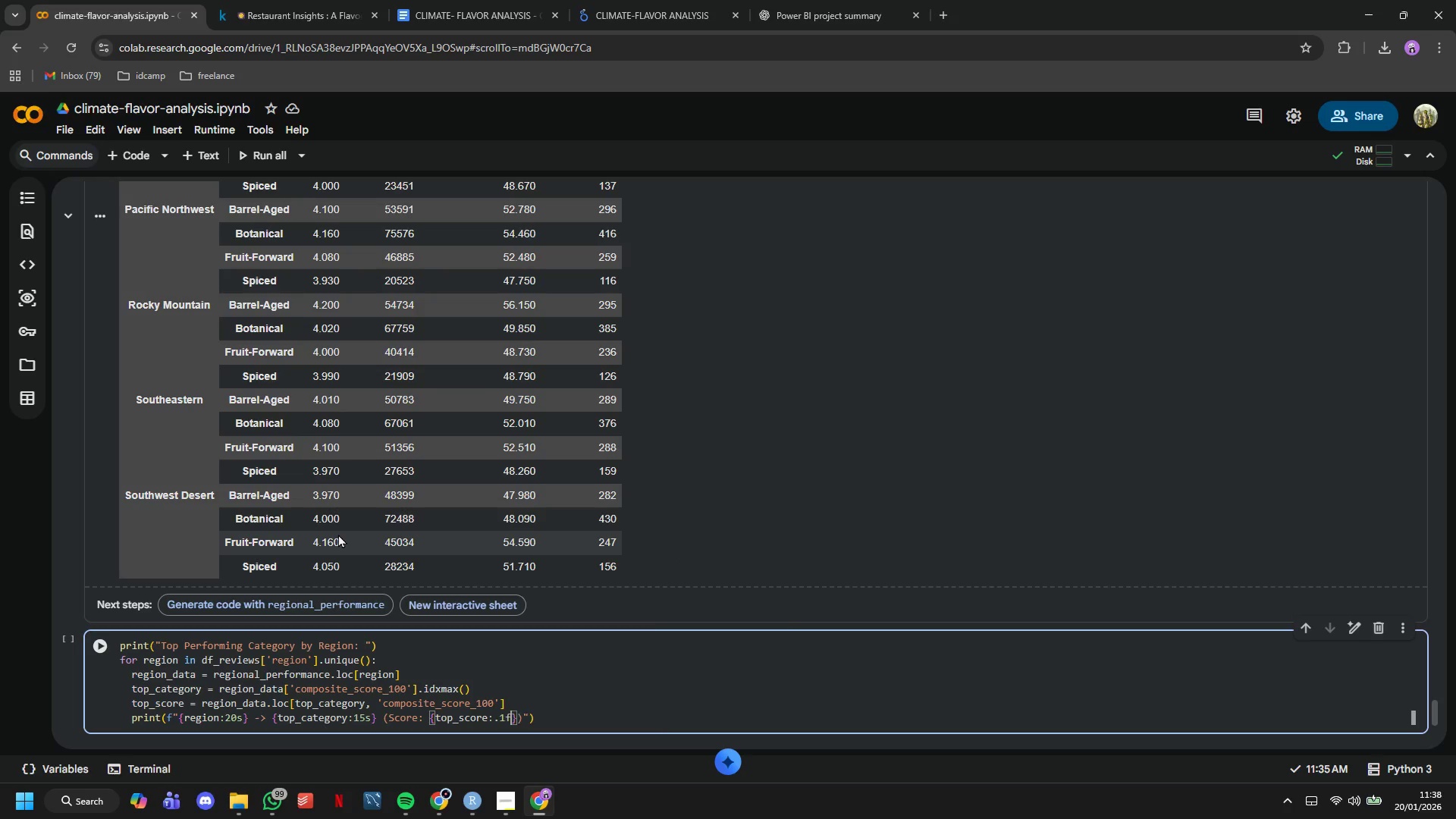 
key(ArrowRight)
 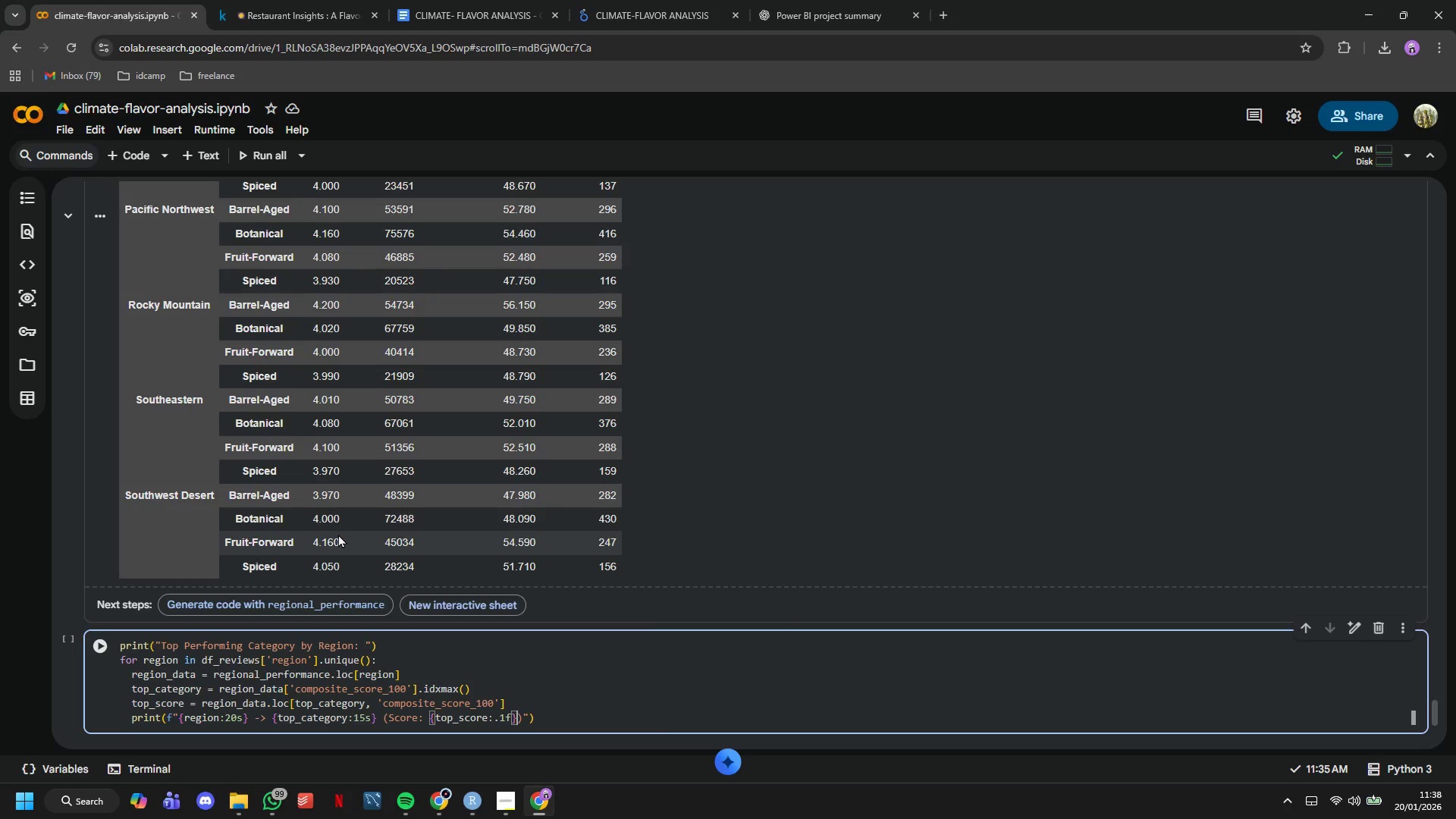 
key(ArrowRight)
 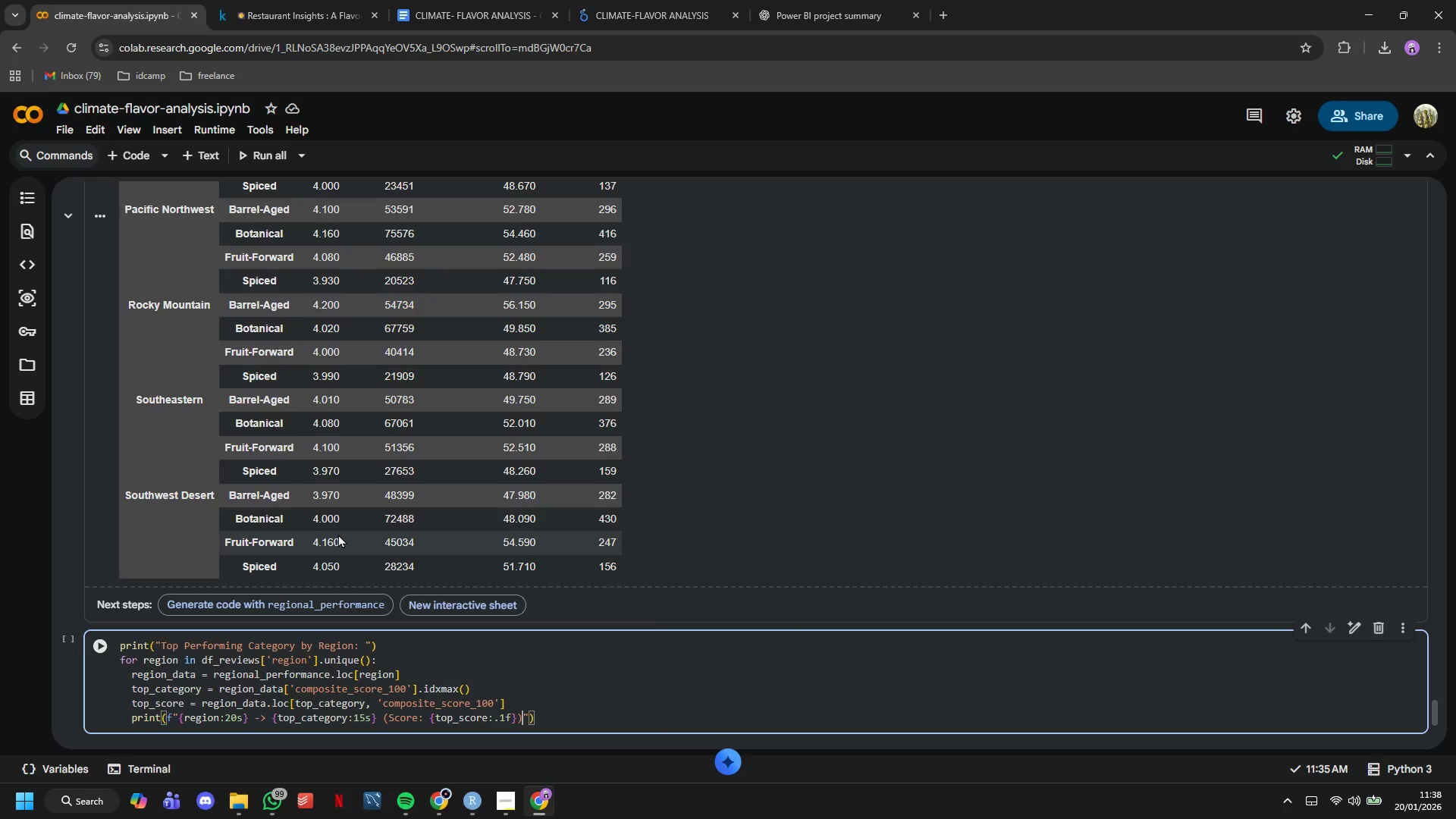 
key(ArrowRight)
 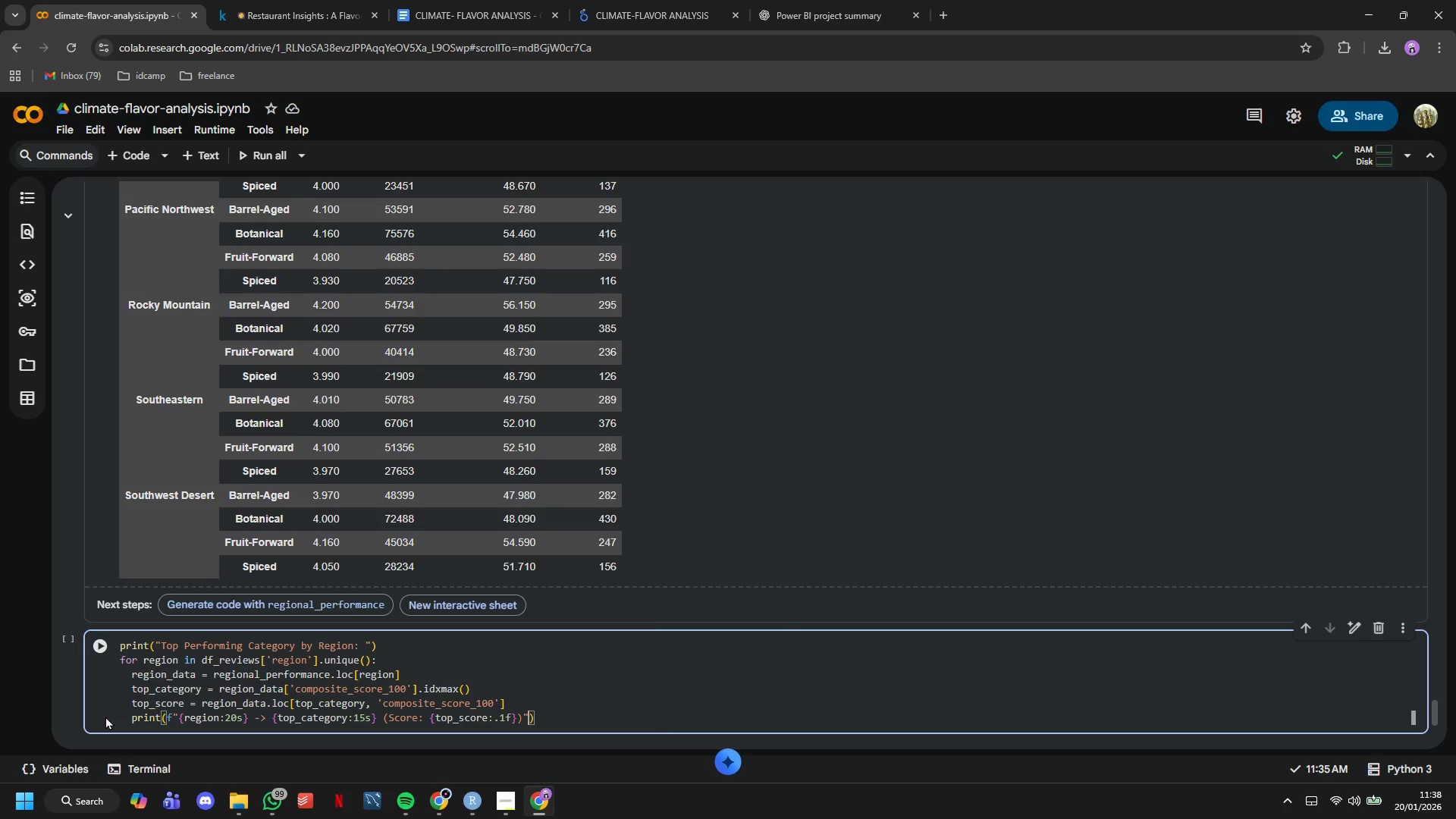 
left_click([102, 645])
 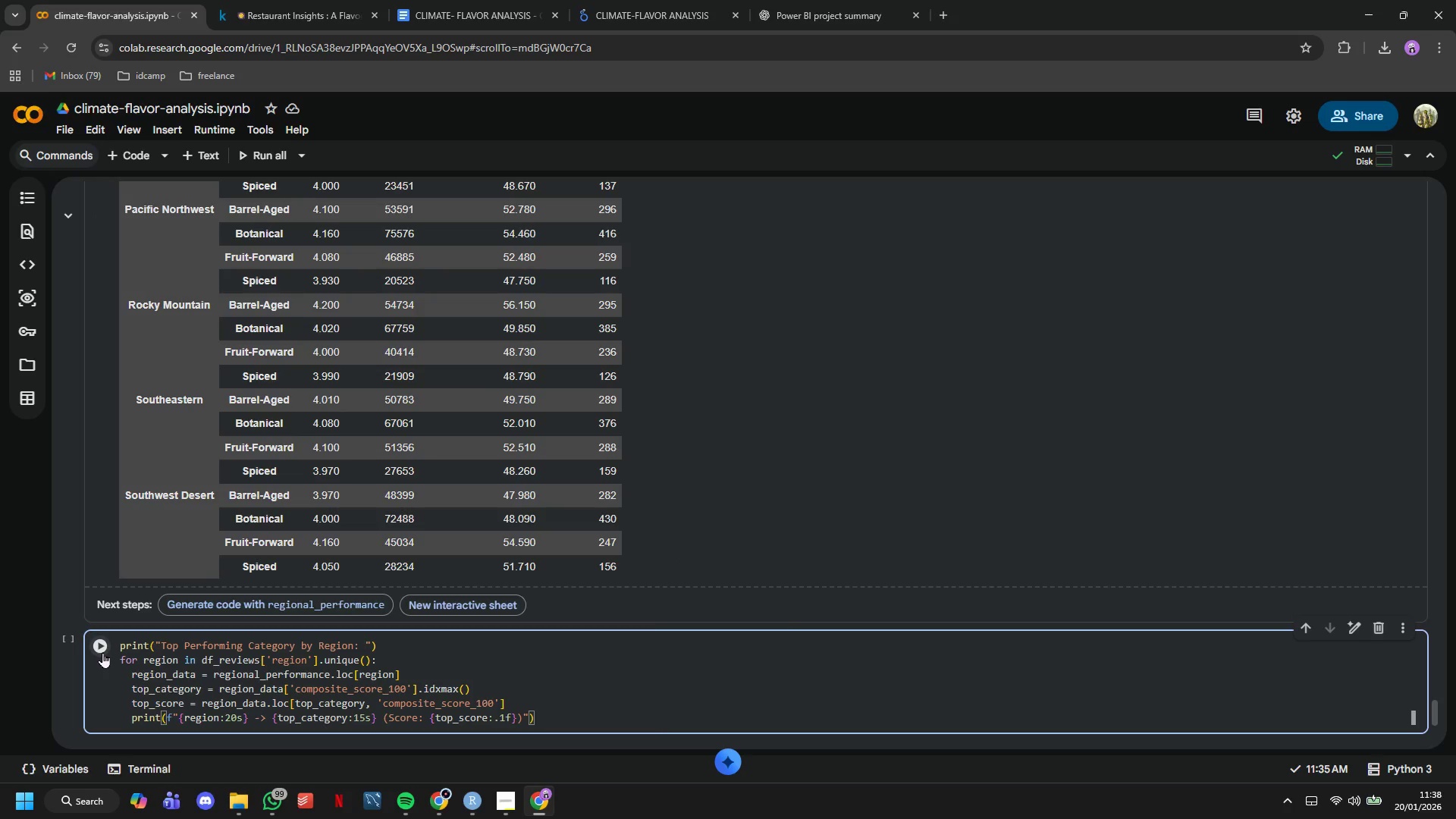 
scroll: coordinate [441, 441], scroll_direction: down, amount: 3.0
 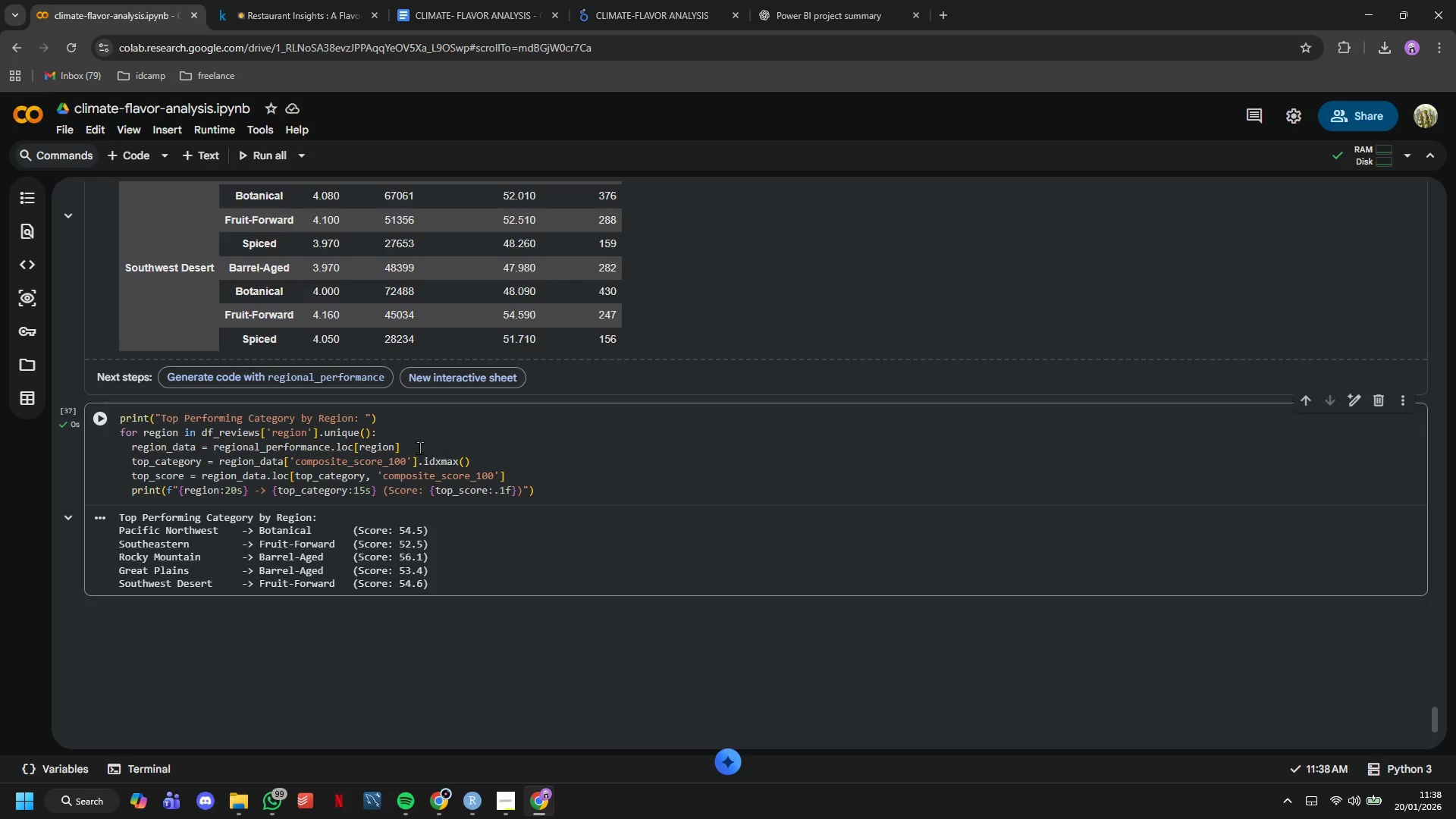 
left_click([271, 494])
 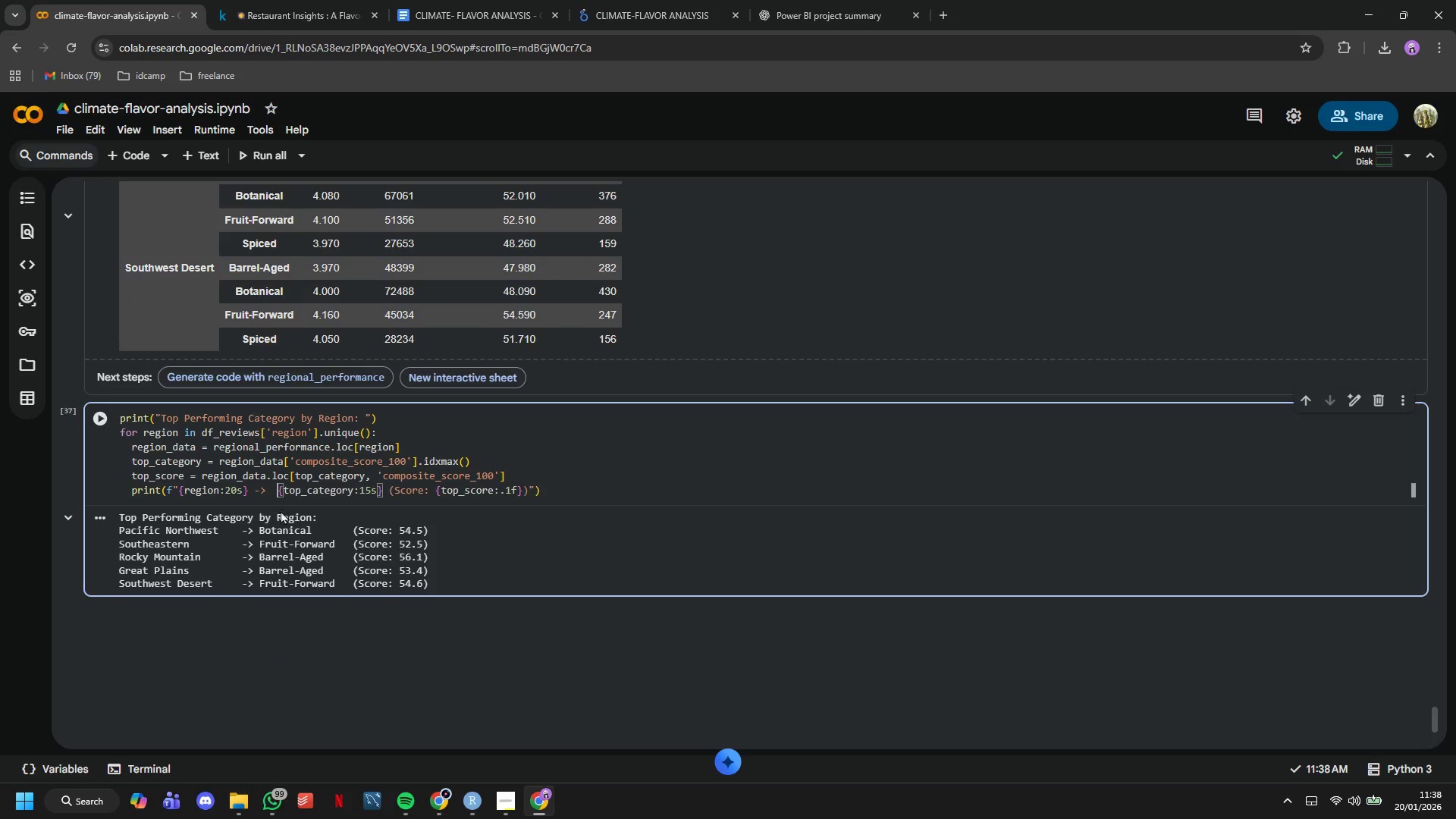 
hold_key(key=Space, duration=0.59)
 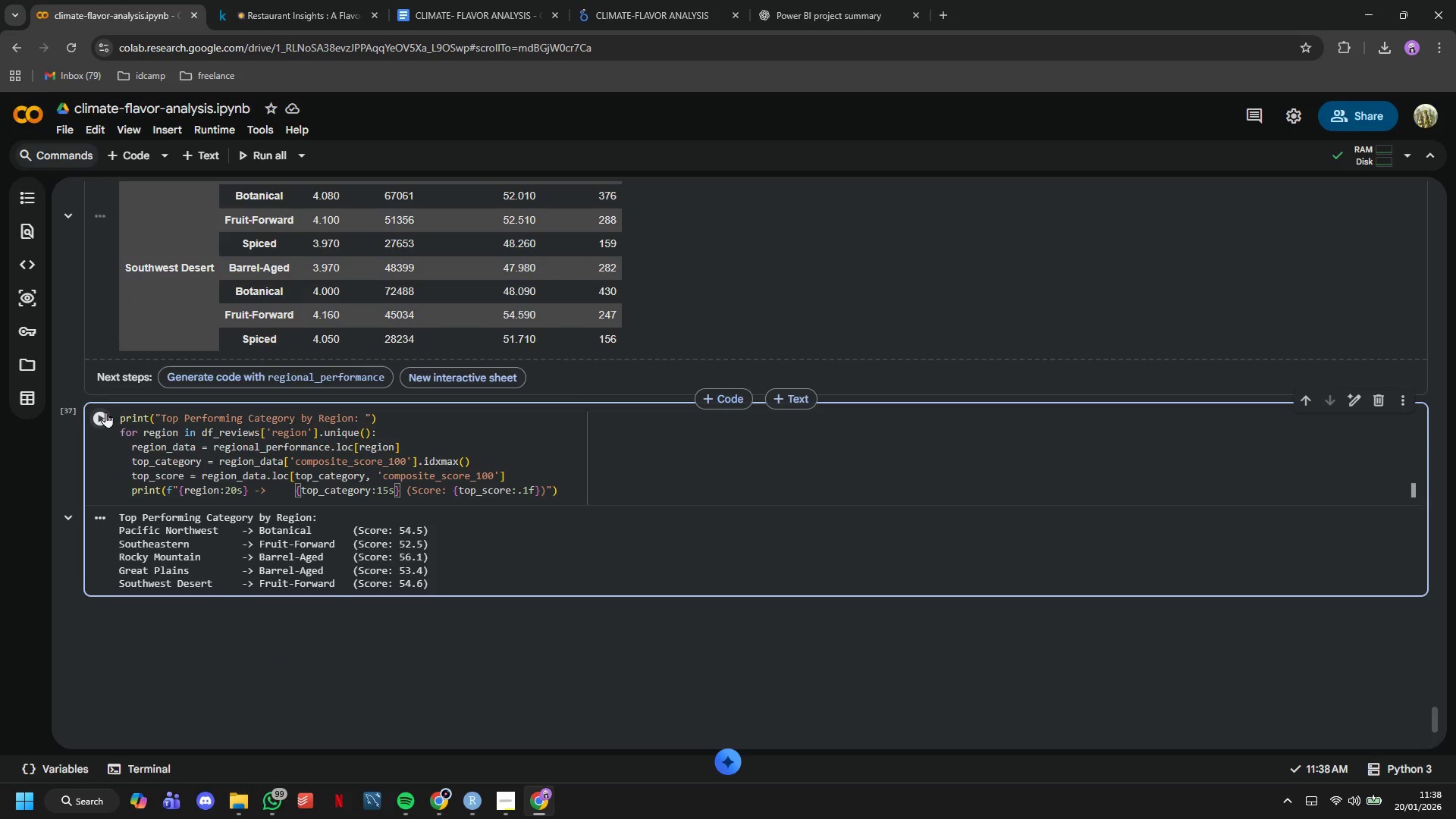 
left_click([104, 413])
 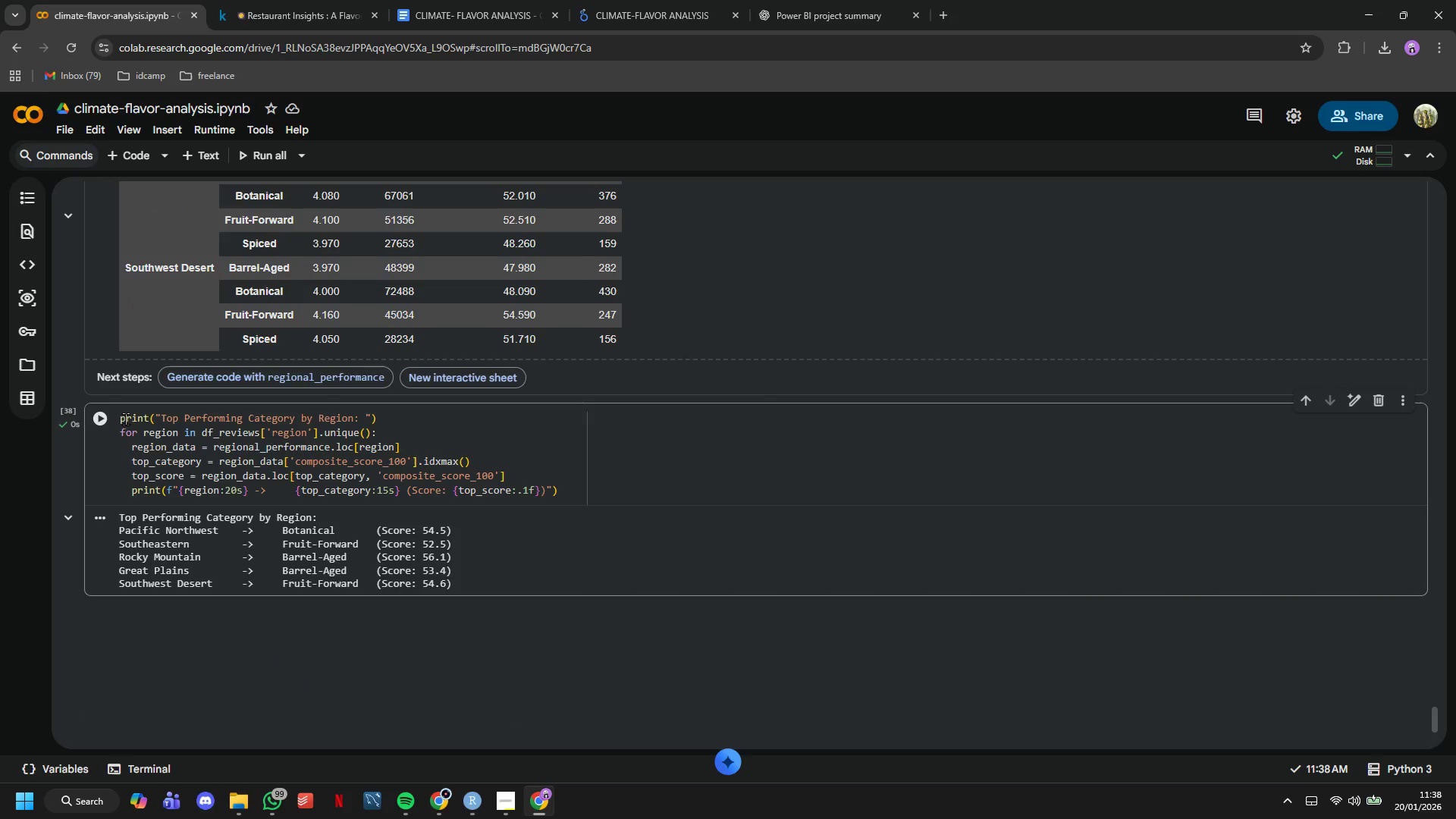 
scroll: coordinate [134, 422], scroll_direction: down, amount: 1.0
 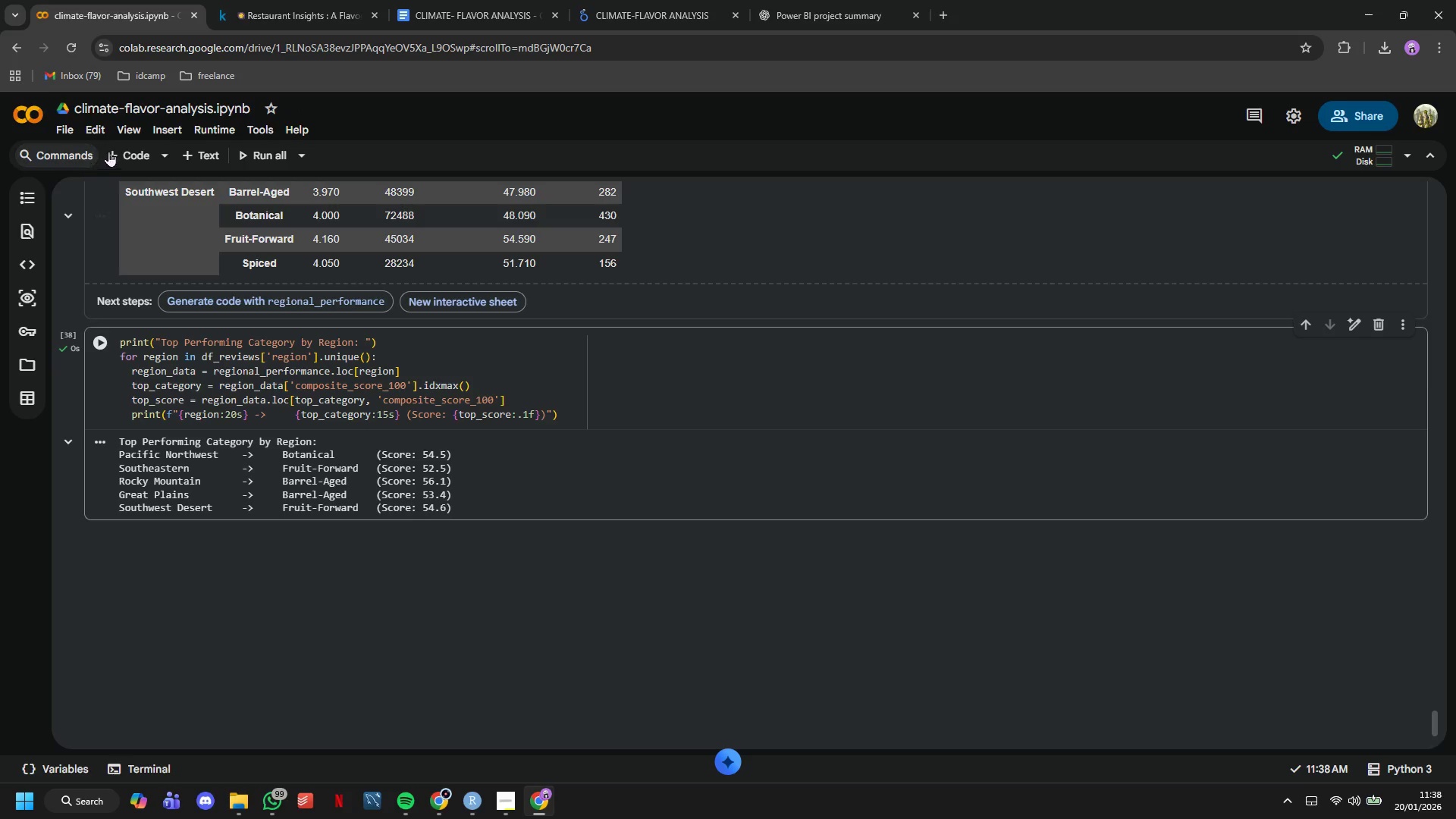 
left_click([119, 151])
 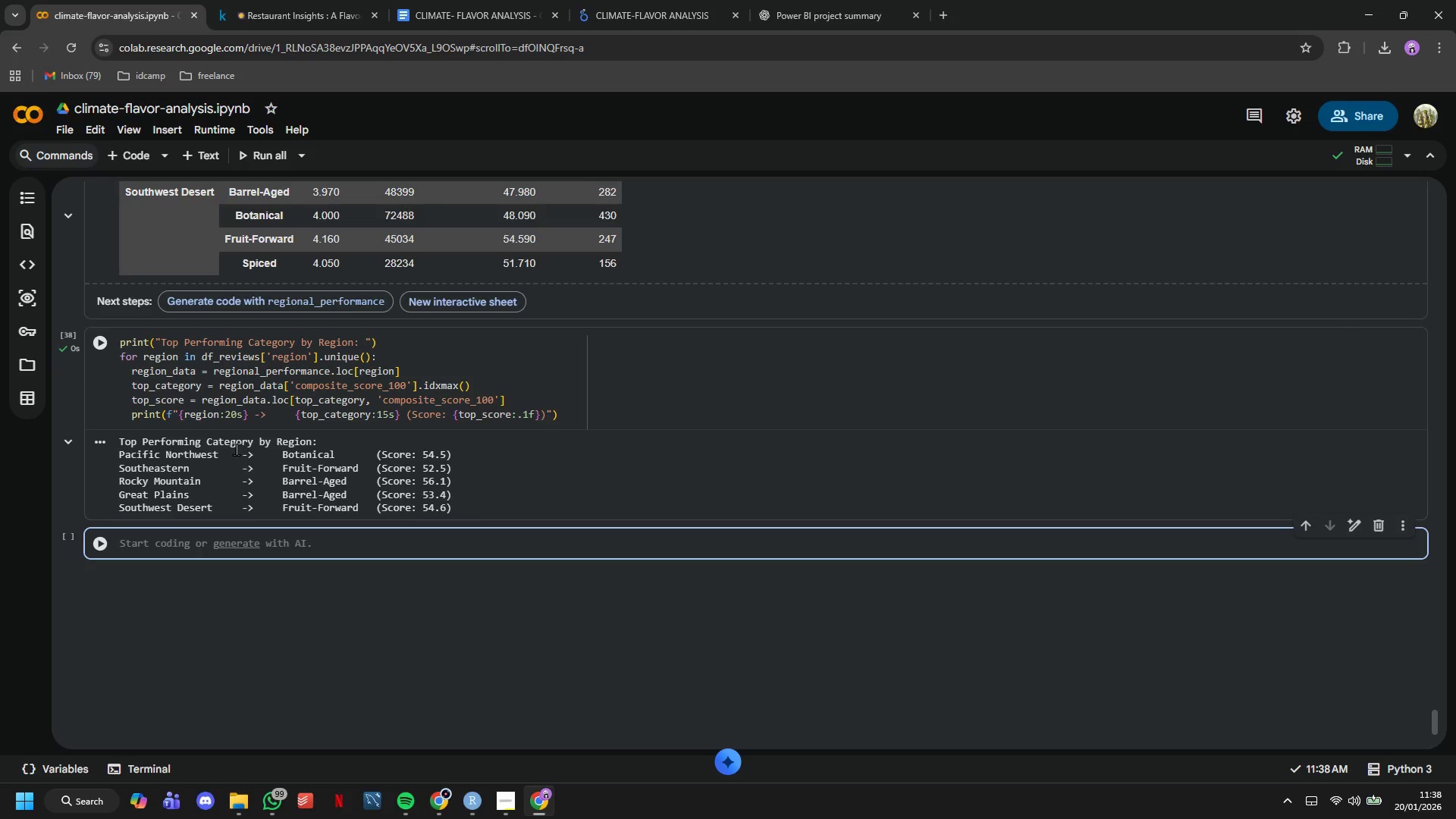 
type(print("AVergae)
key(Backspace)
key(Backspace)
key(Backspace)
key(Backspace)
key(Backspace)
type(v)
key(Backspace)
key(Backspace)
type(verage CL)
key(Backspace)
type(lia)
key(Backspace)
type(mayte)
key(Backspace)
key(Backspace)
key(Backspace)
type(te T)
key(Backspace)
type(Conditions by Region: )
 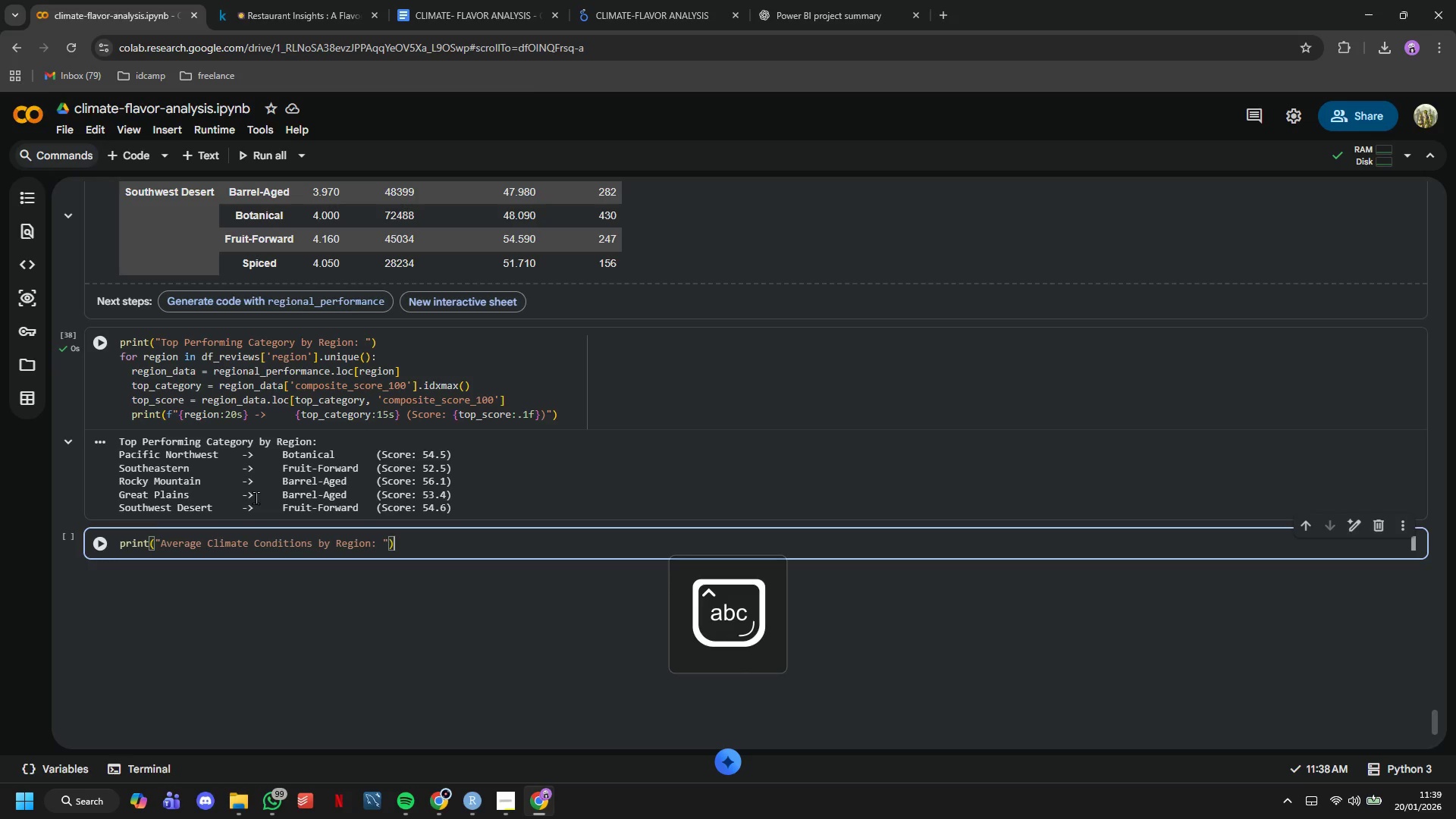 
 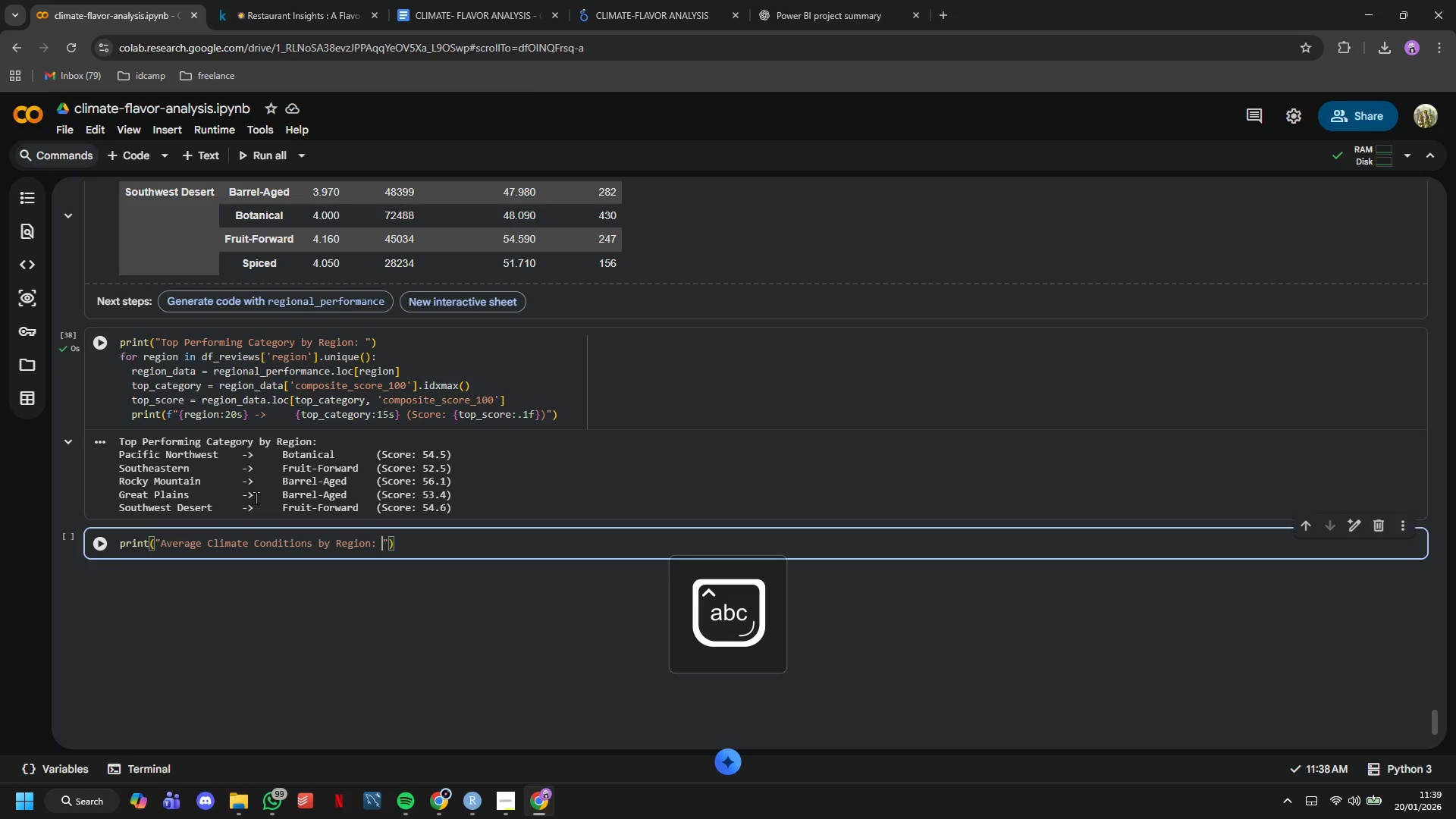 
key(ArrowRight)
 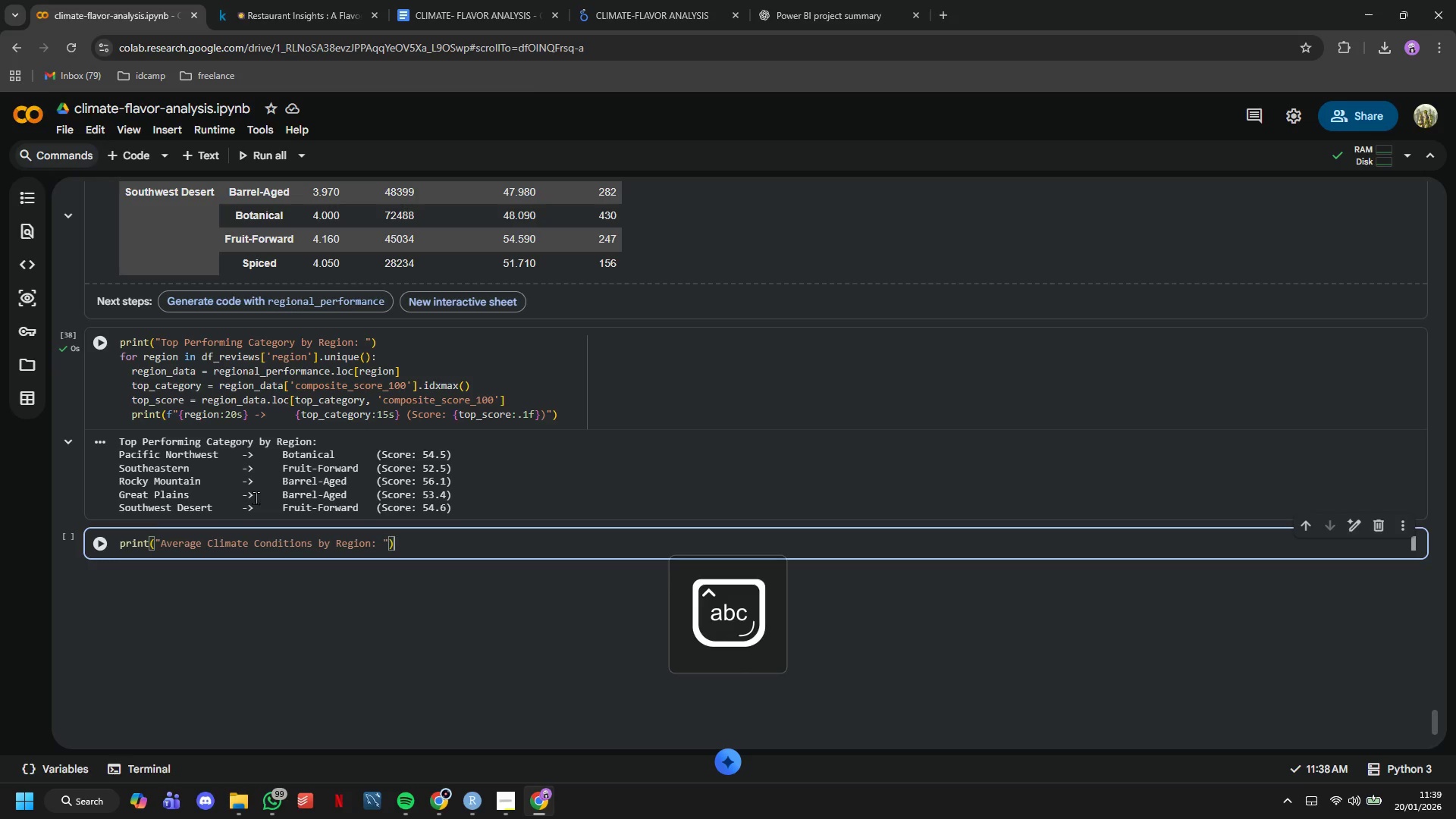 
key(ArrowRight)
 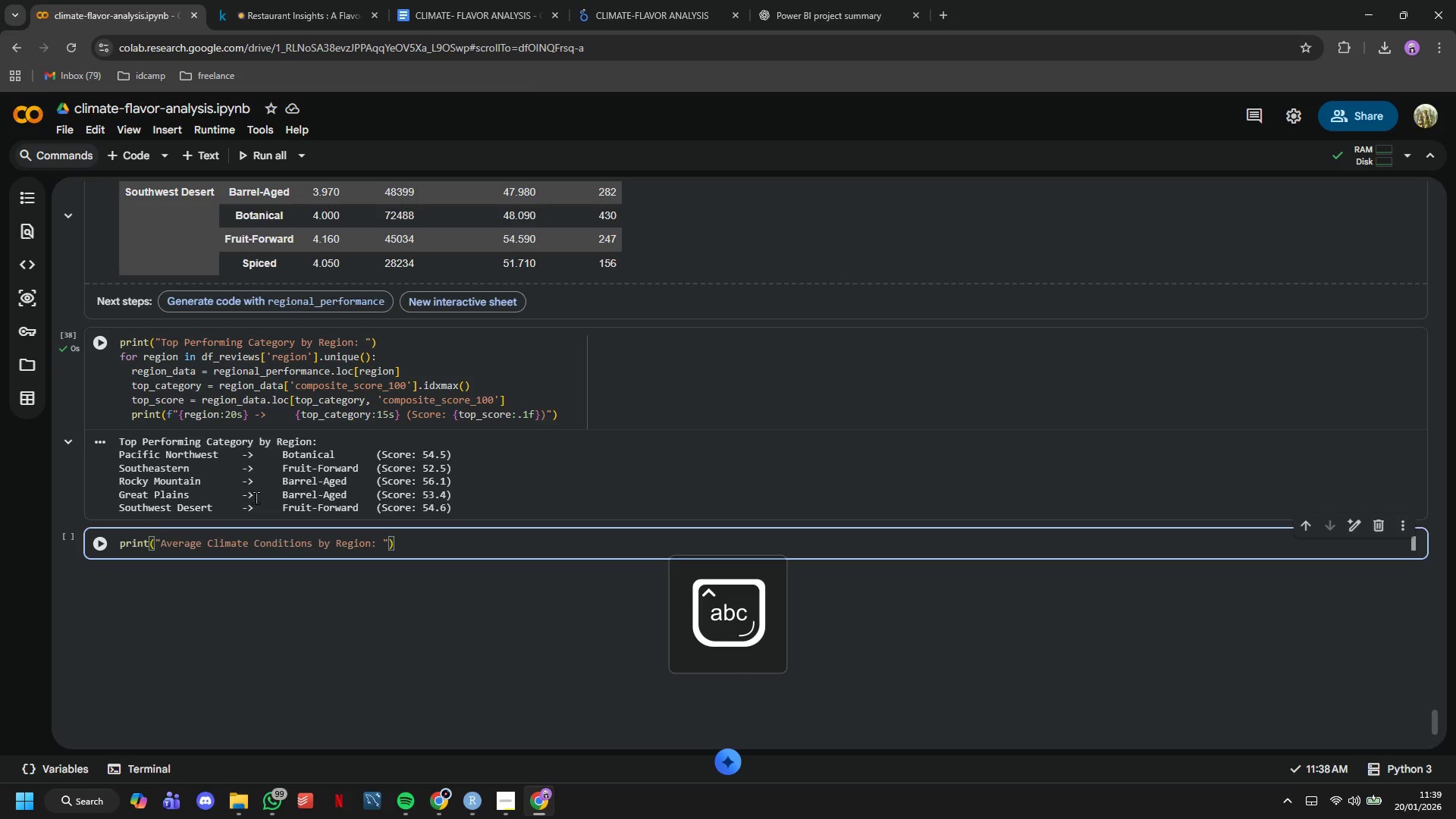 
key(Enter)
 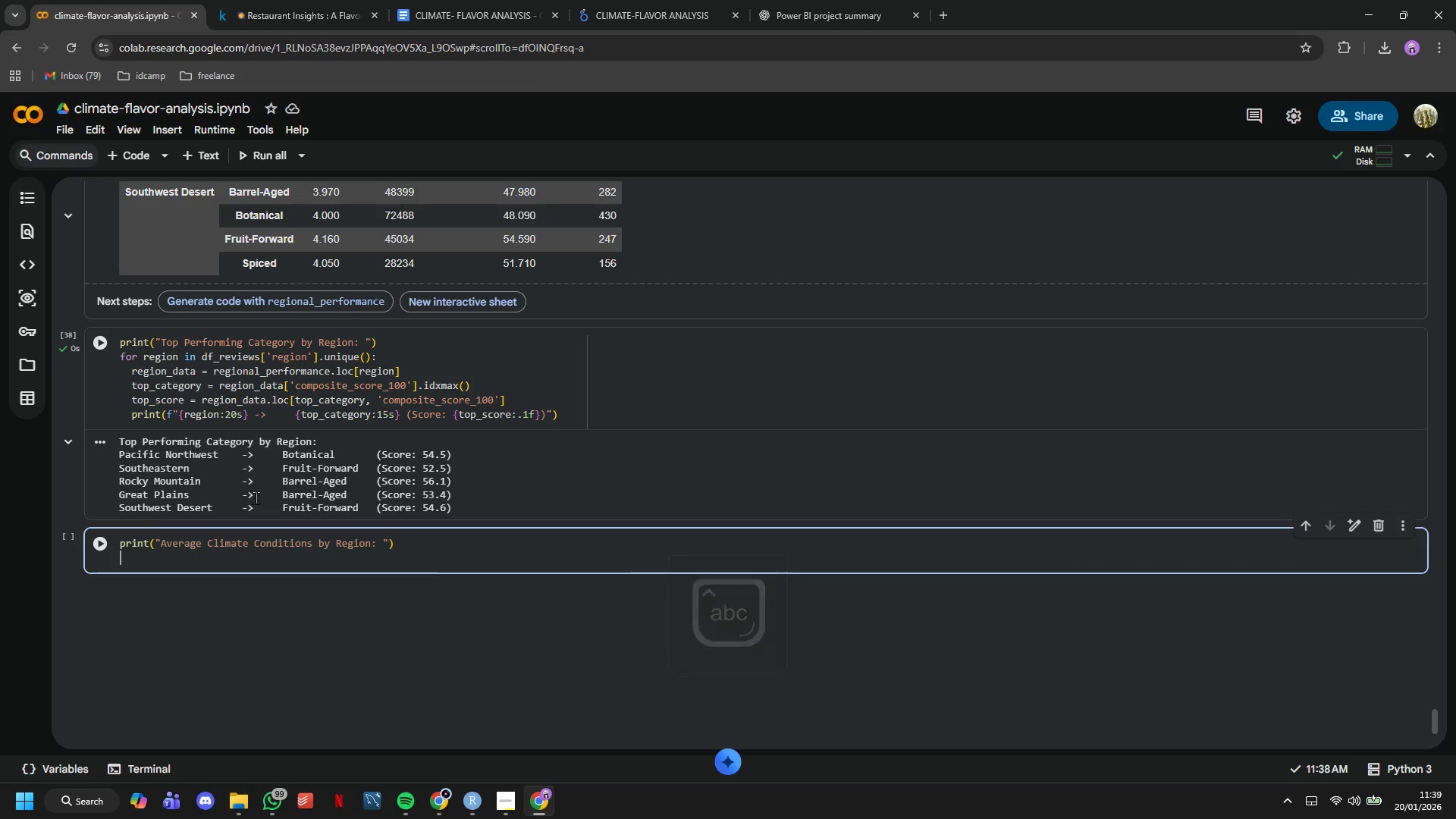 
type(climate_by_region = df_reviews.groupby('region)
 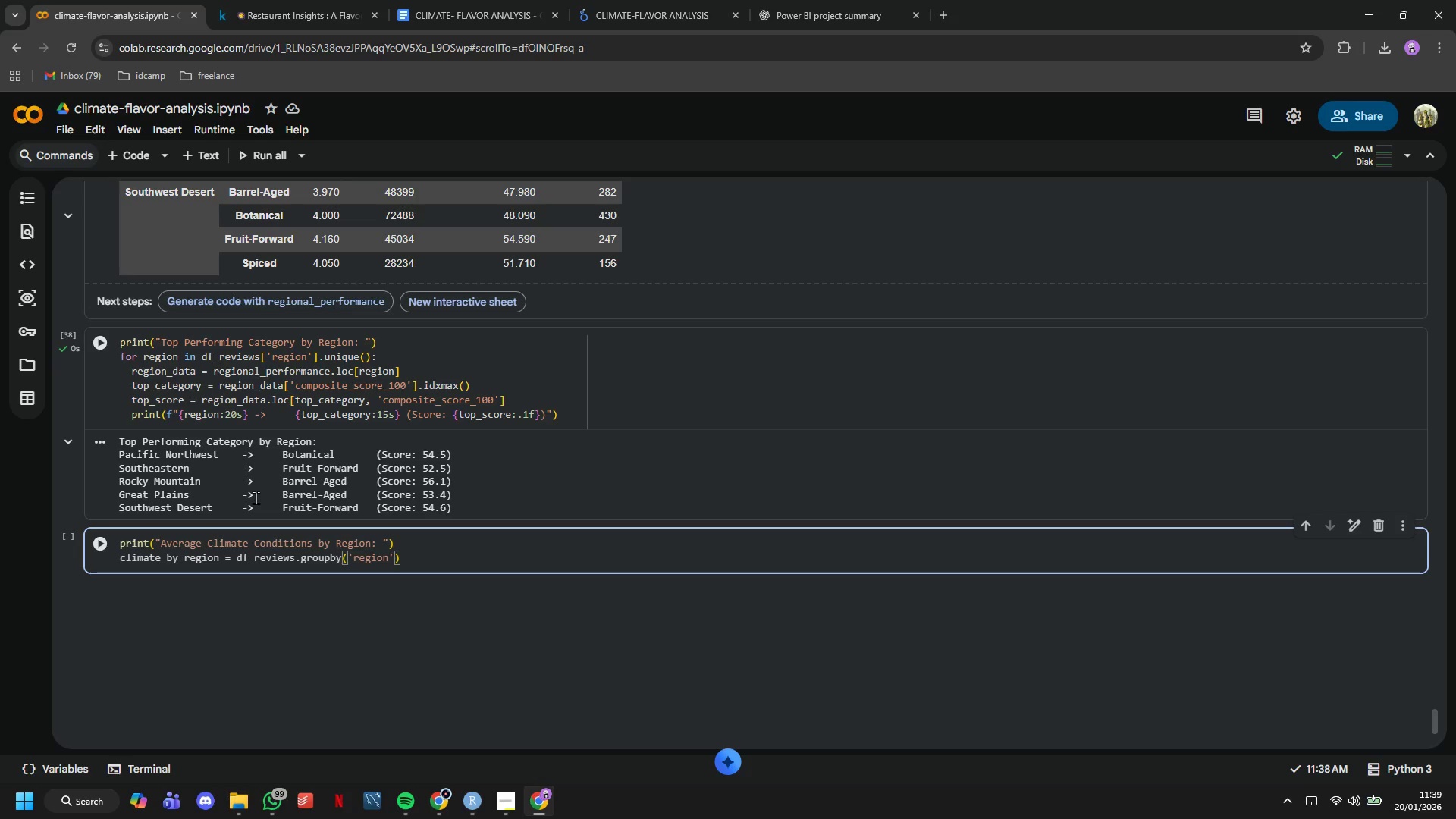 
key(ArrowRight)
 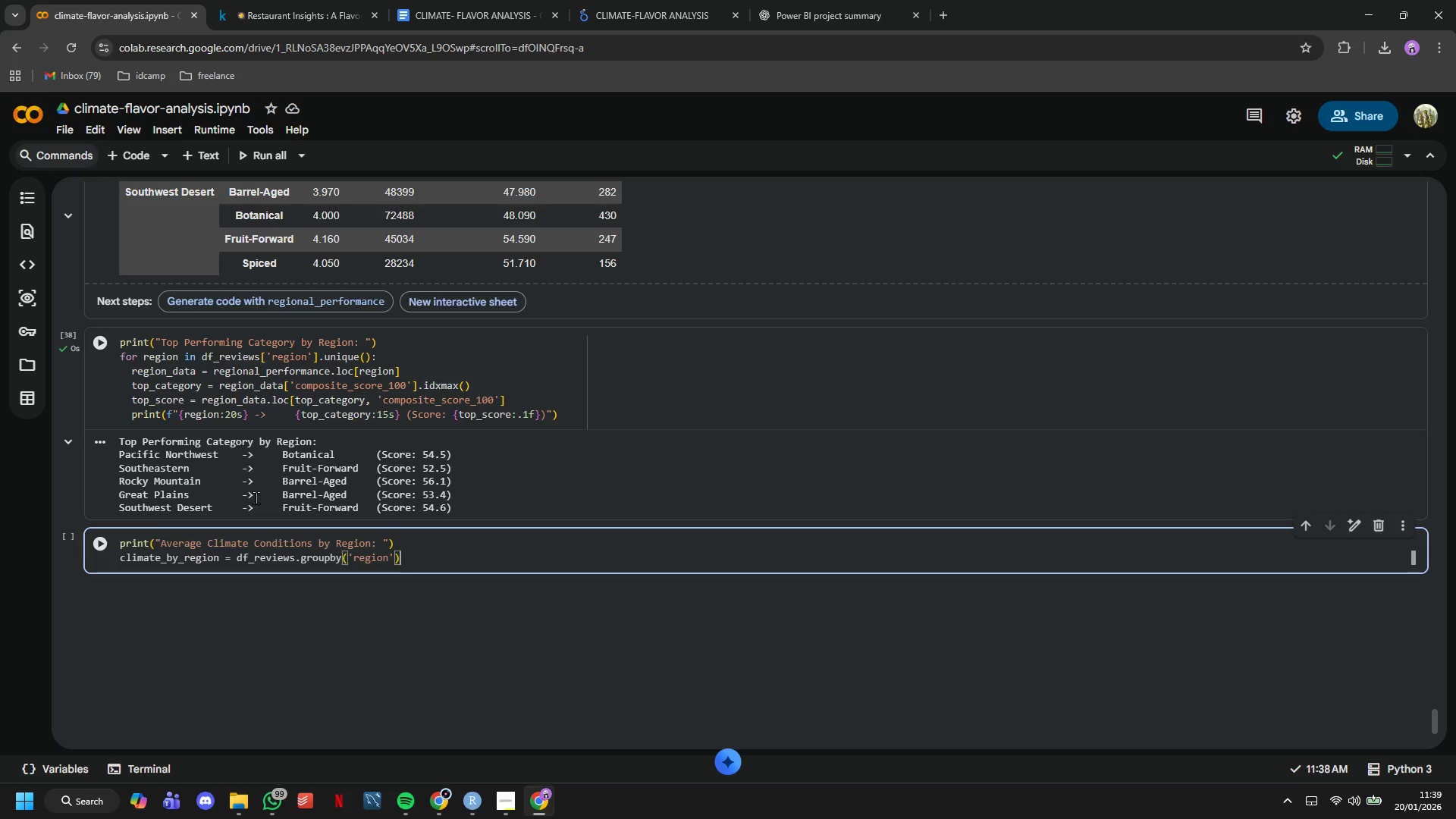 
key(ArrowRight)
 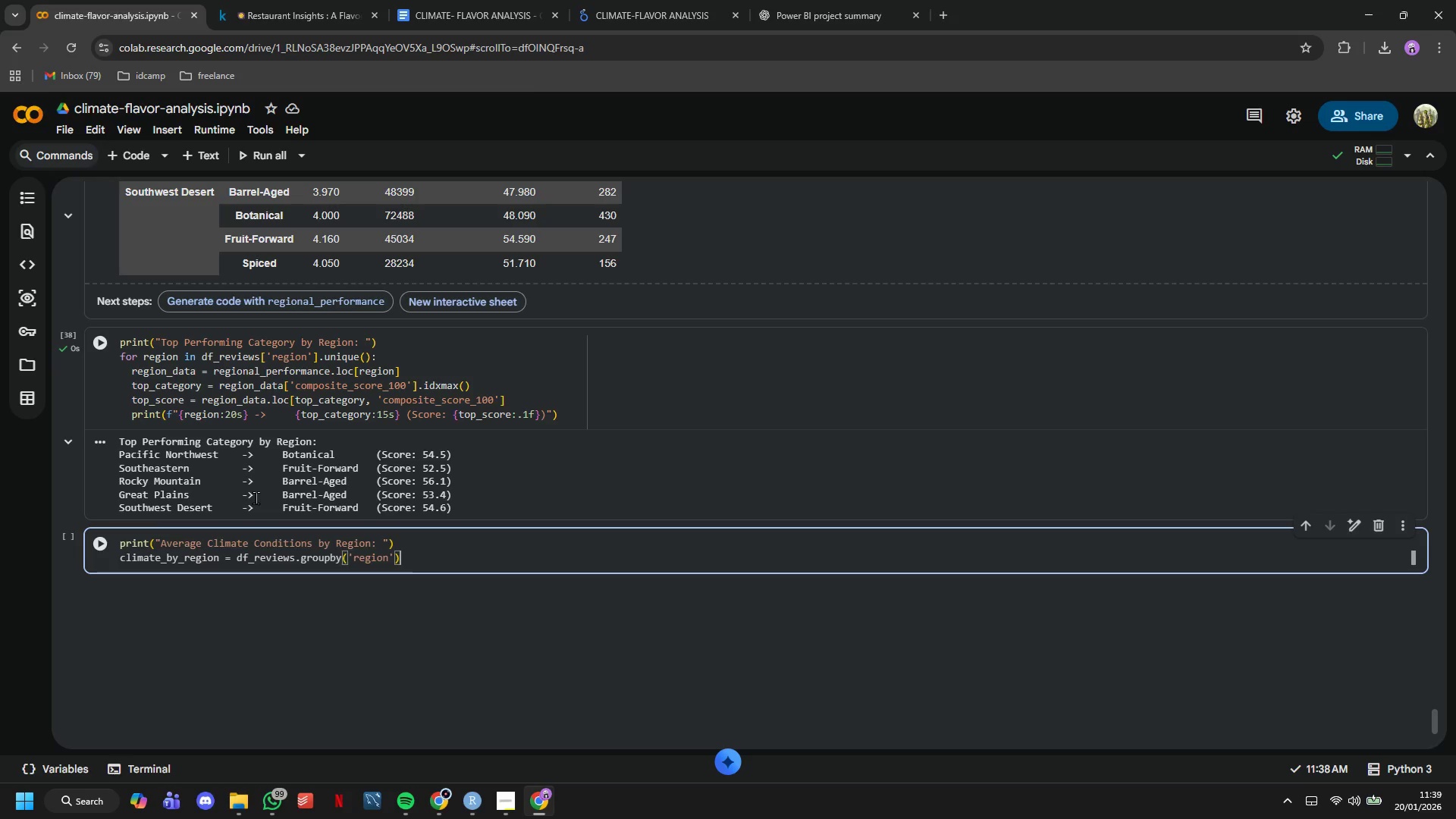 
key(ArrowRight)
 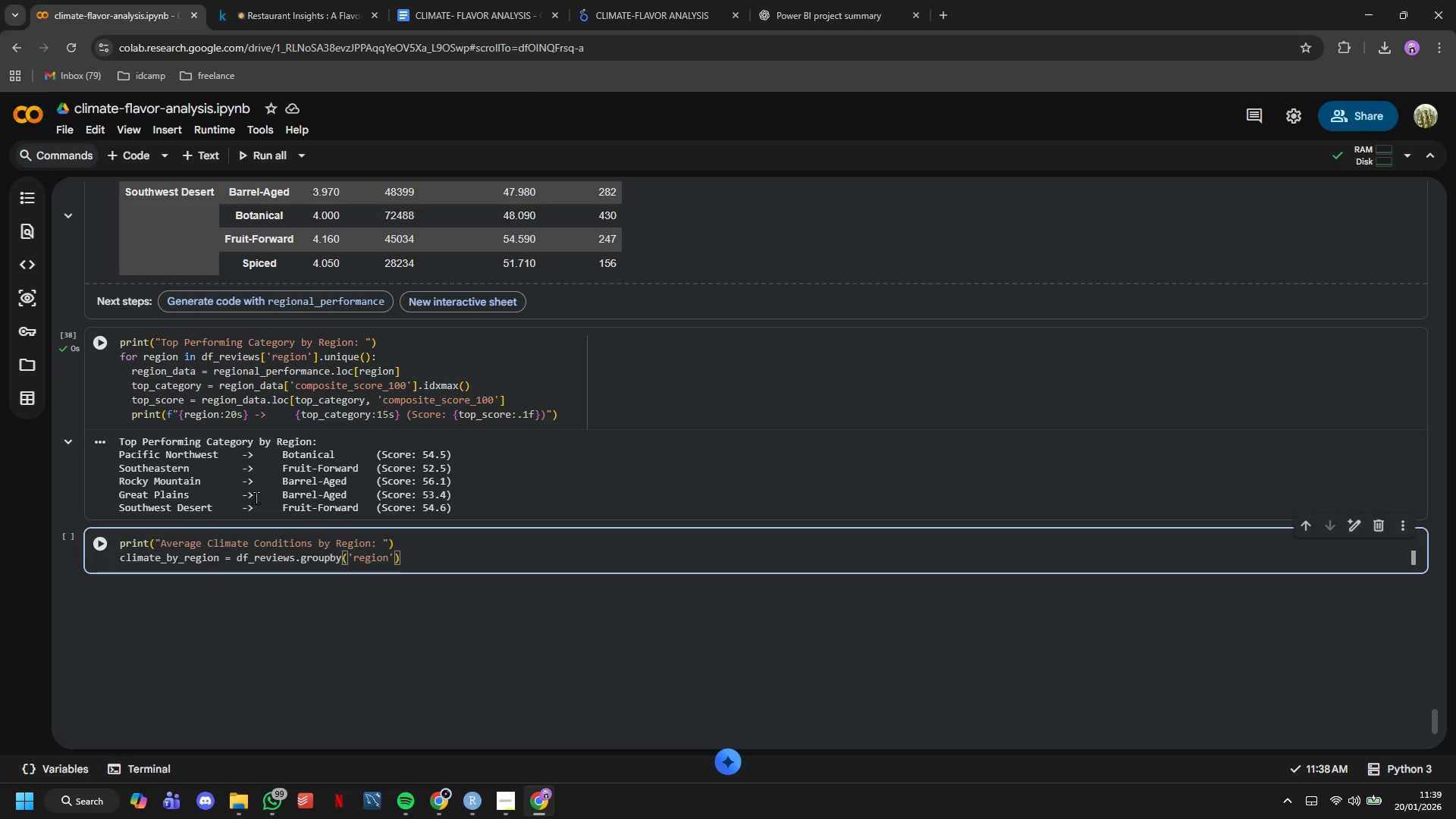 
type(.agg({)
 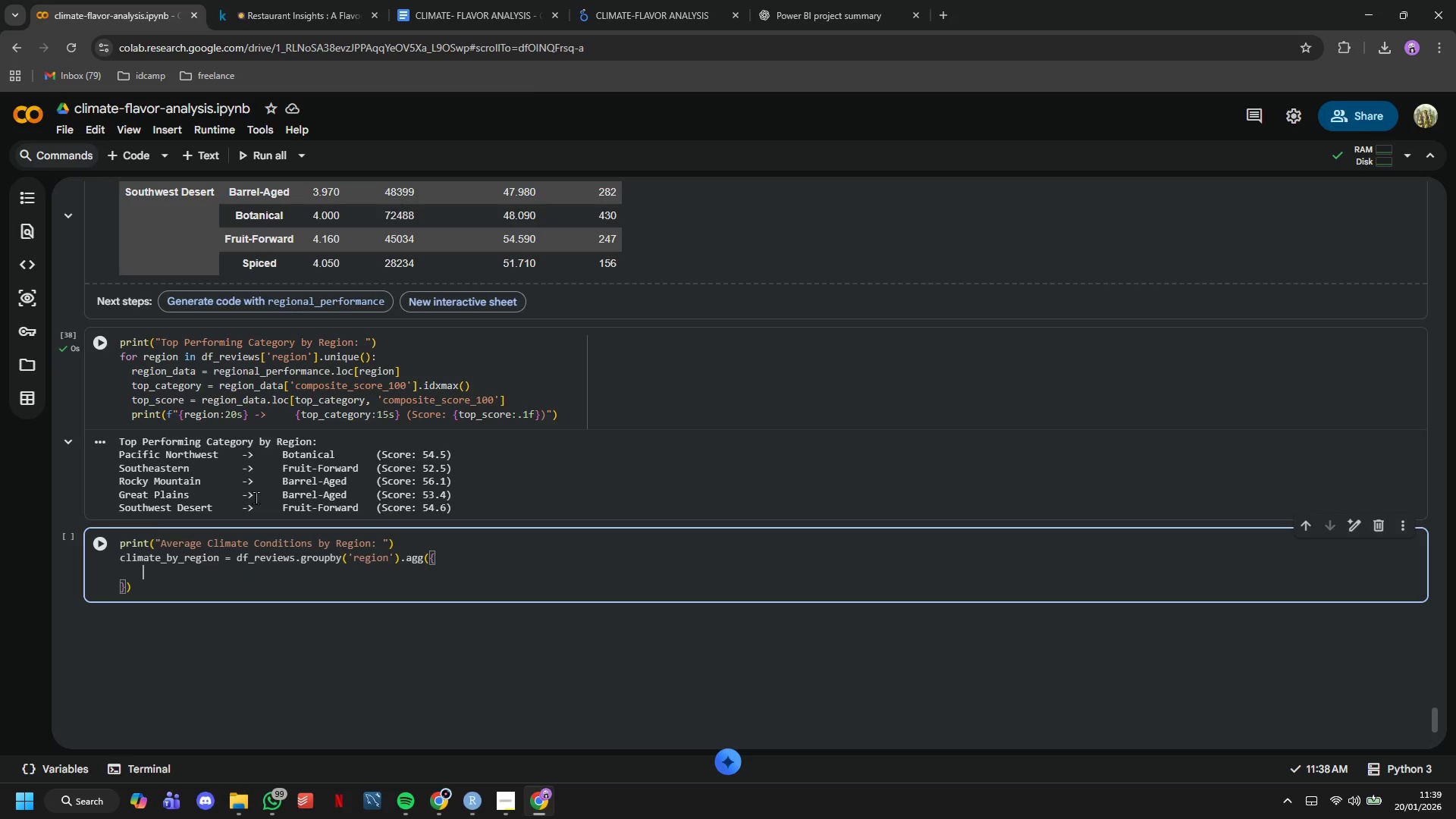 
 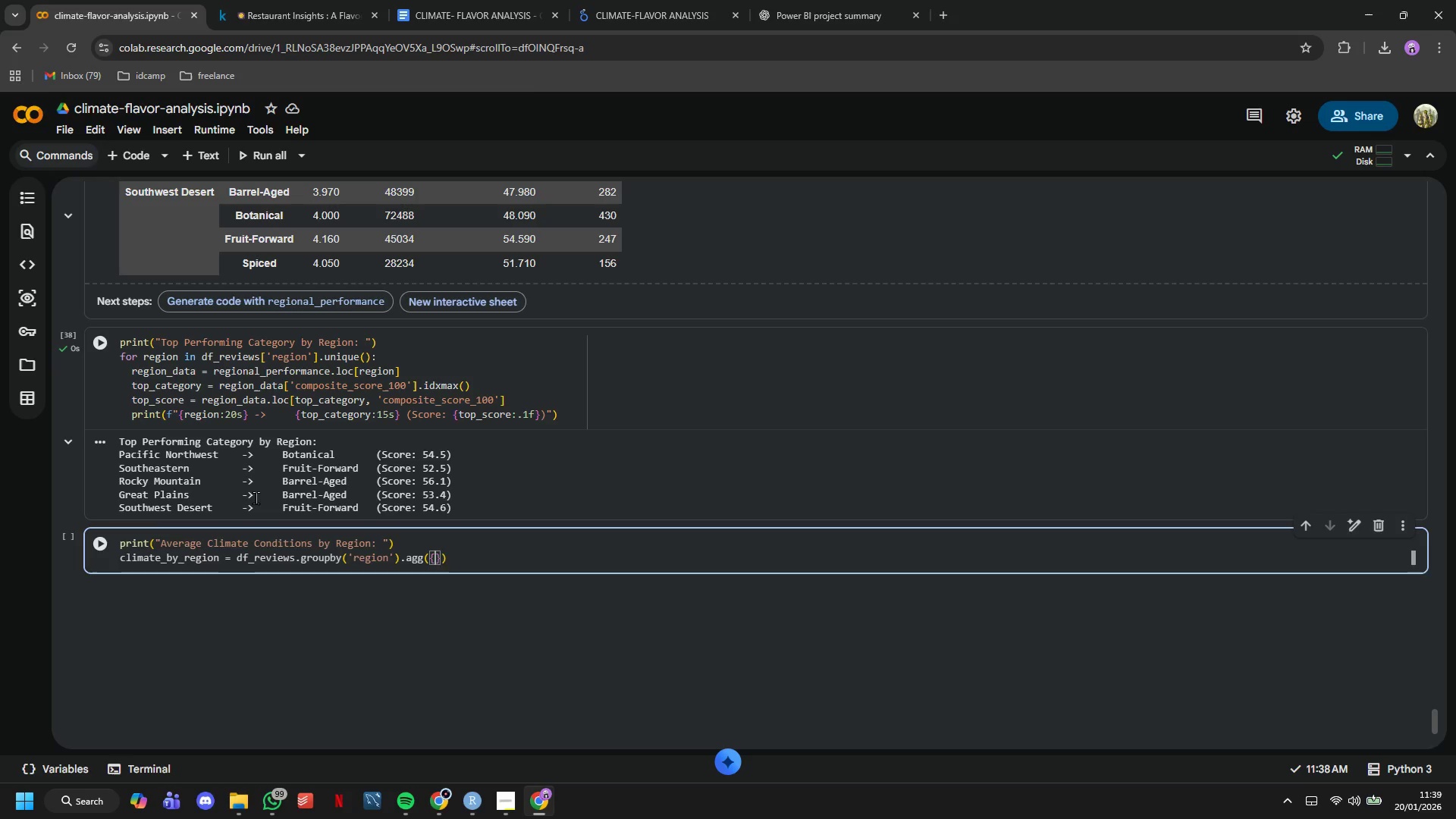 
key(Enter)
 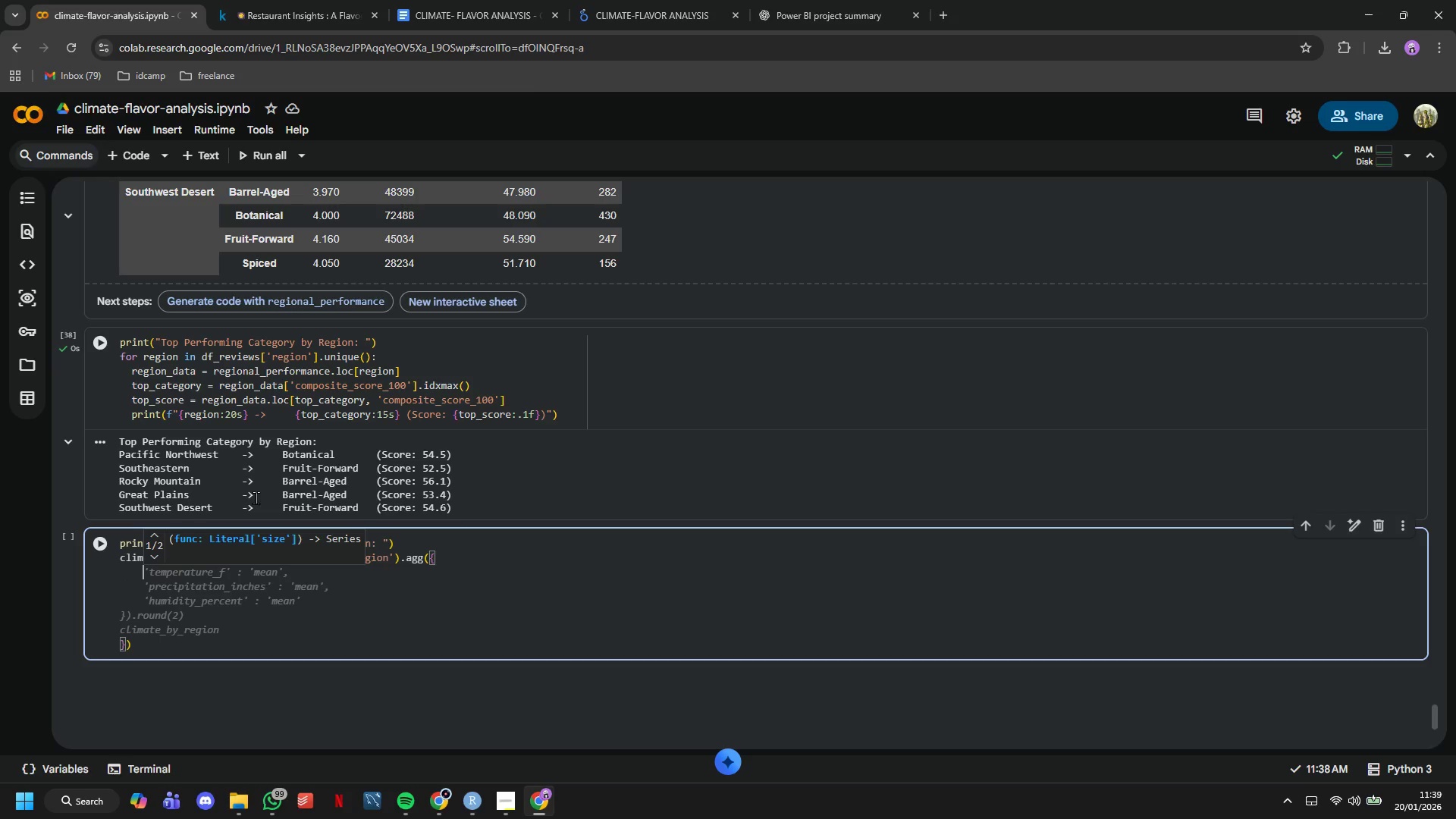 
type('temperature_f)
 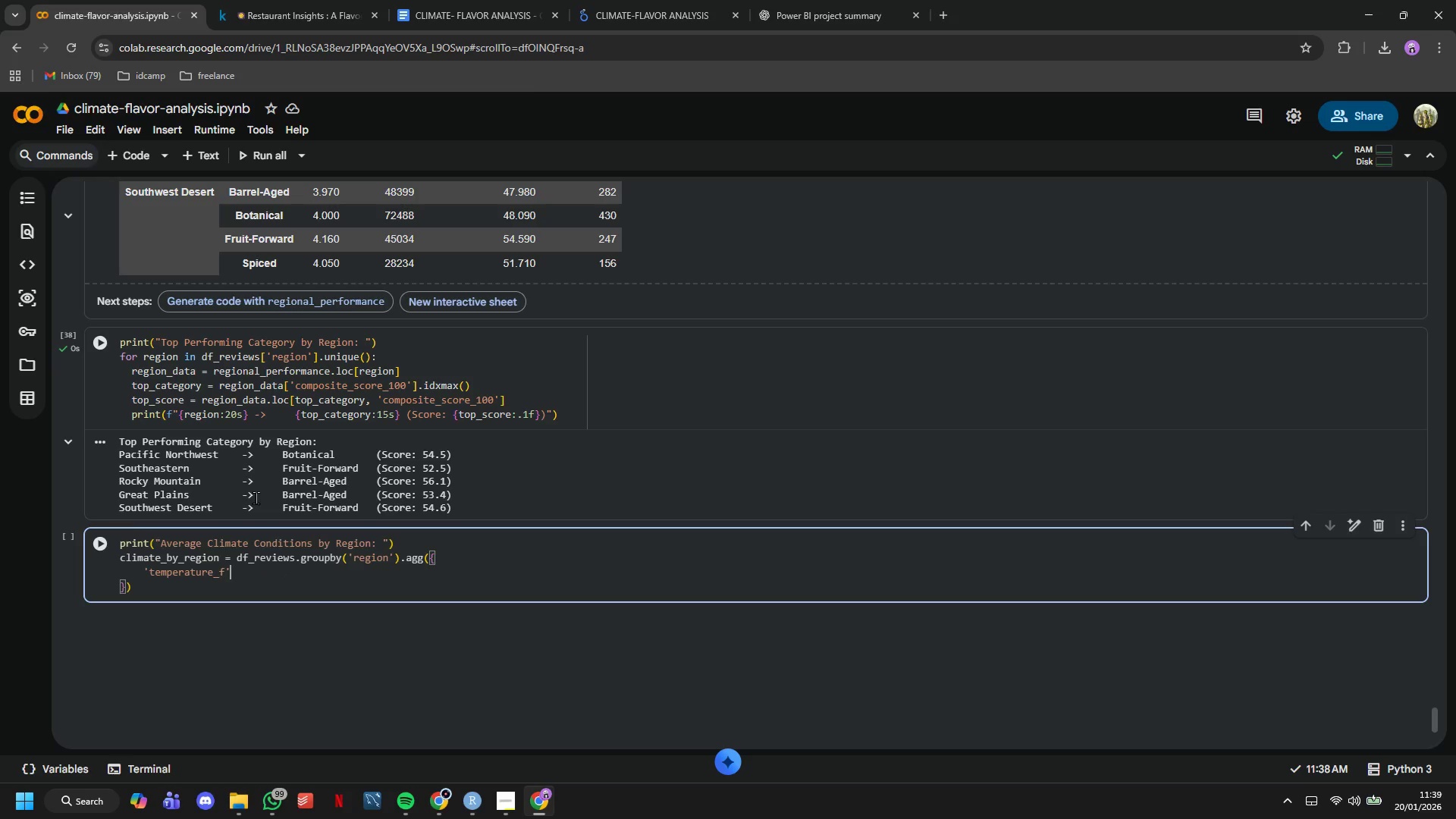 
 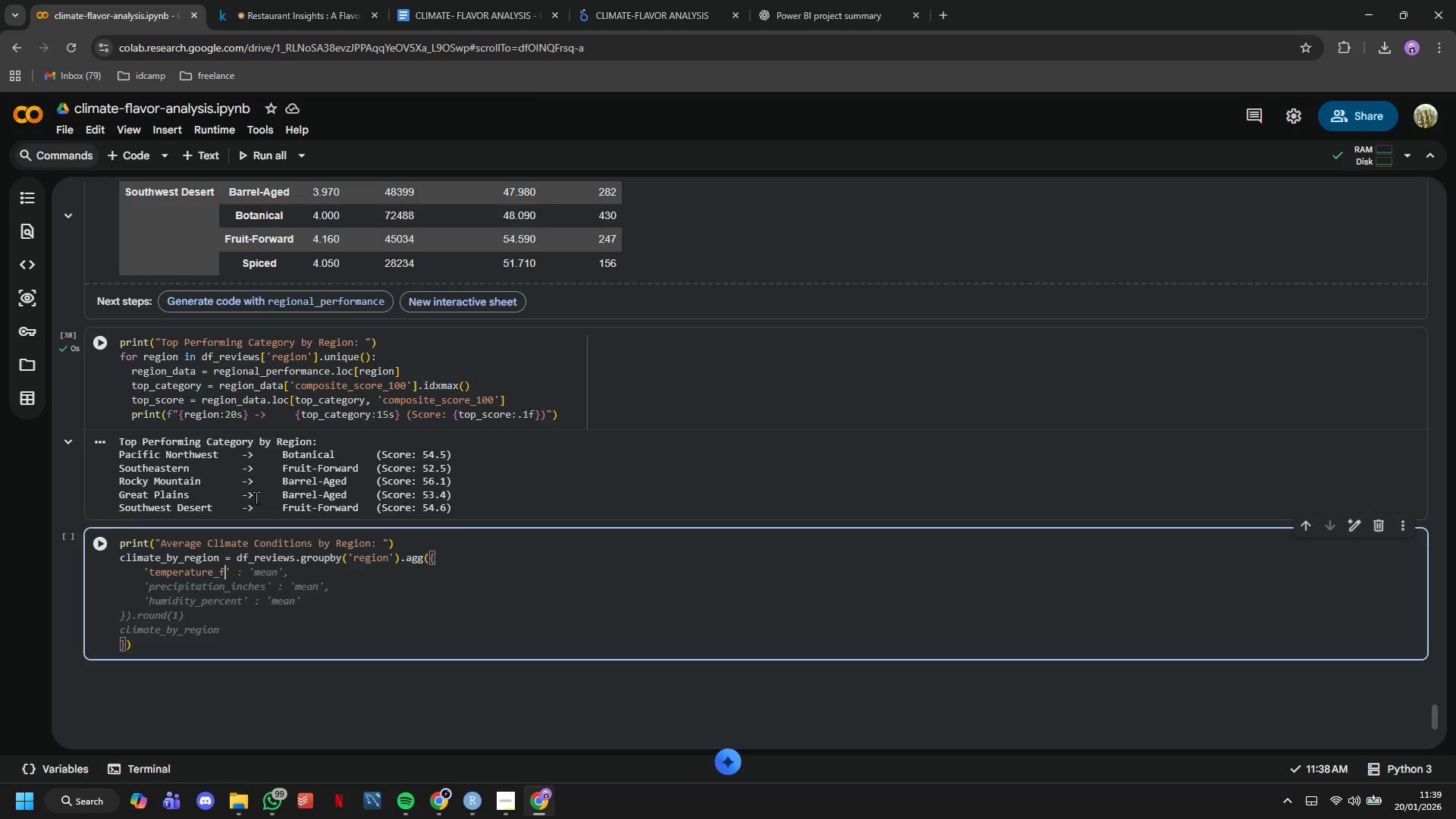 
key(ArrowRight)
 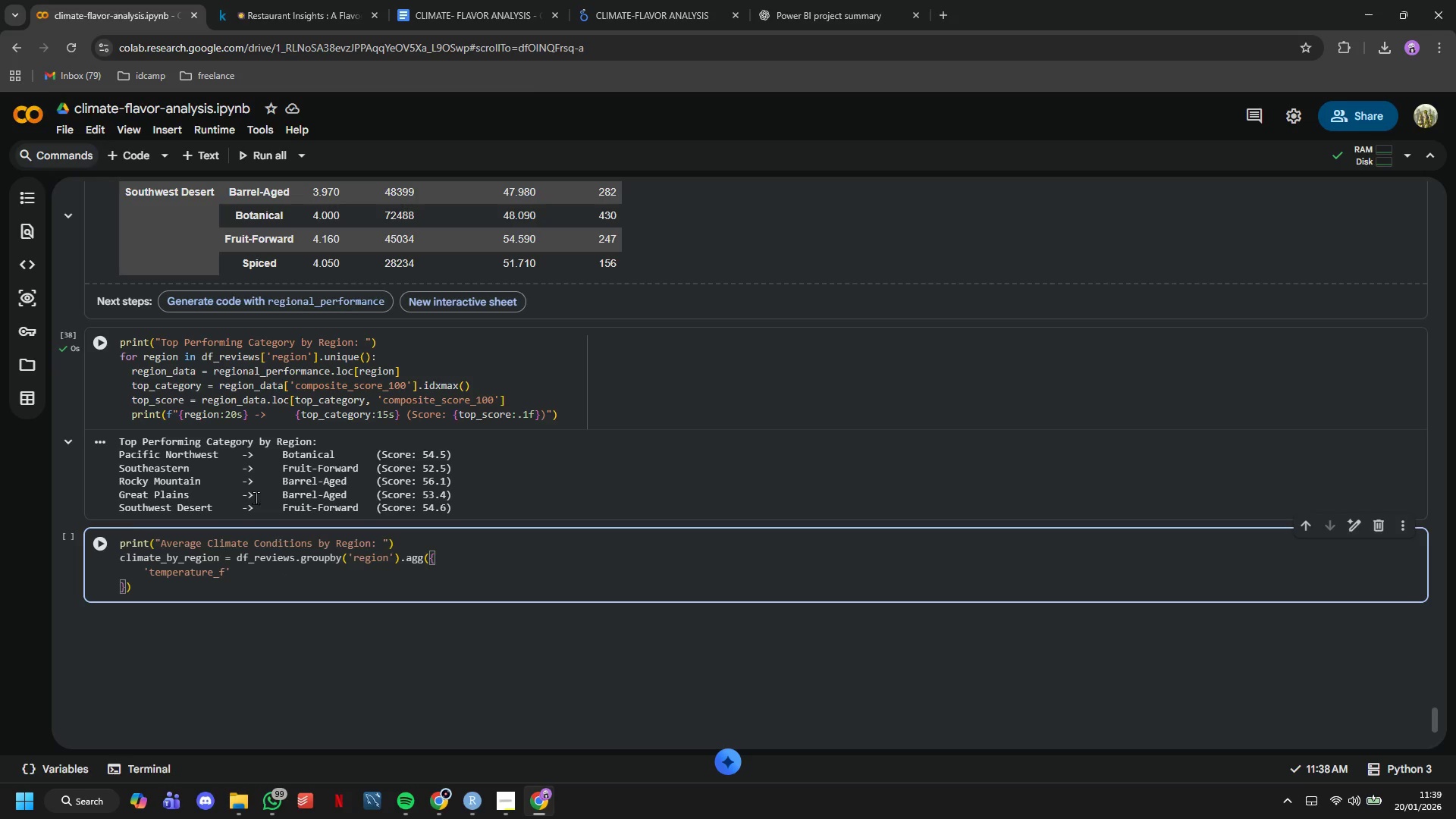 
type( : 'mean)
 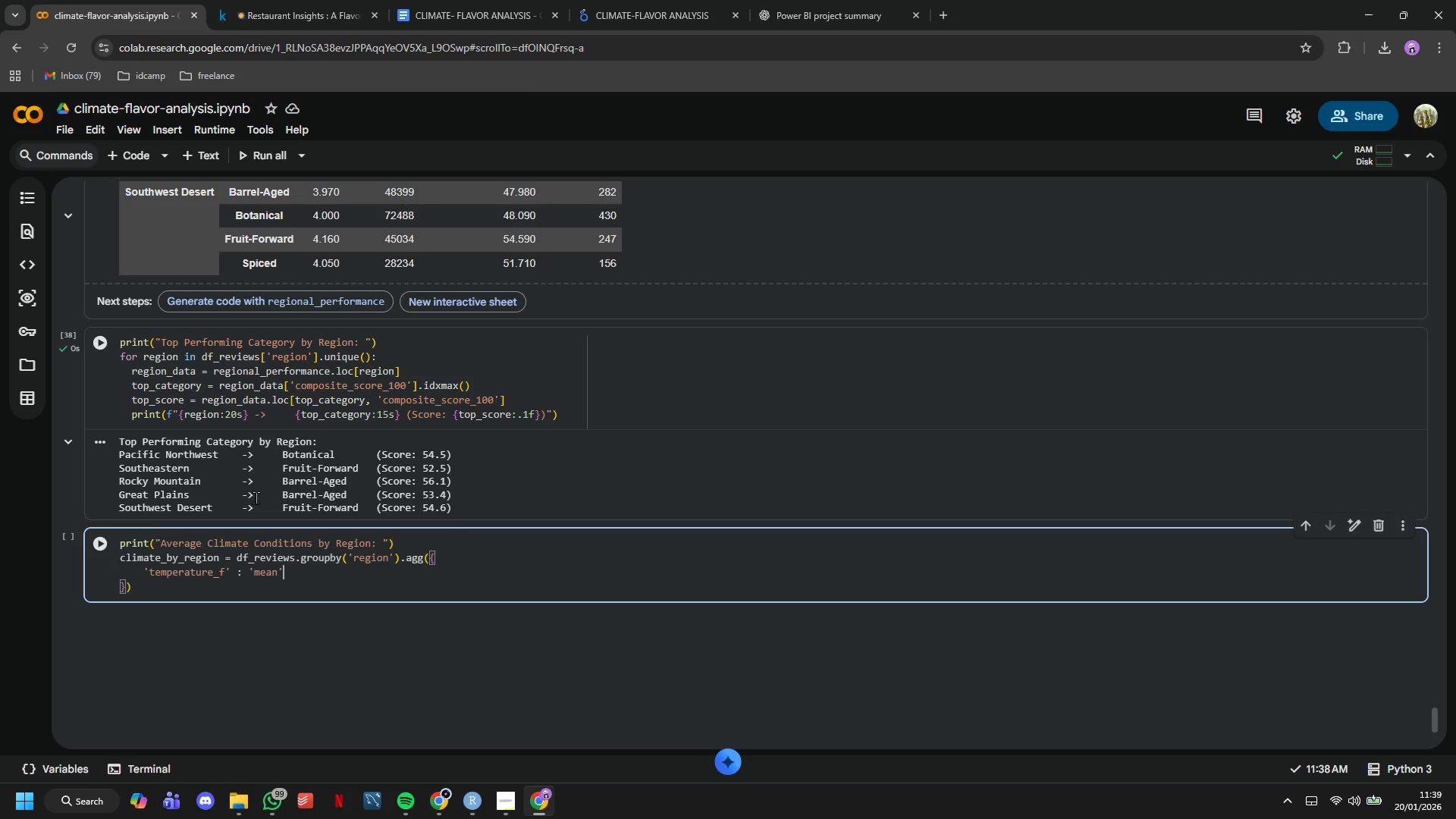 
 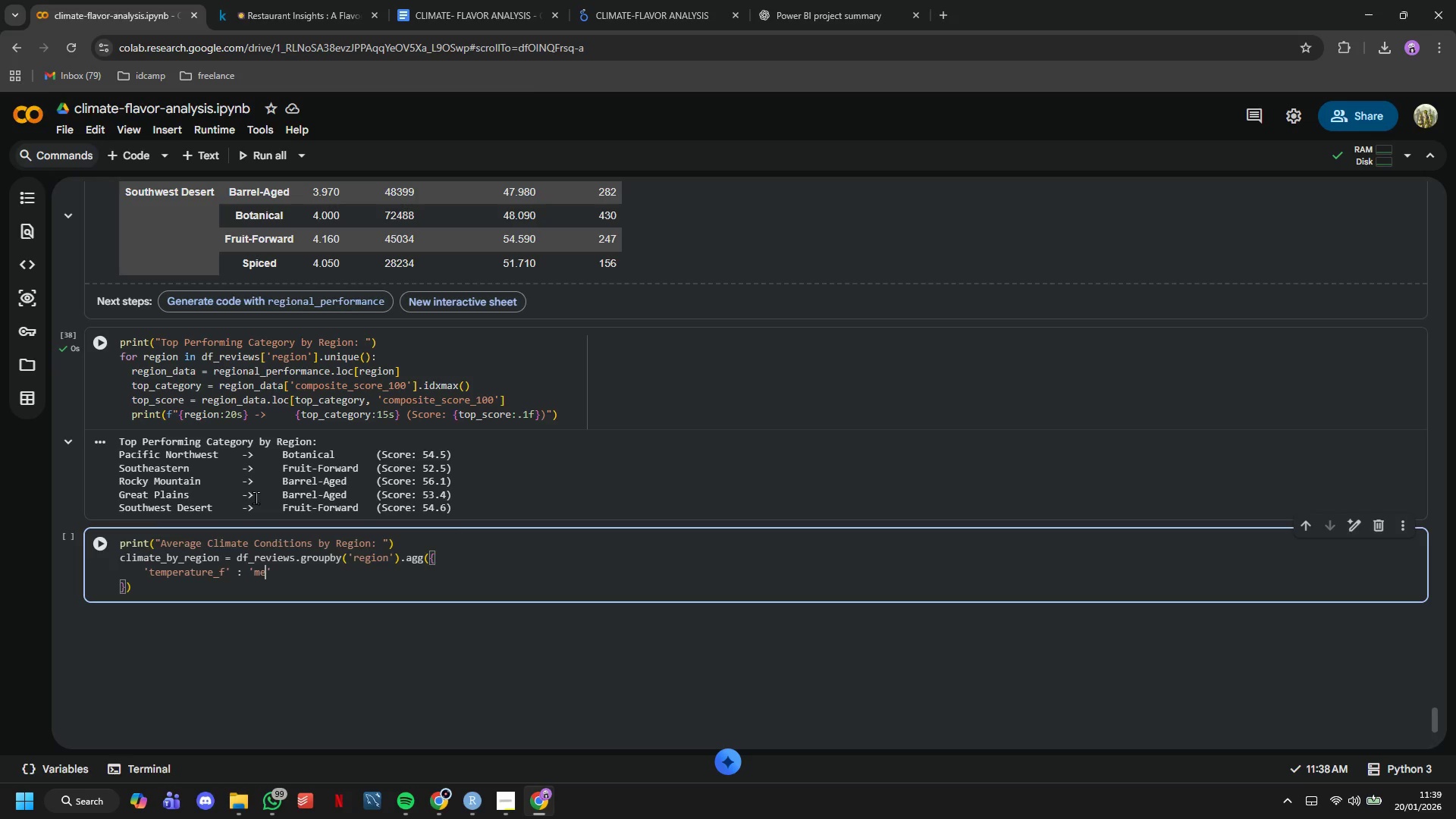 
key(ArrowRight)
 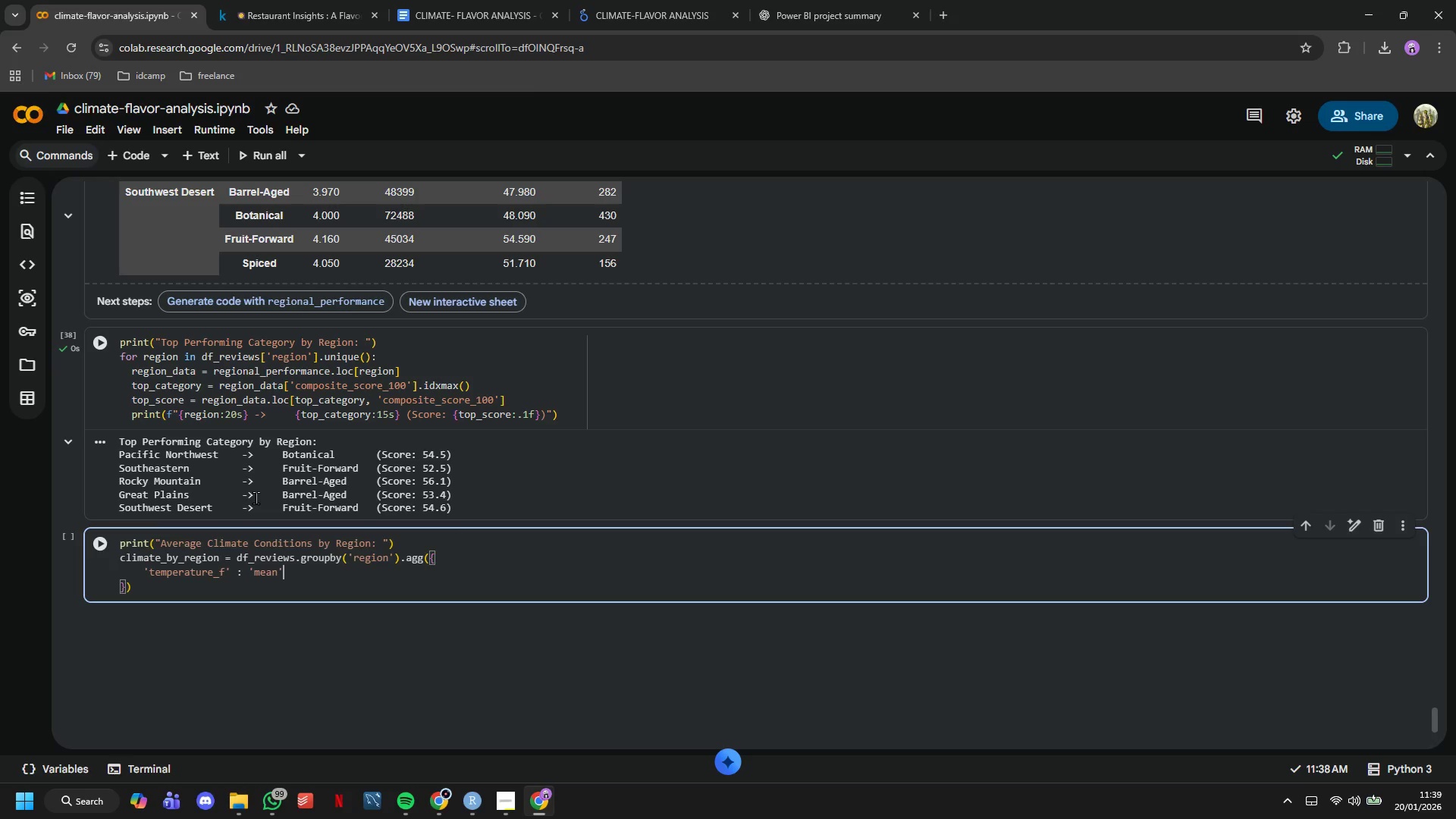 
key(Comma)
 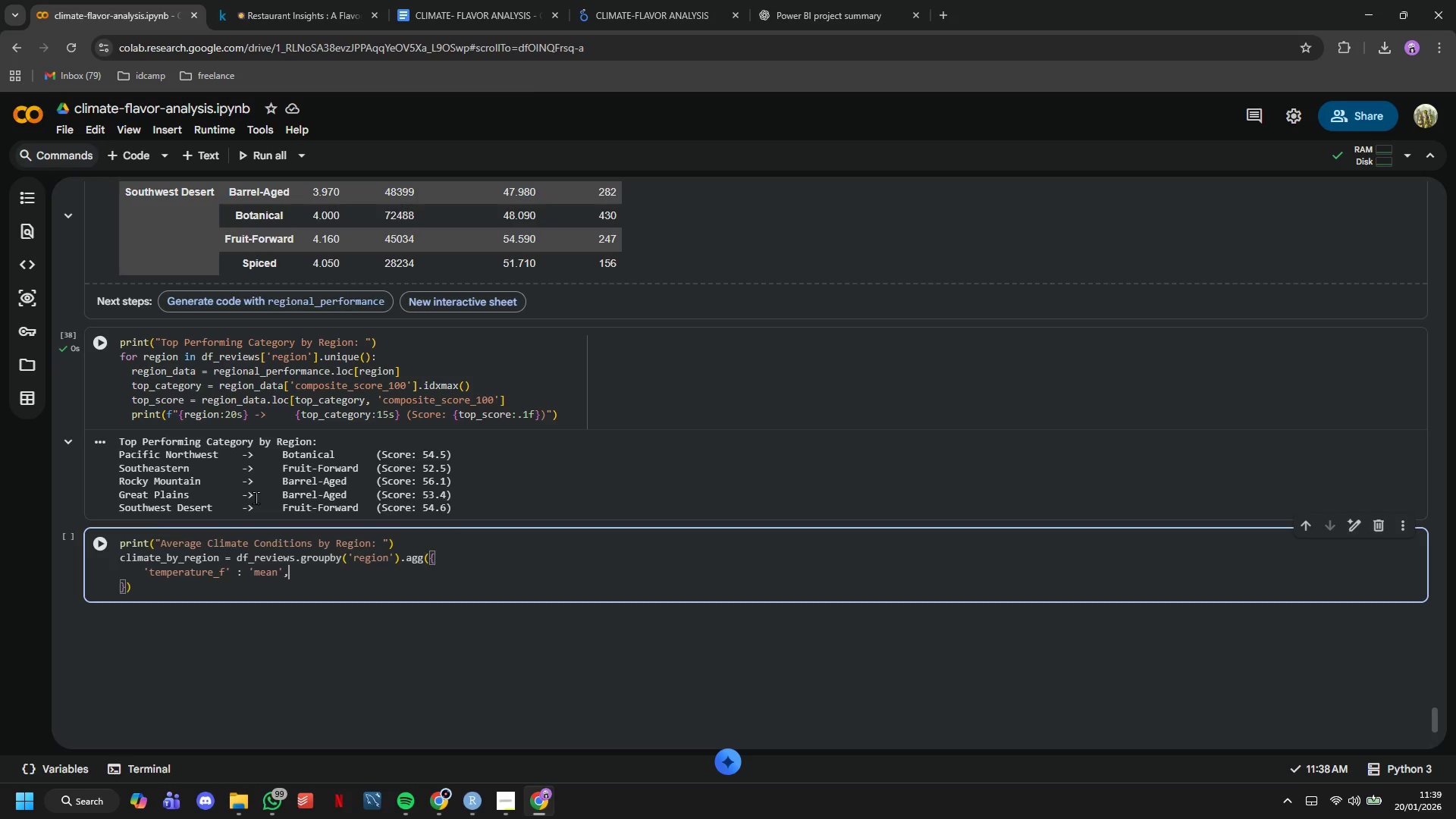 
key(Enter)
 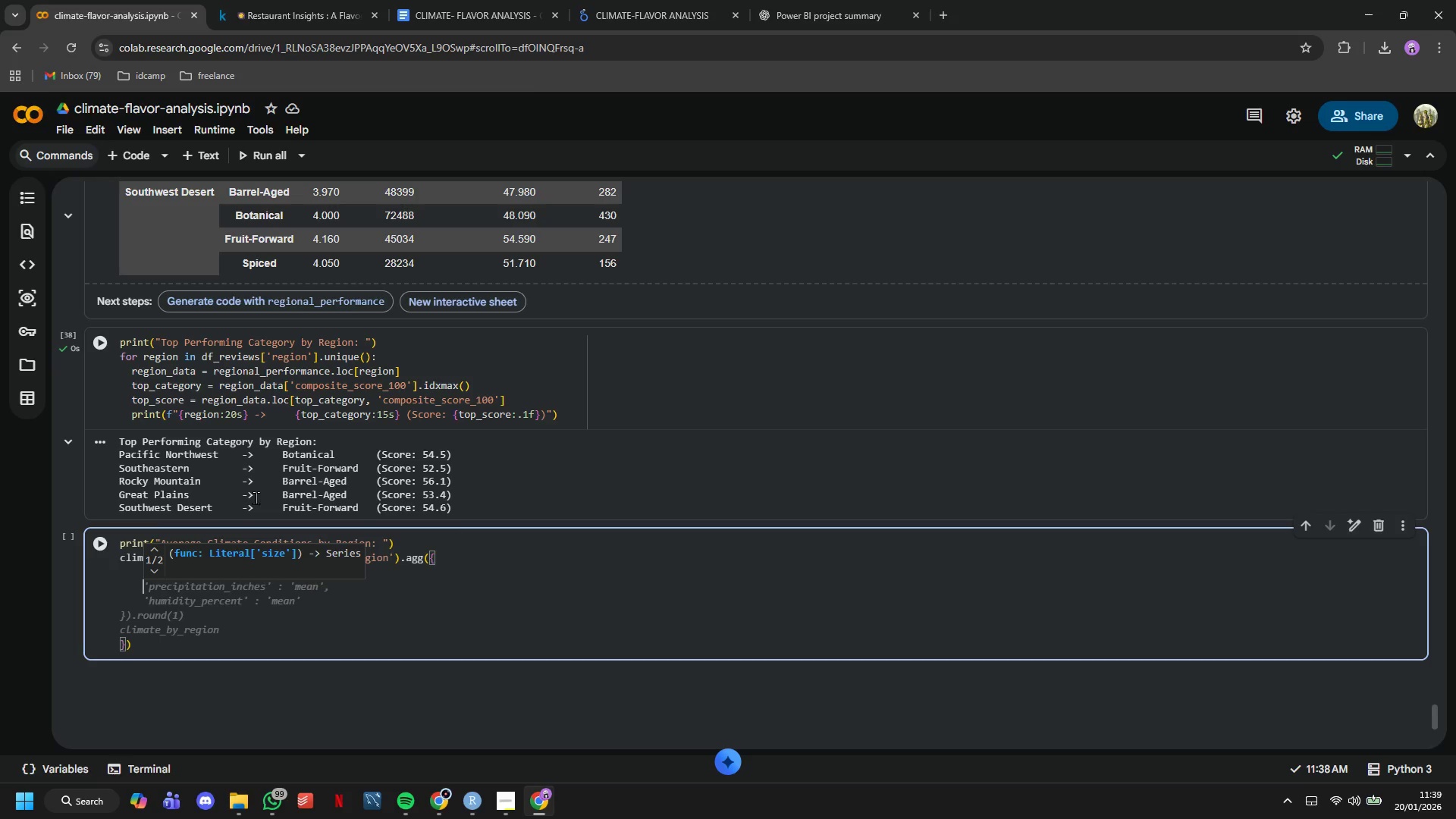 
type(;)
key(Backspace)
type('precep)
key(Backspace)
type(i)
key(Backspace)
key(Backspace)
type(ipitation_inches)
 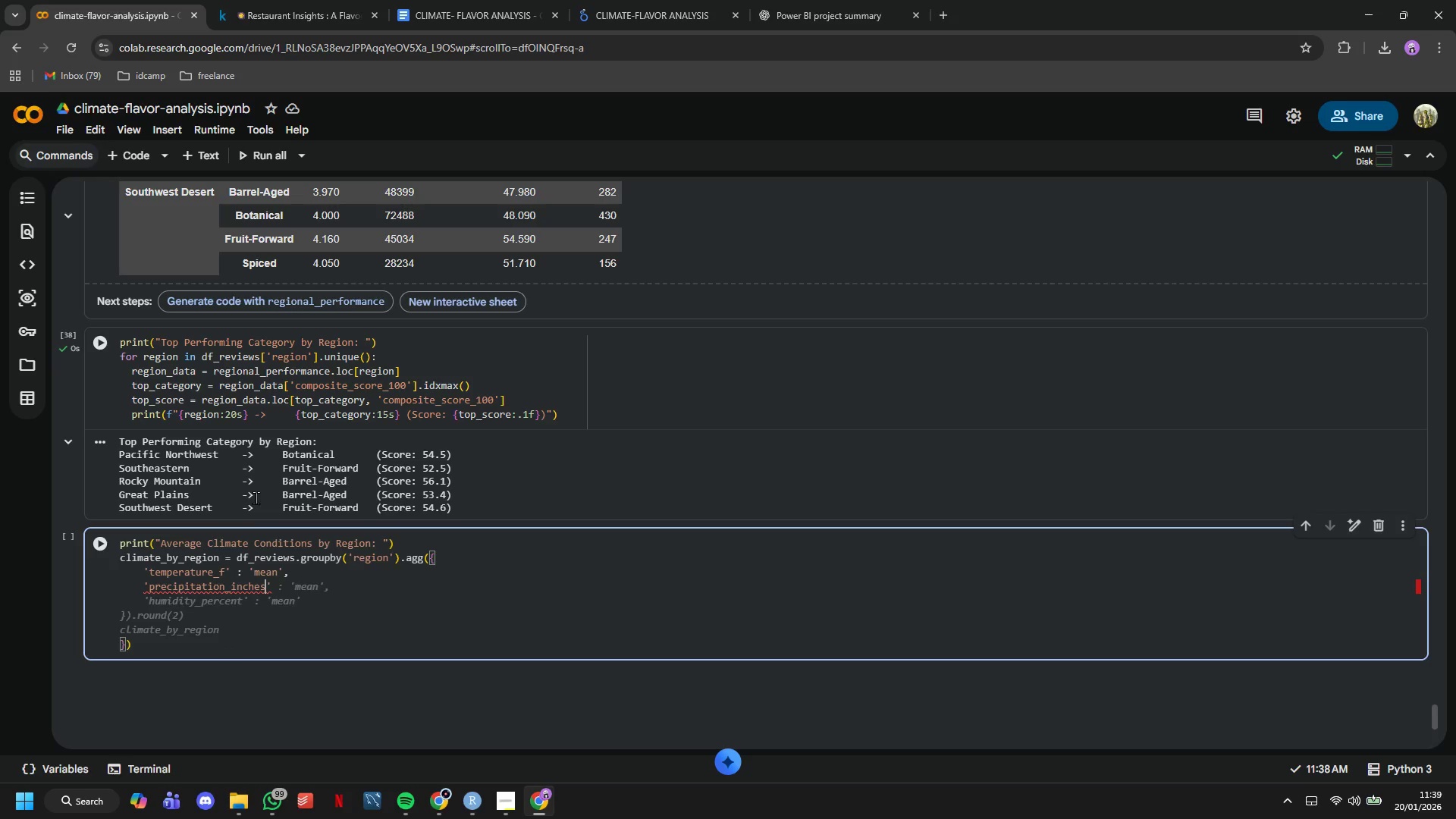 
key(ArrowRight)
 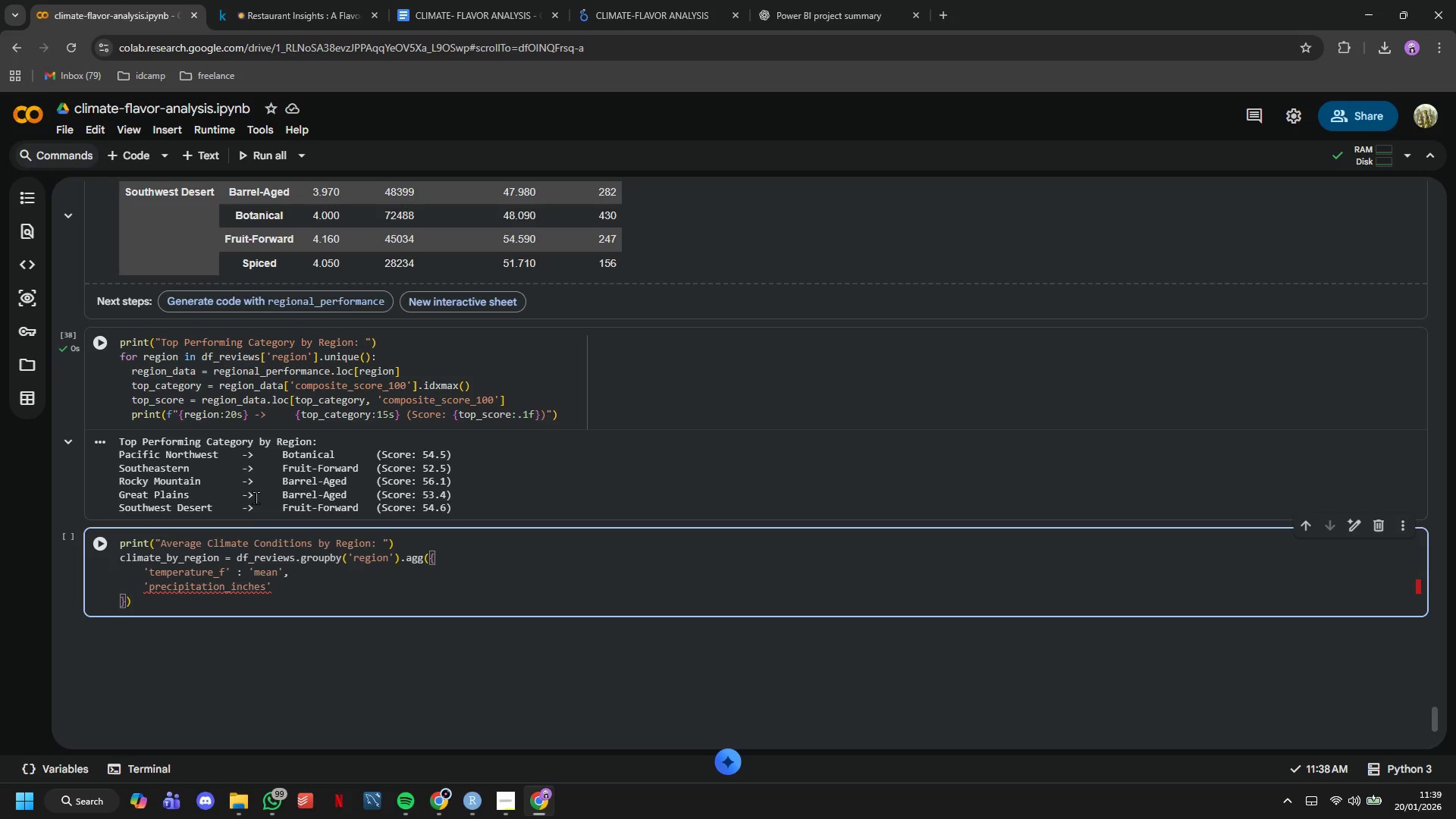 
type( : 'e)
key(Backspace)
type(mean)
 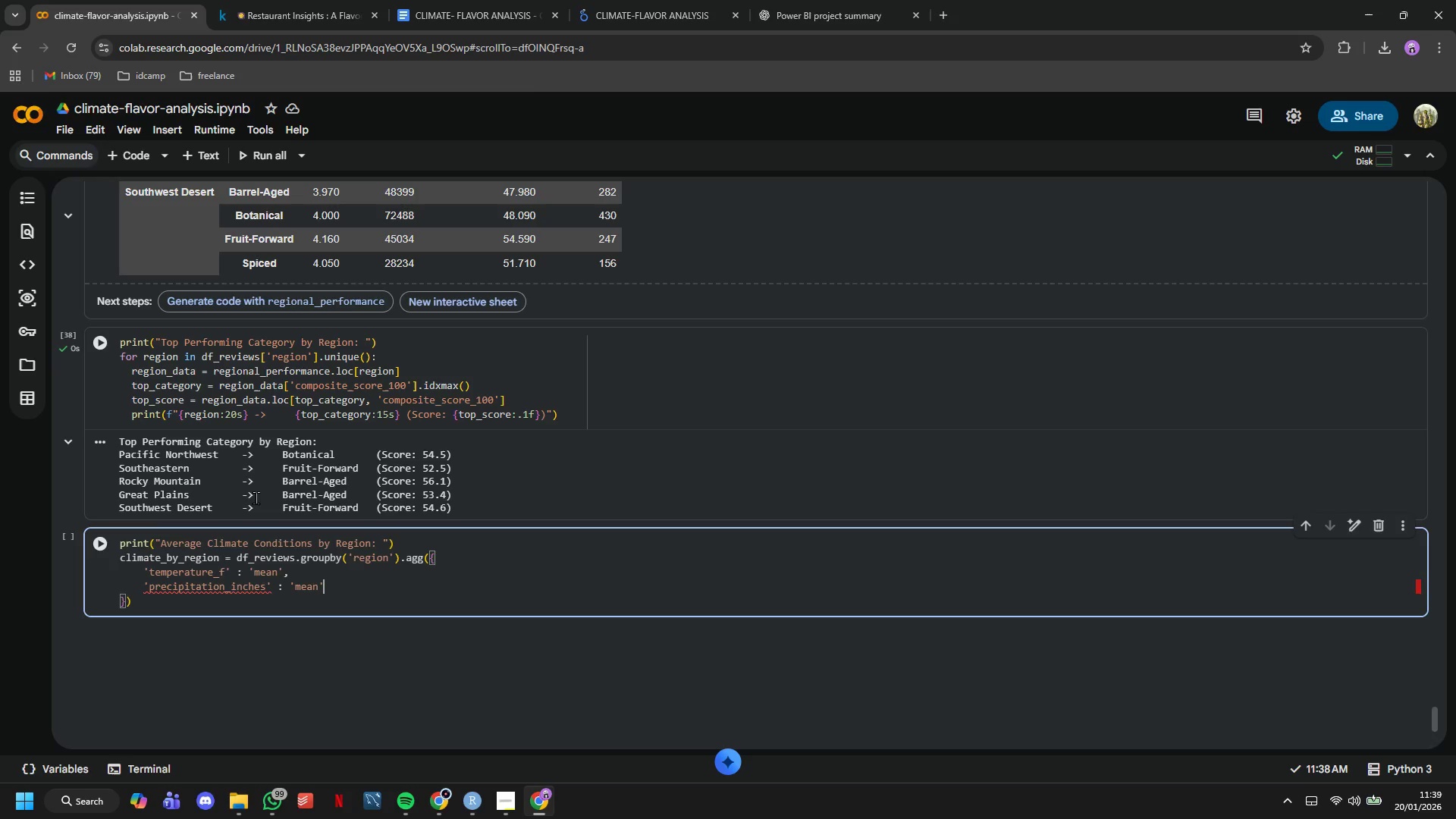 
key(ArrowRight)
 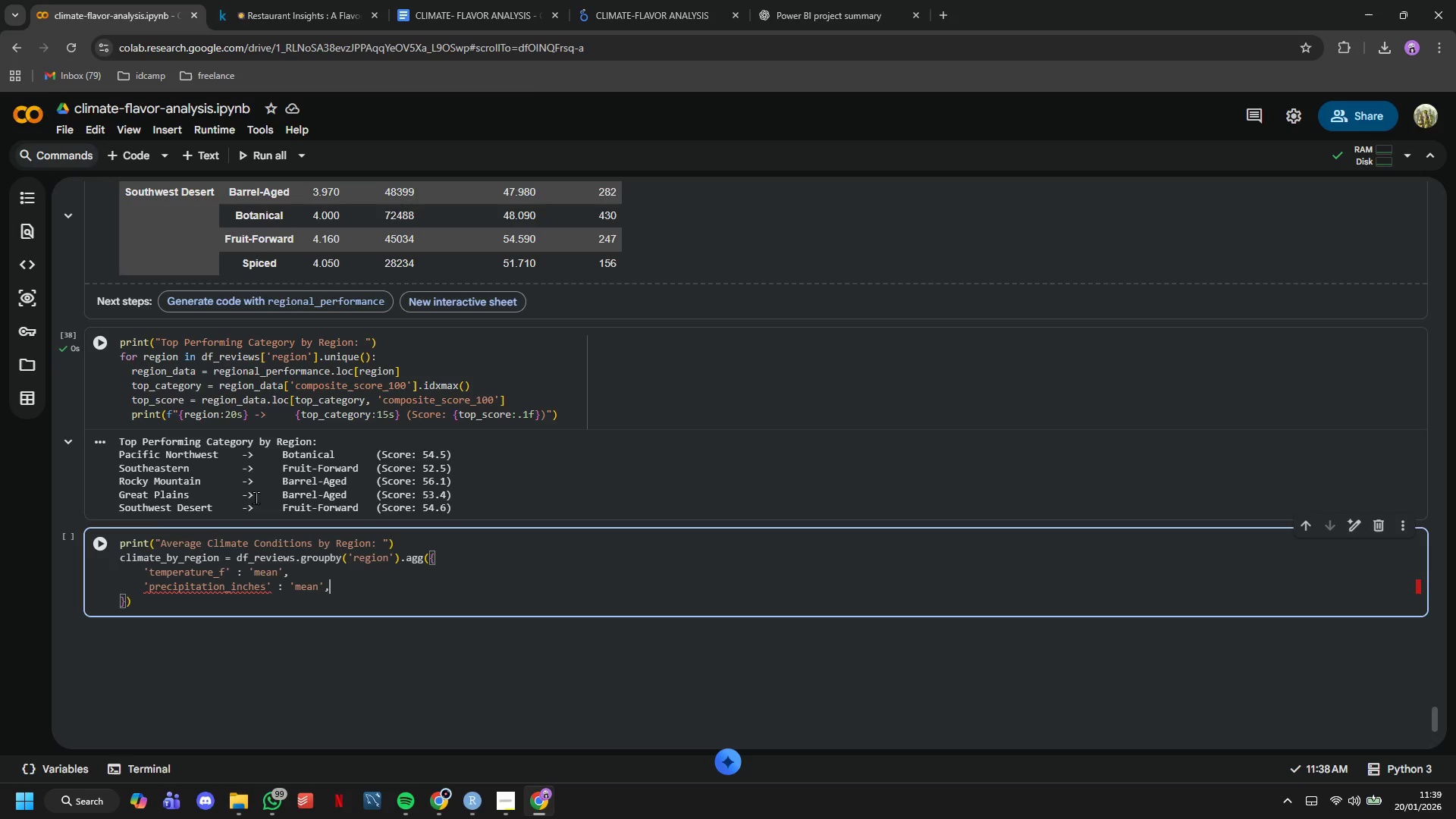 
key(Comma)
 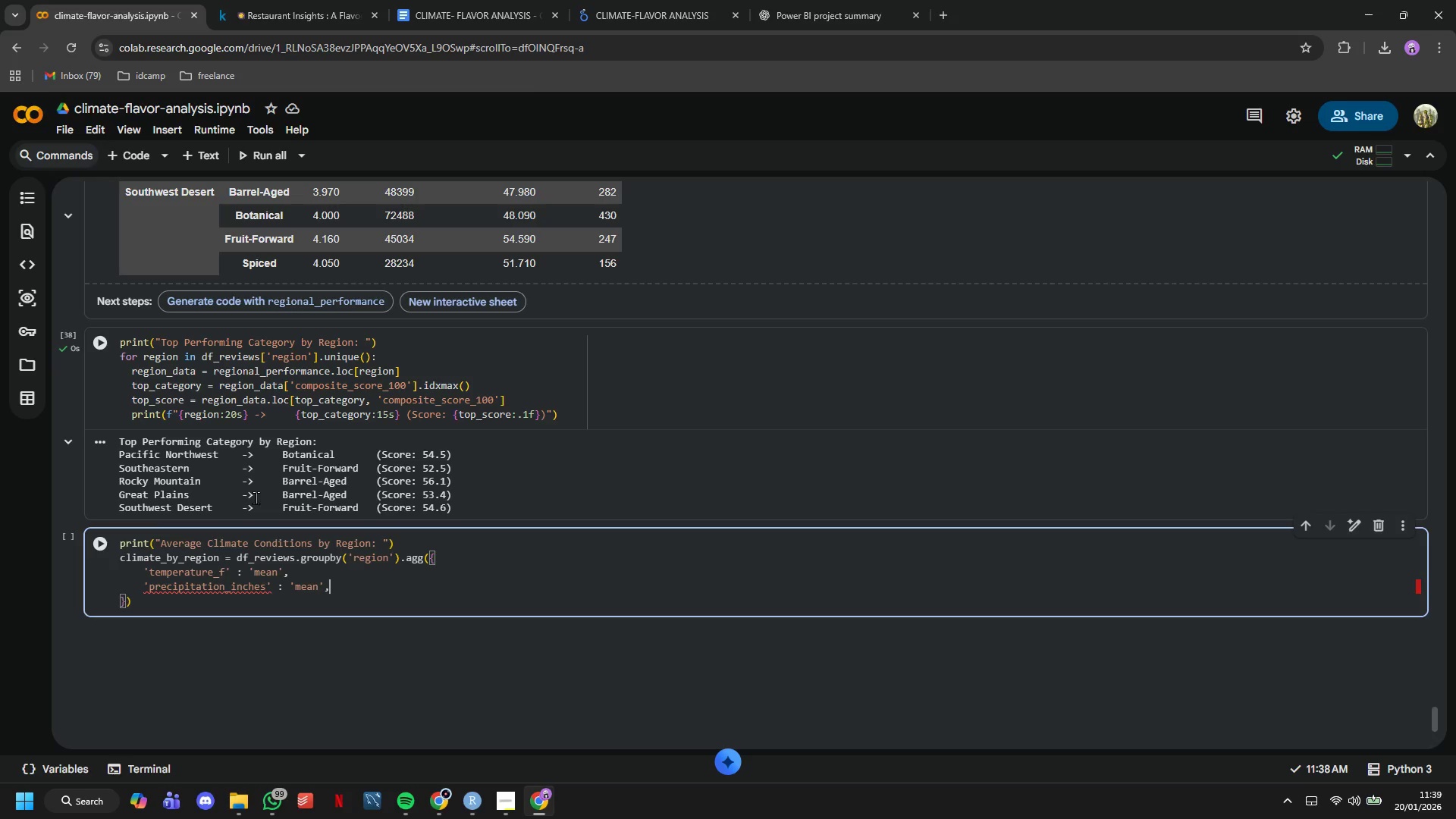 
key(Enter)
 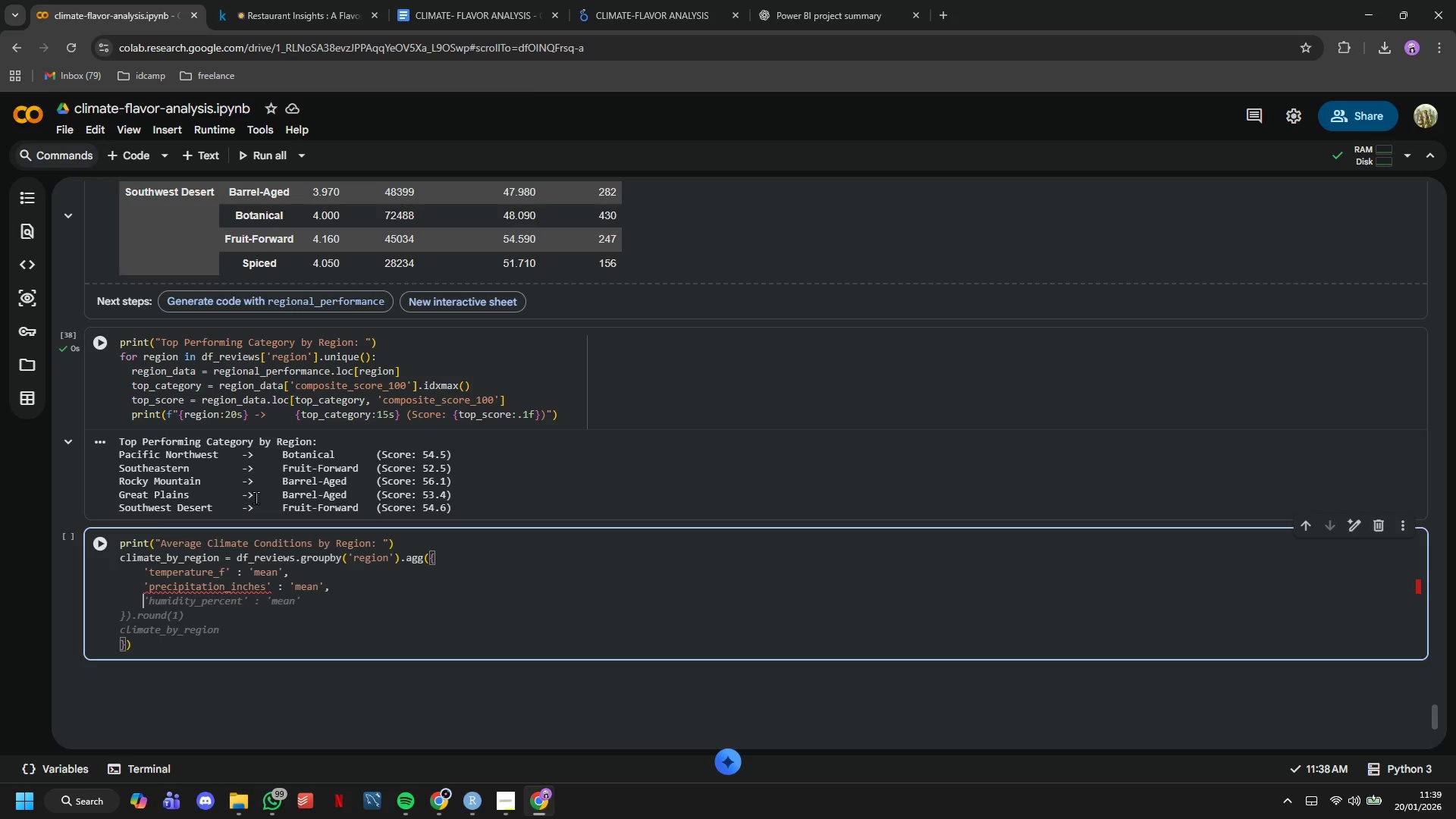 
type('humidity_percent)
 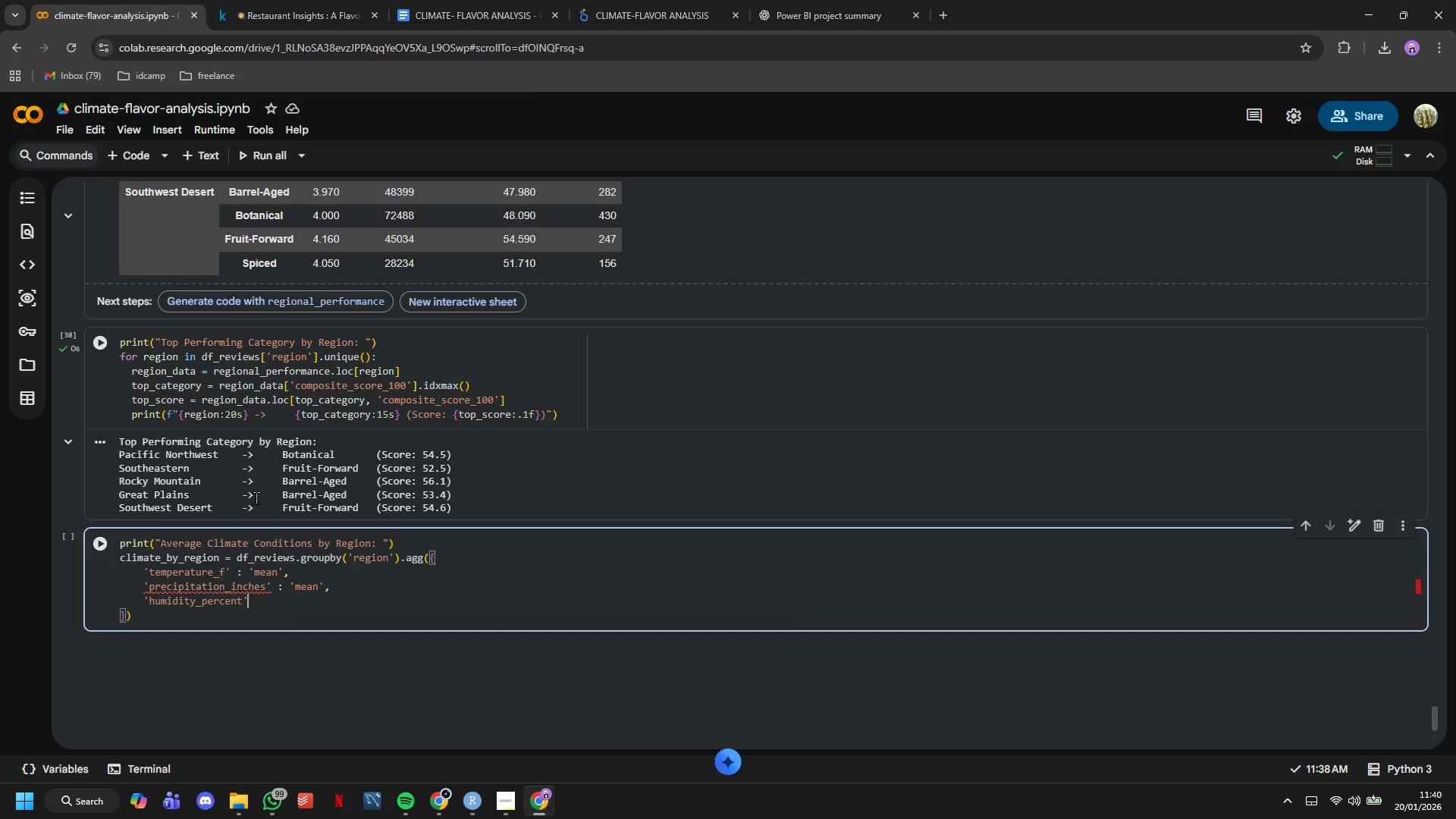 
 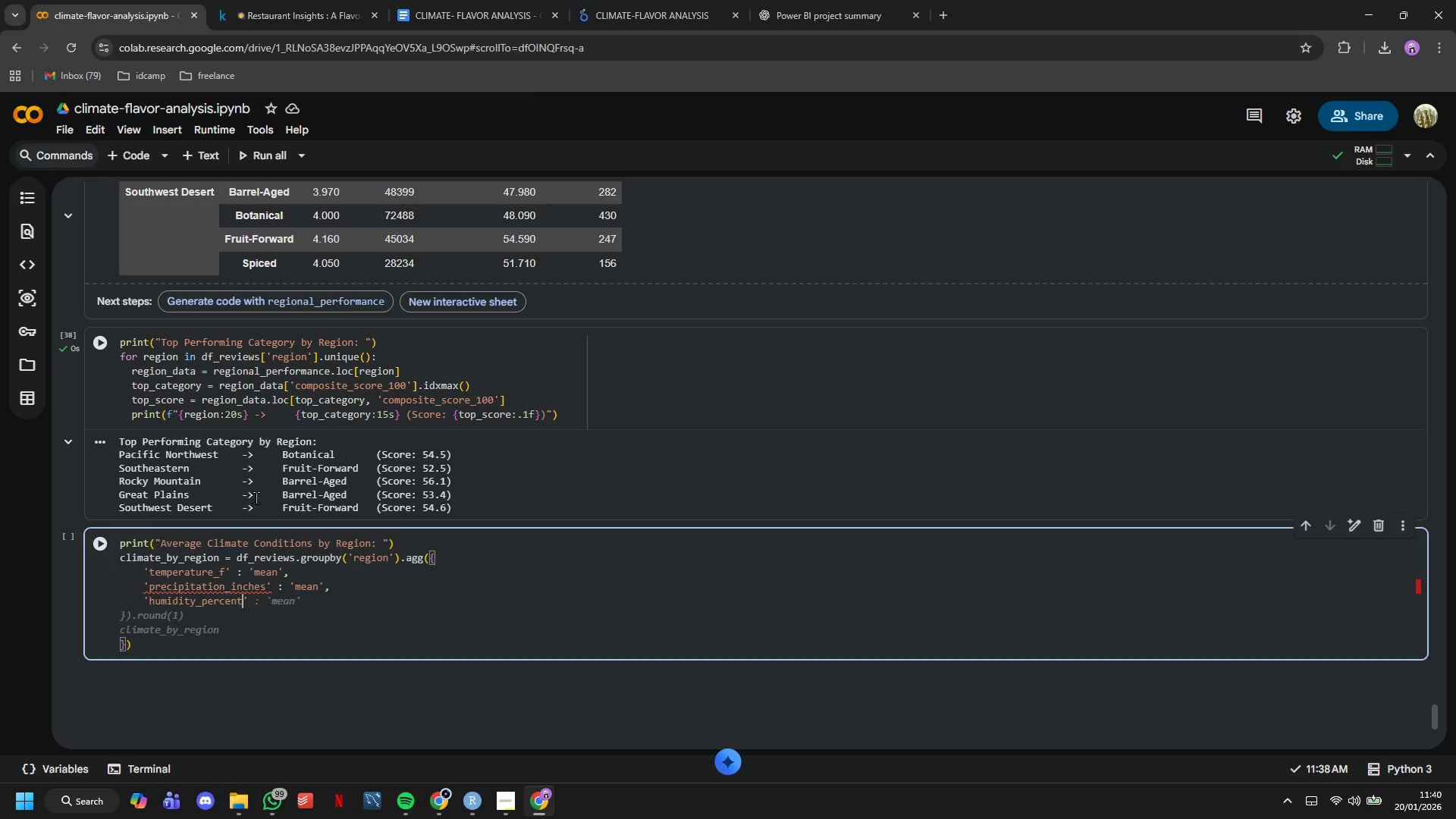 
key(ArrowRight)
 